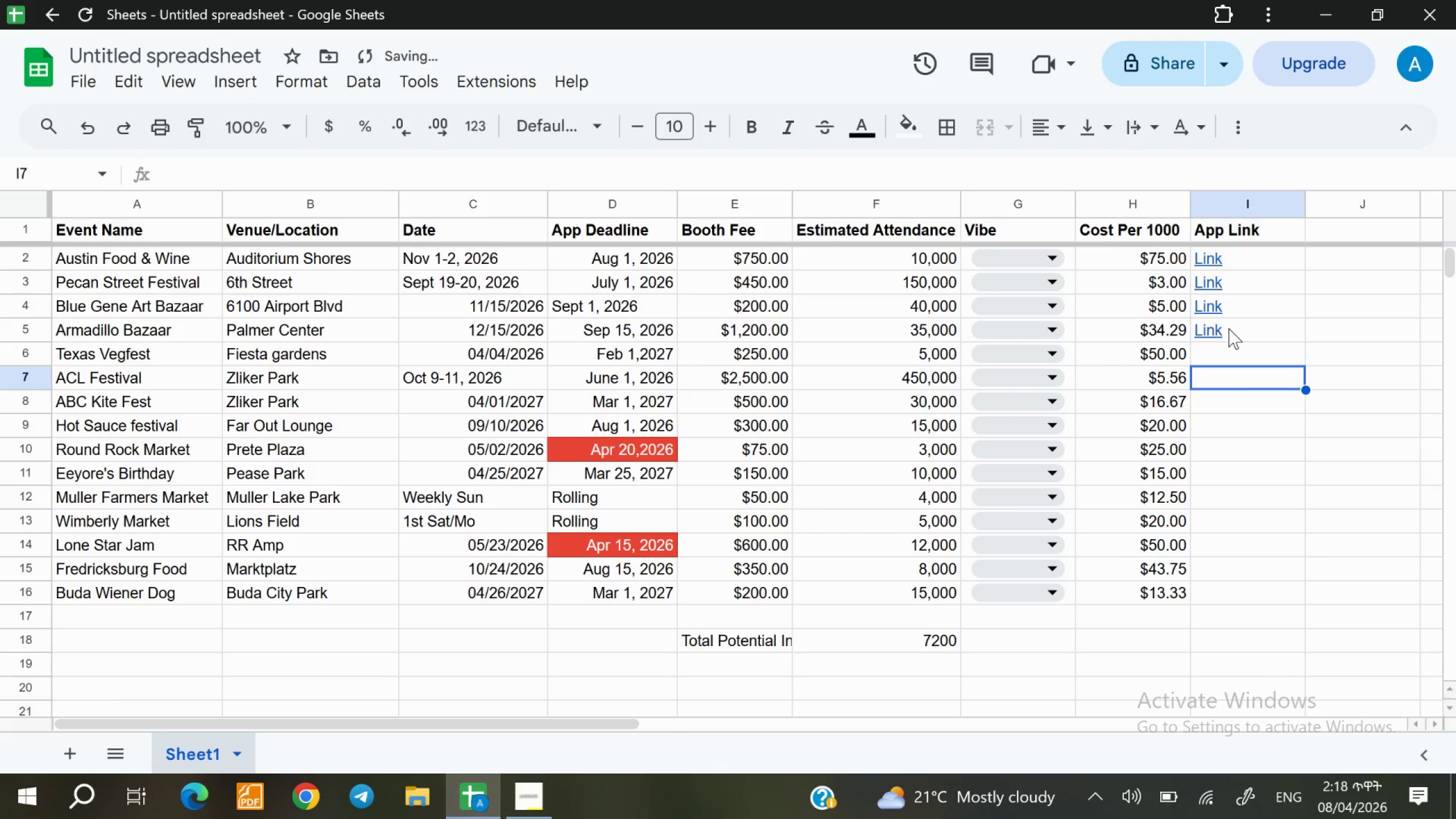 
mouse_move([1235, 322])
 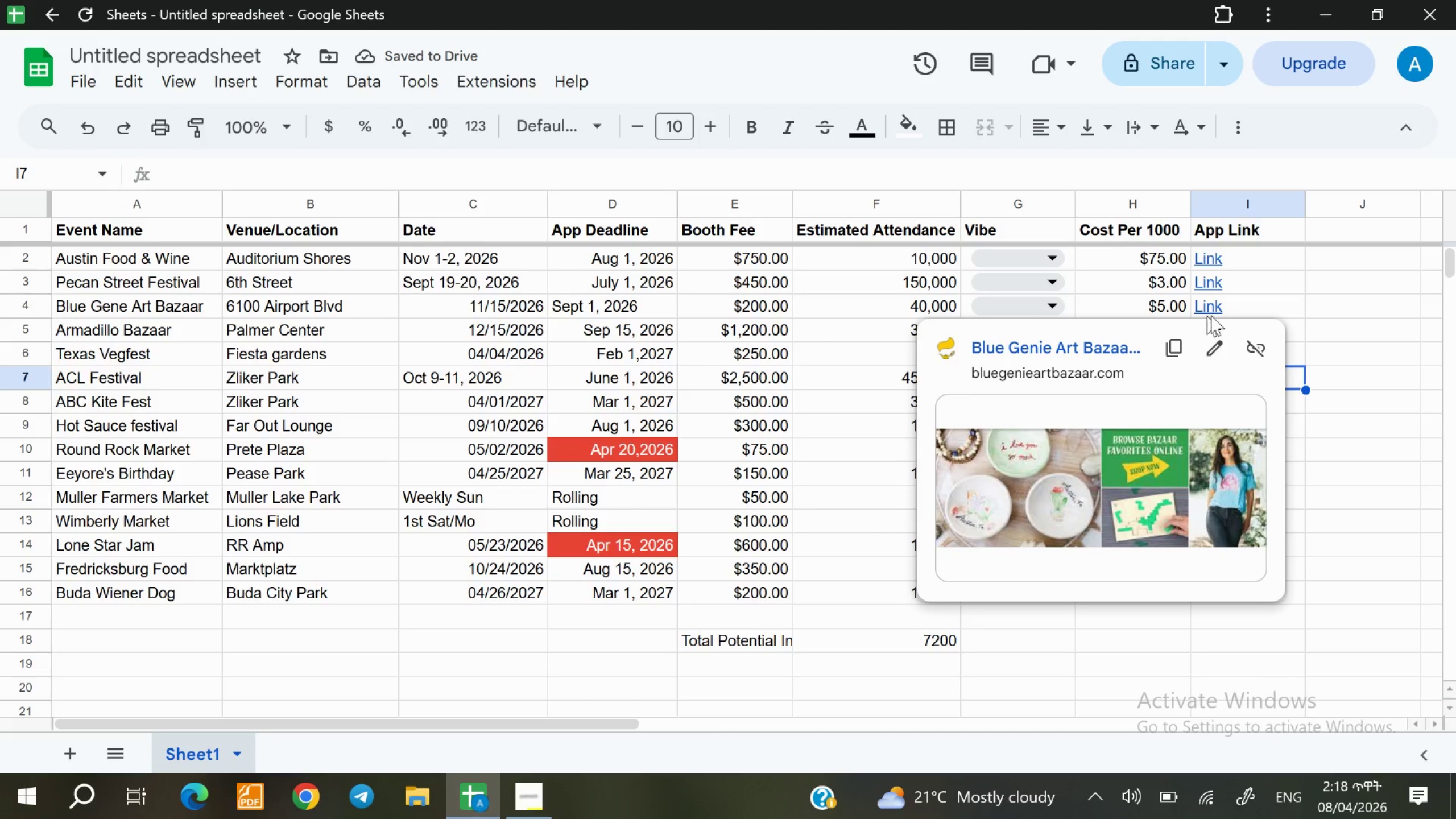 
left_click([1266, 310])
 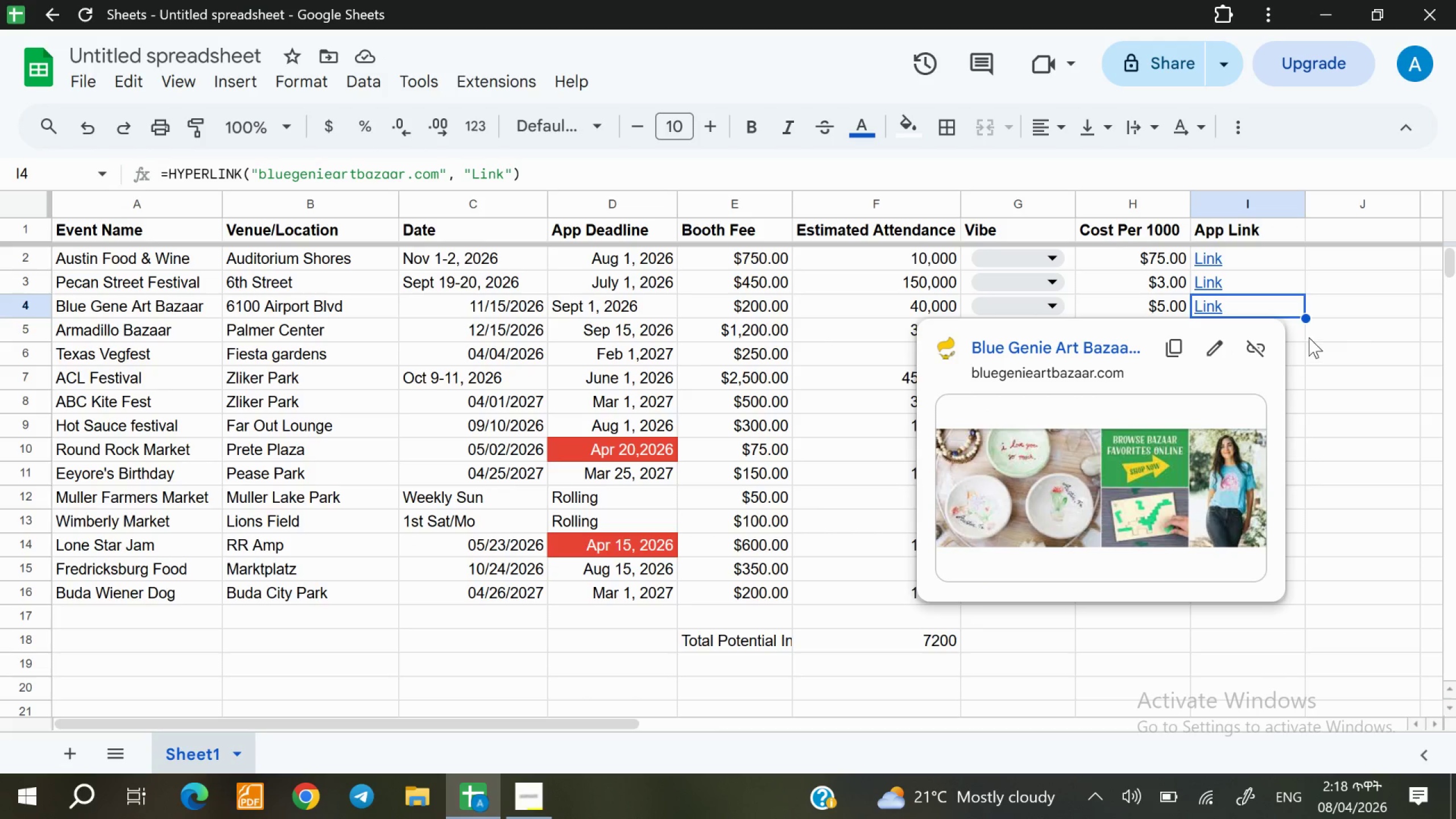 
left_click([1304, 352])
 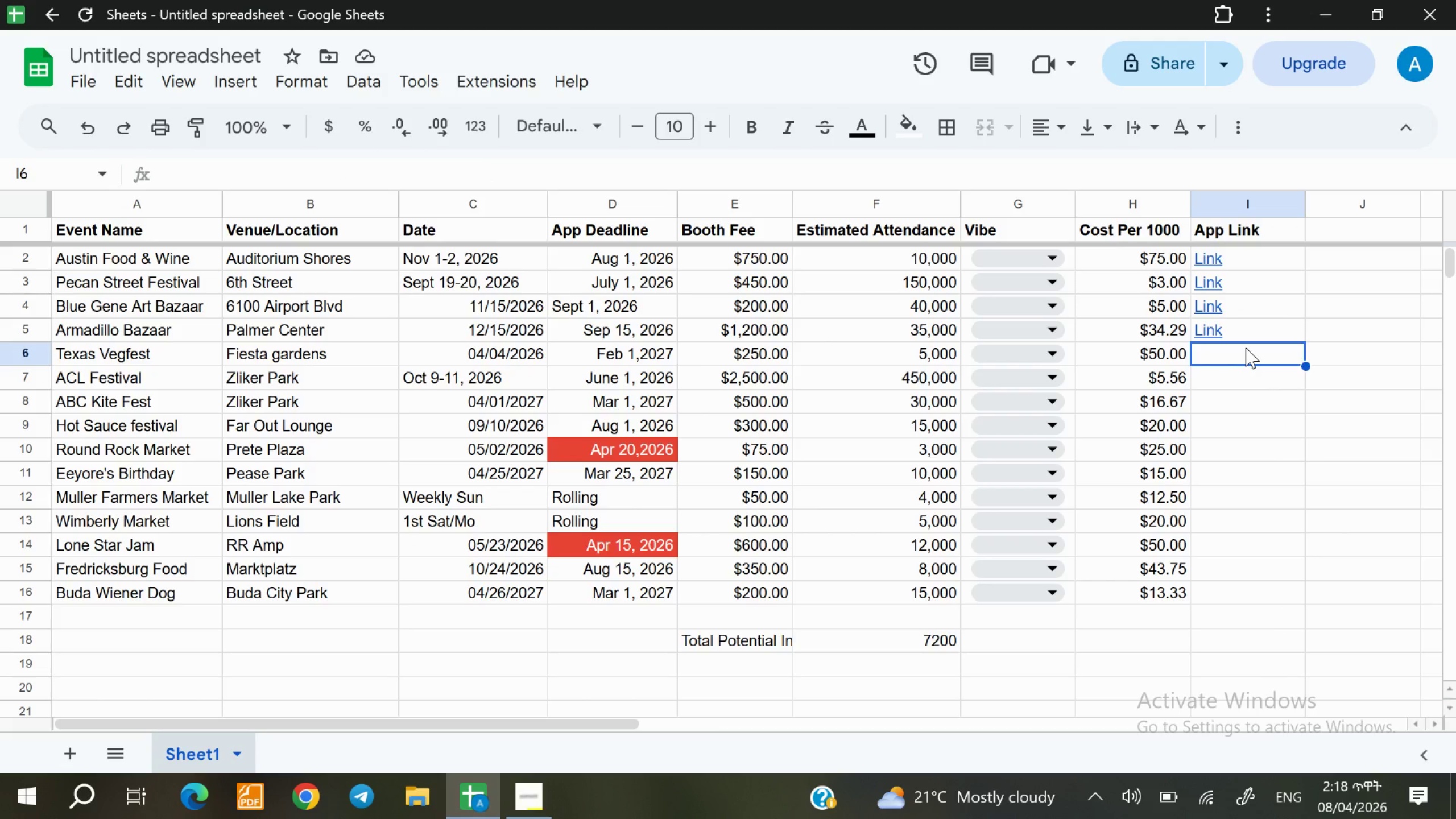 
type(=hyper)
 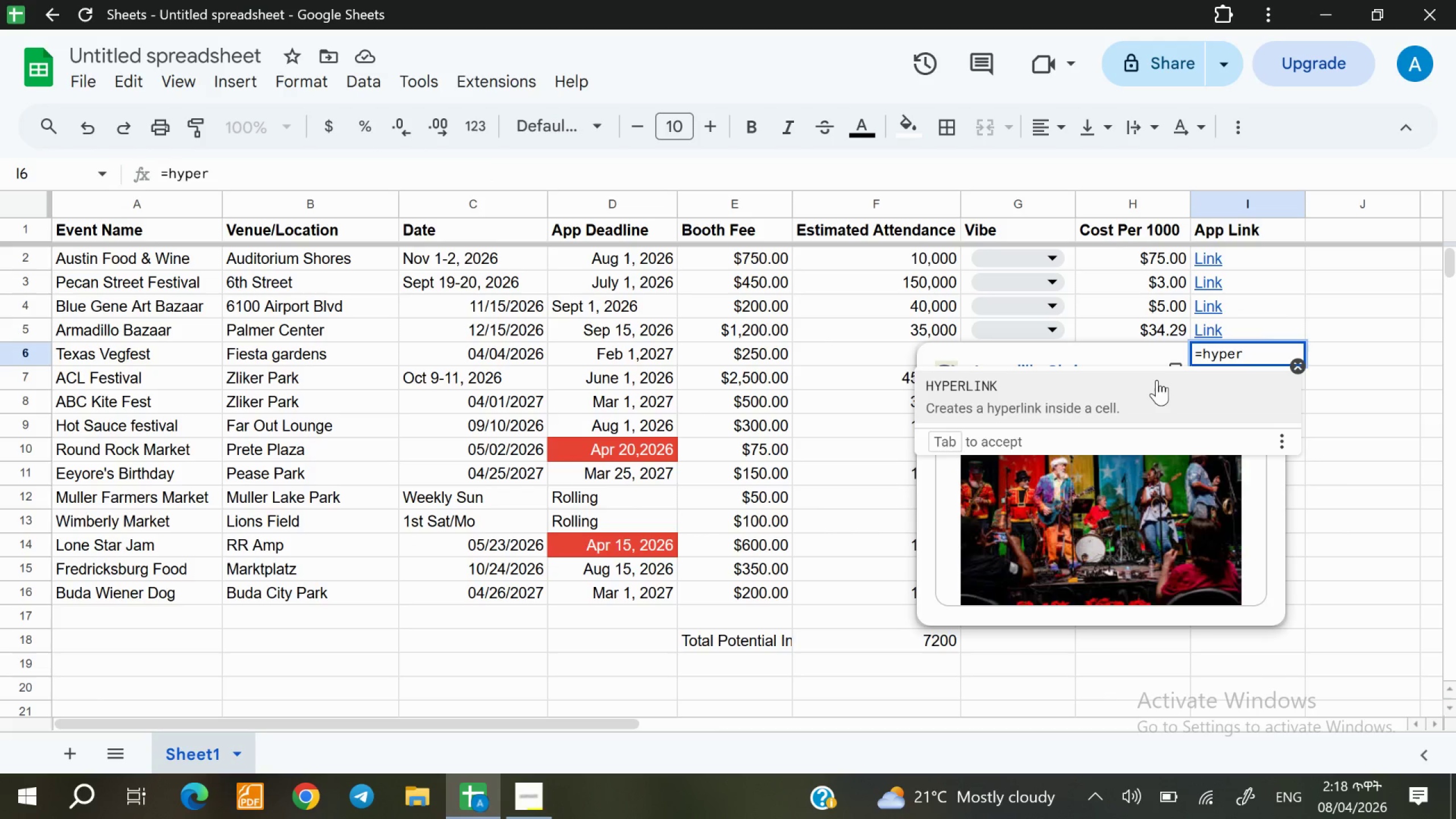 
left_click([1159, 400])
 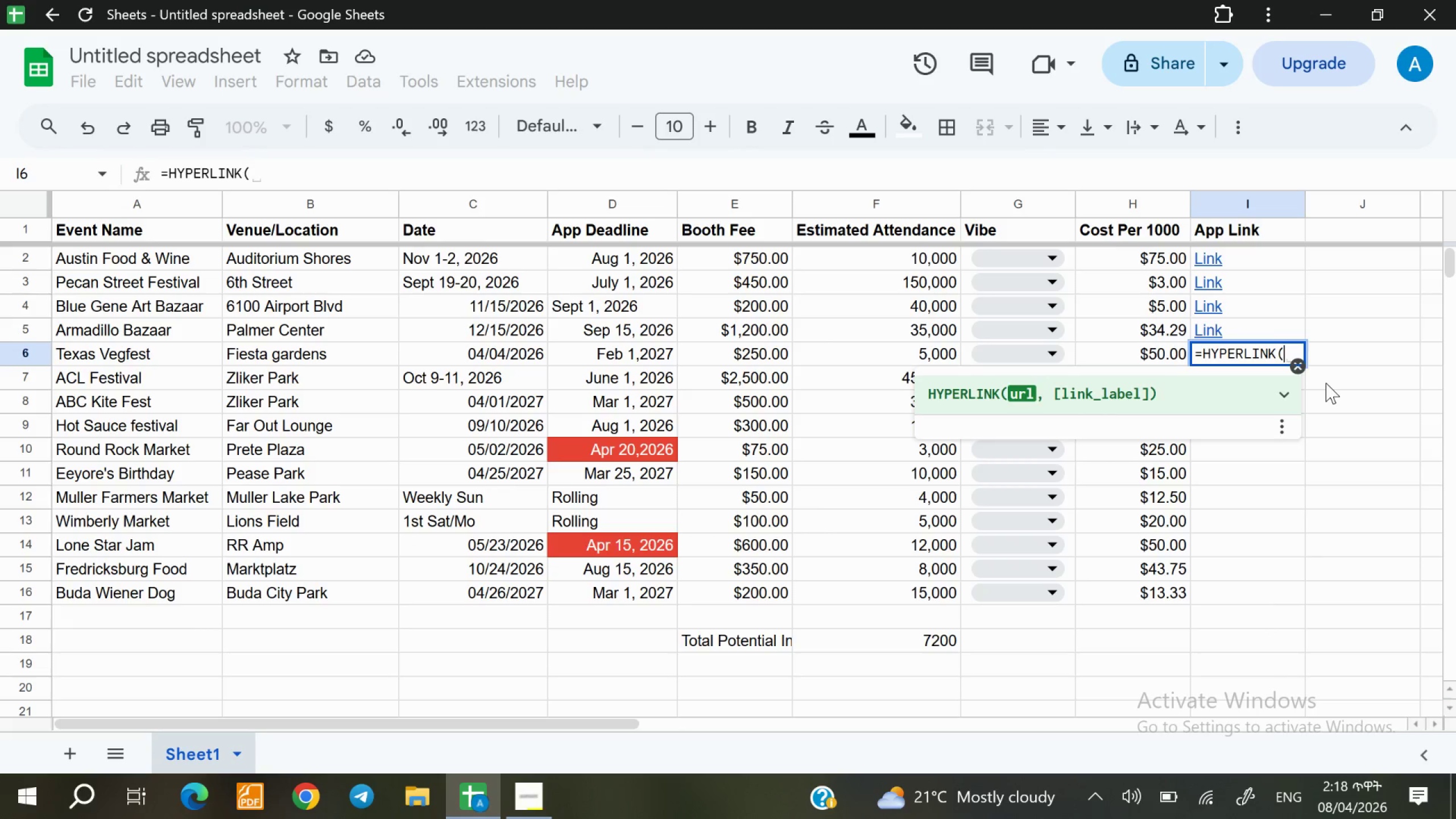 
key(Shift+ShiftRight)
 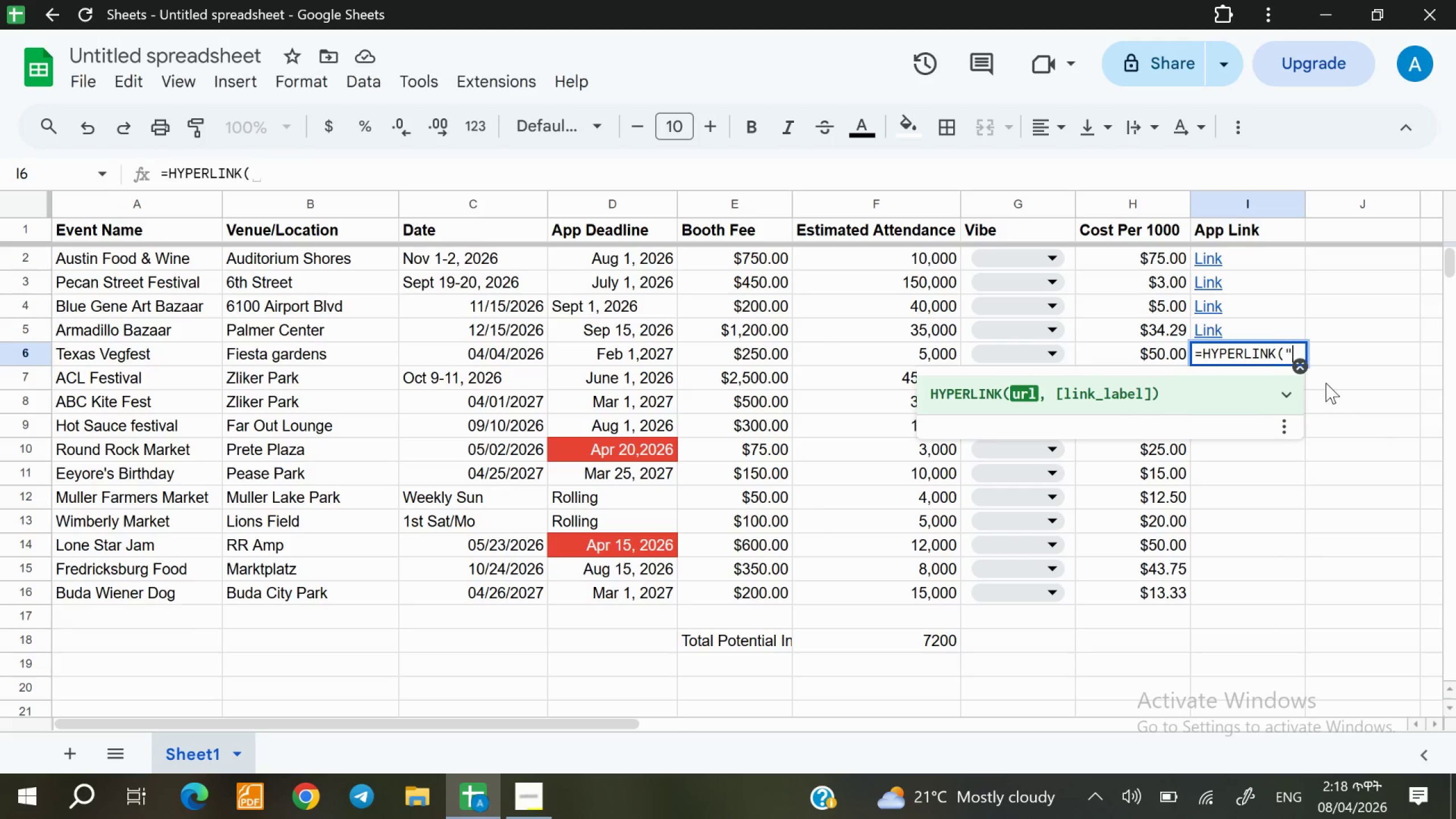 
key(Shift+Quote)
 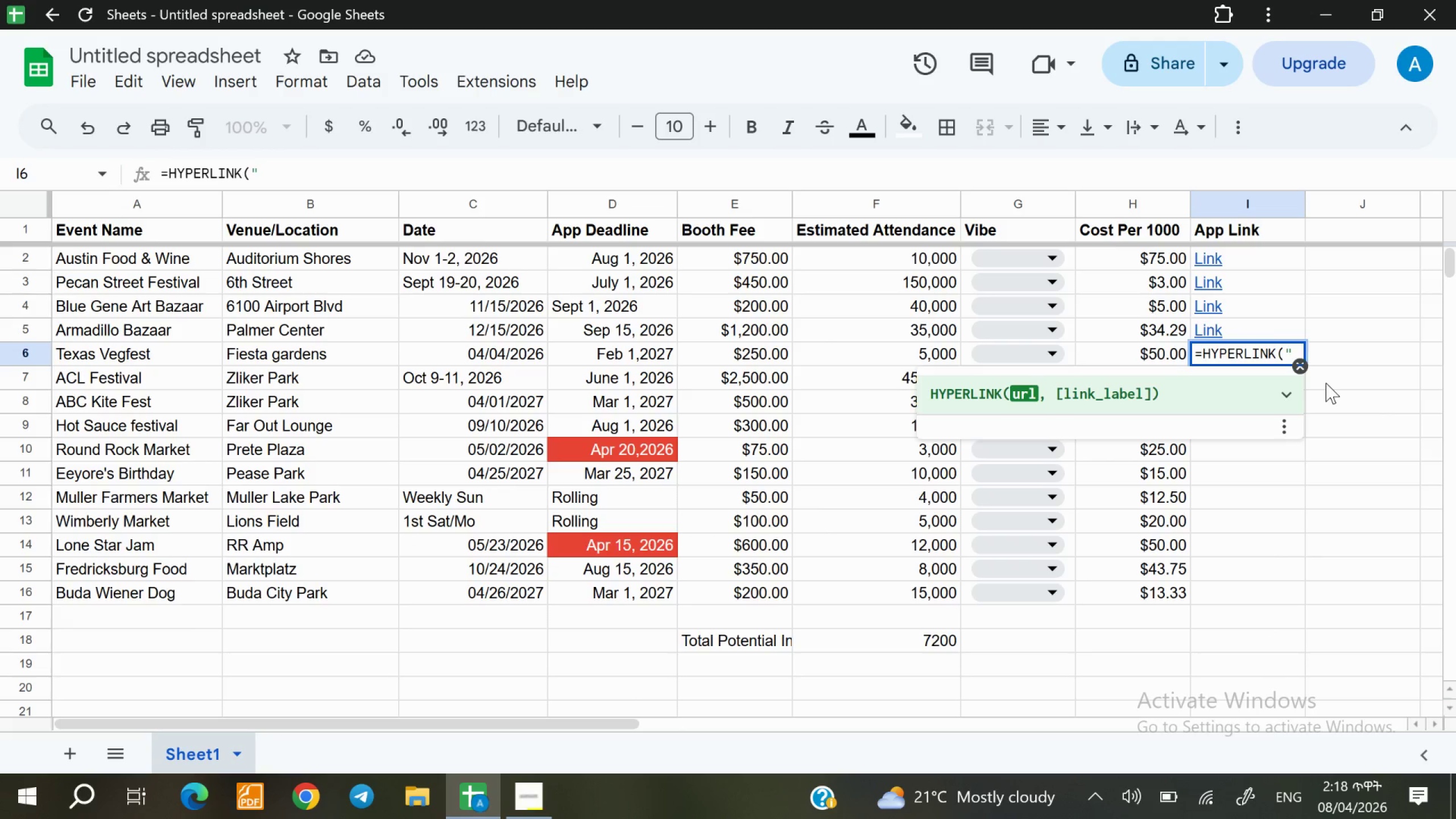 
wait(6.65)
 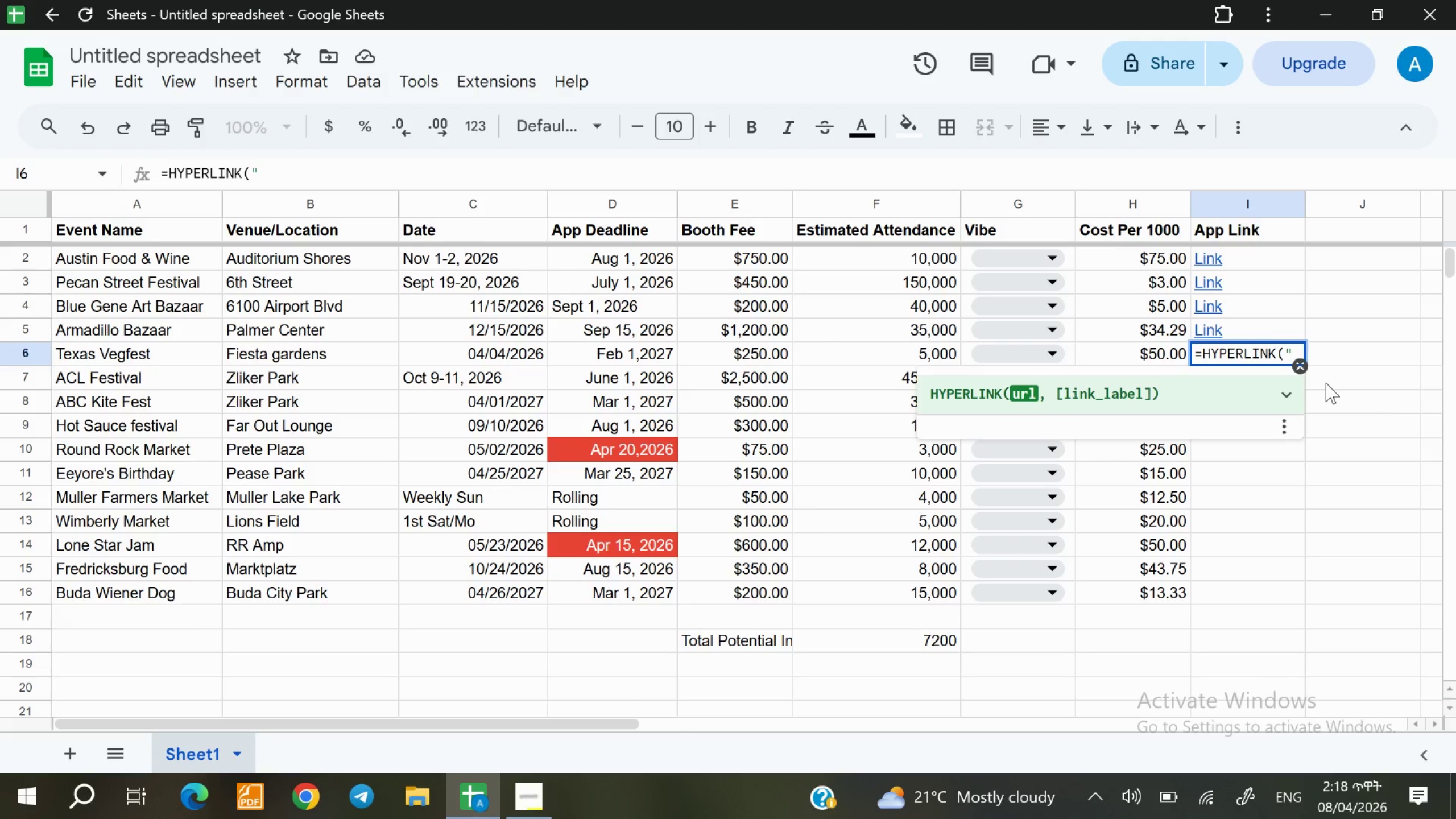 
type(texasvegfest)
 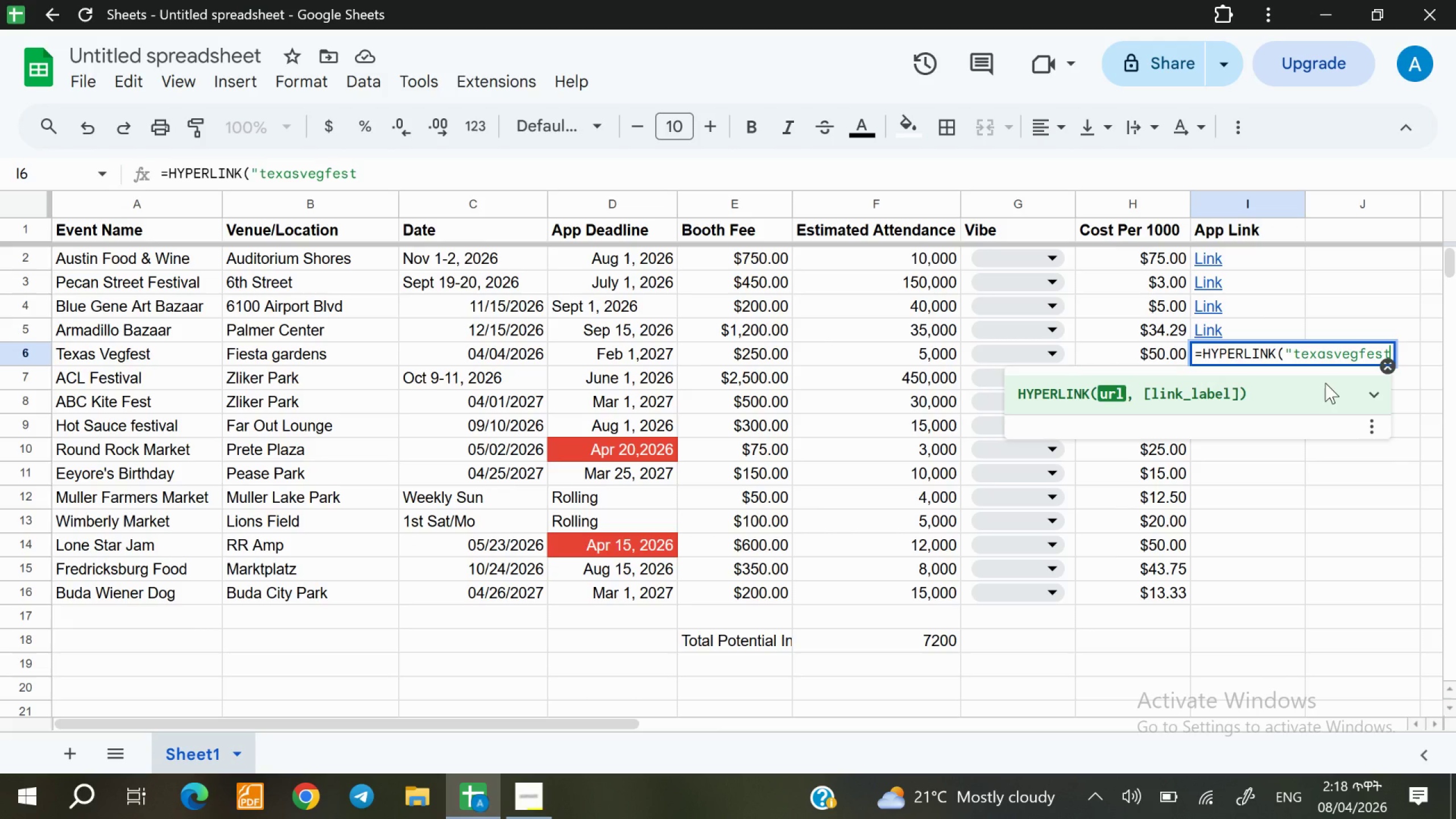 
type(.com", "Link")
 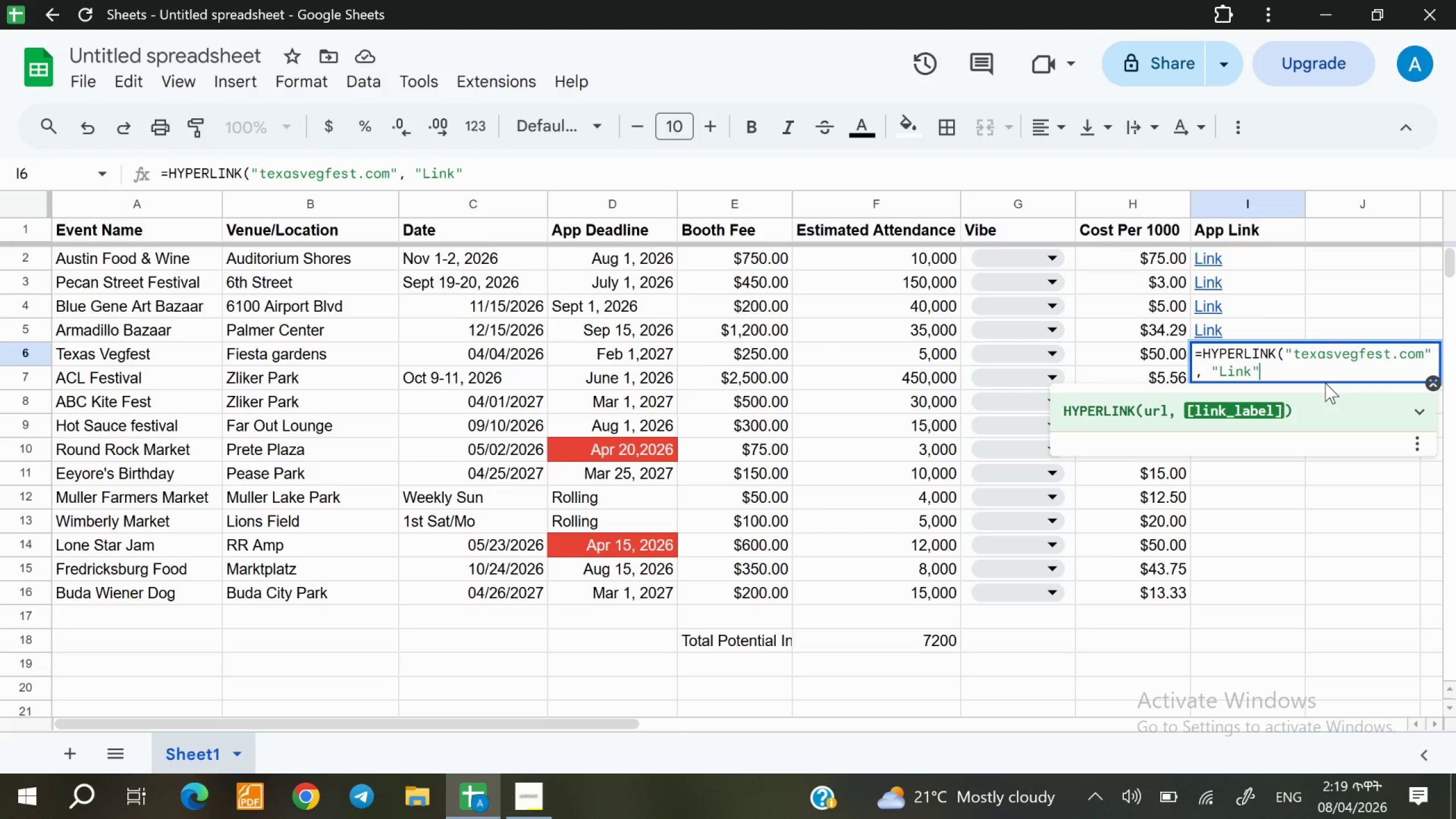 
key(Shift+ShiftRight)
 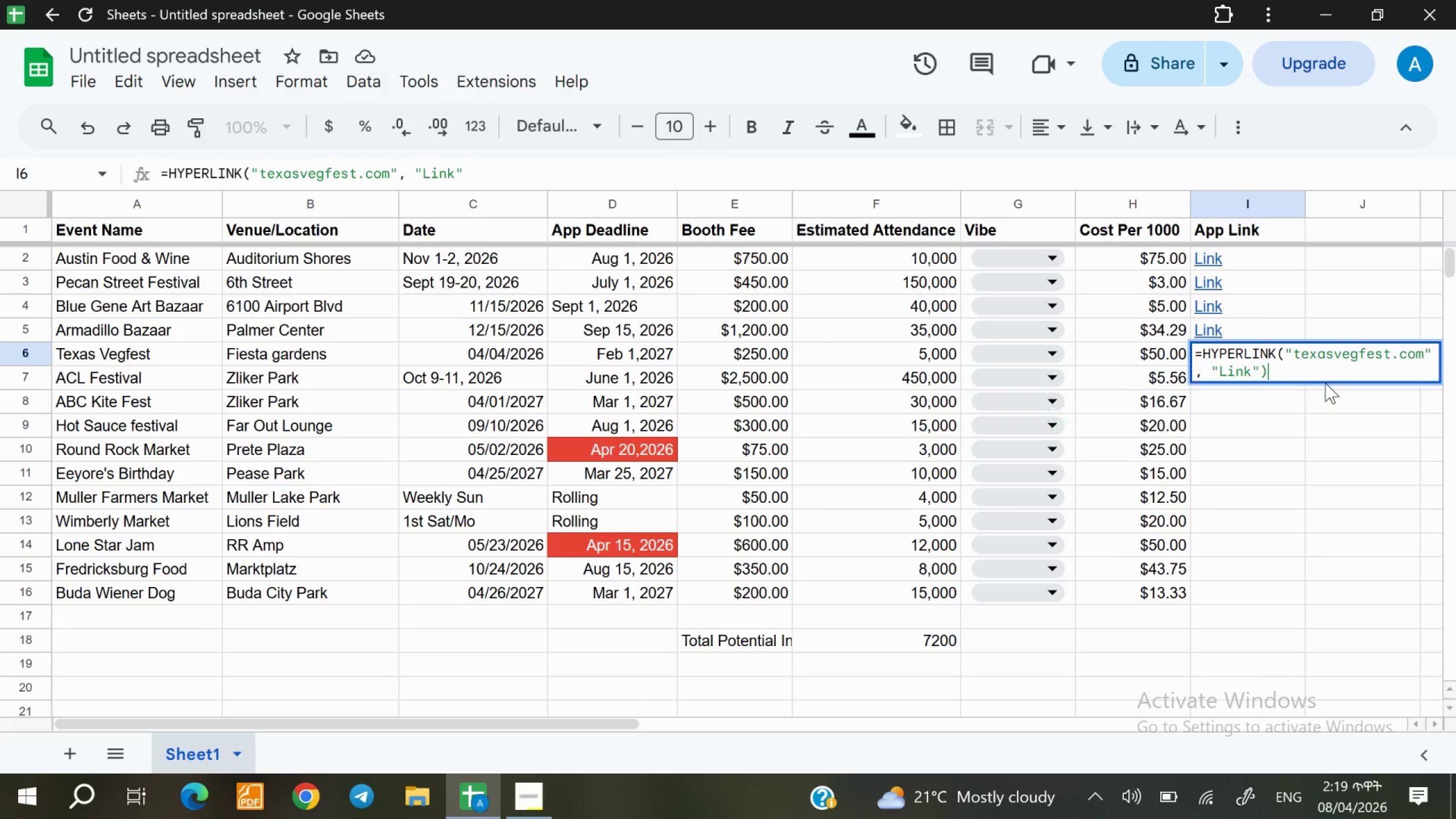 
key(Shift+0)
 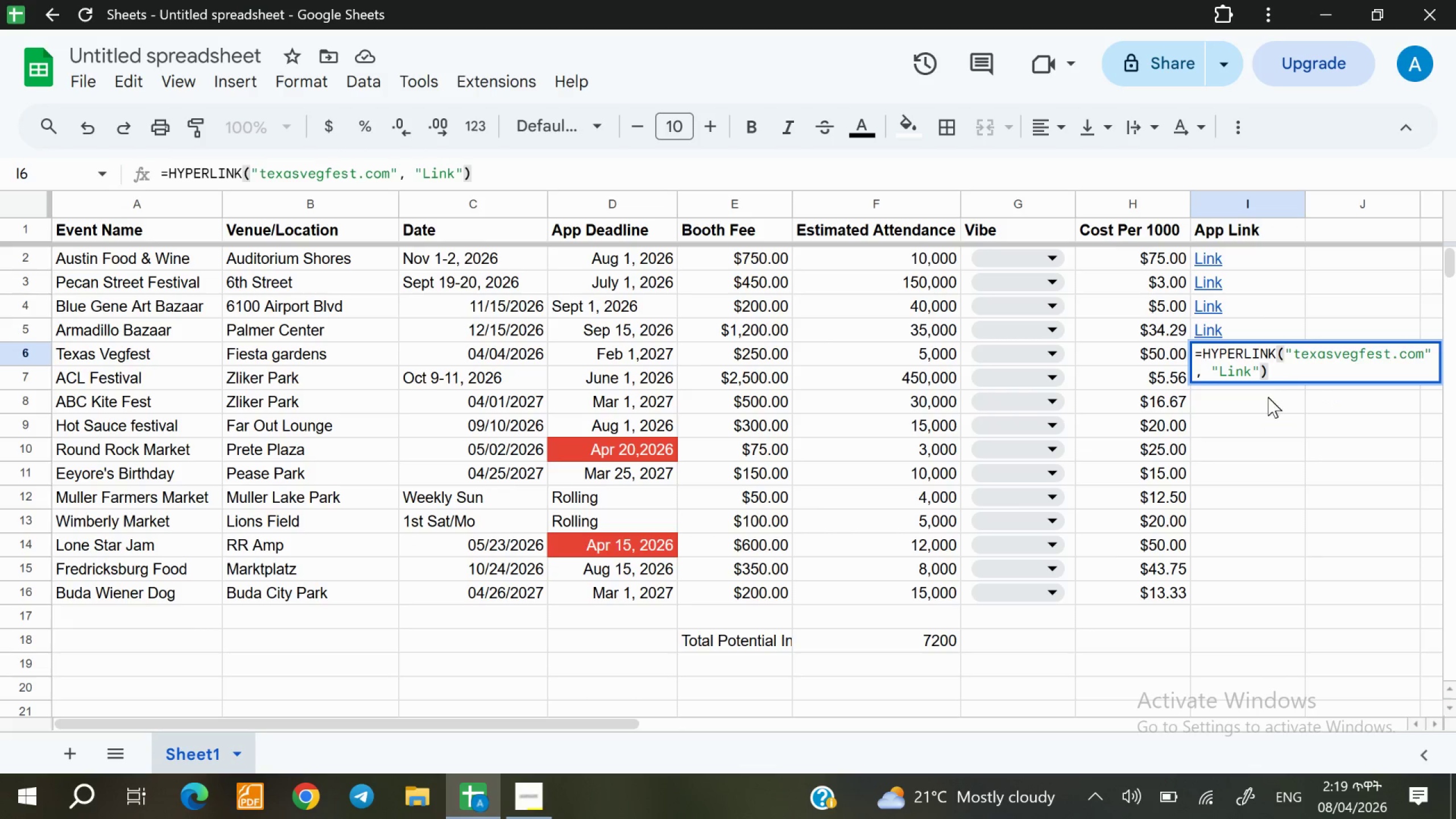 
left_click([1267, 398])
 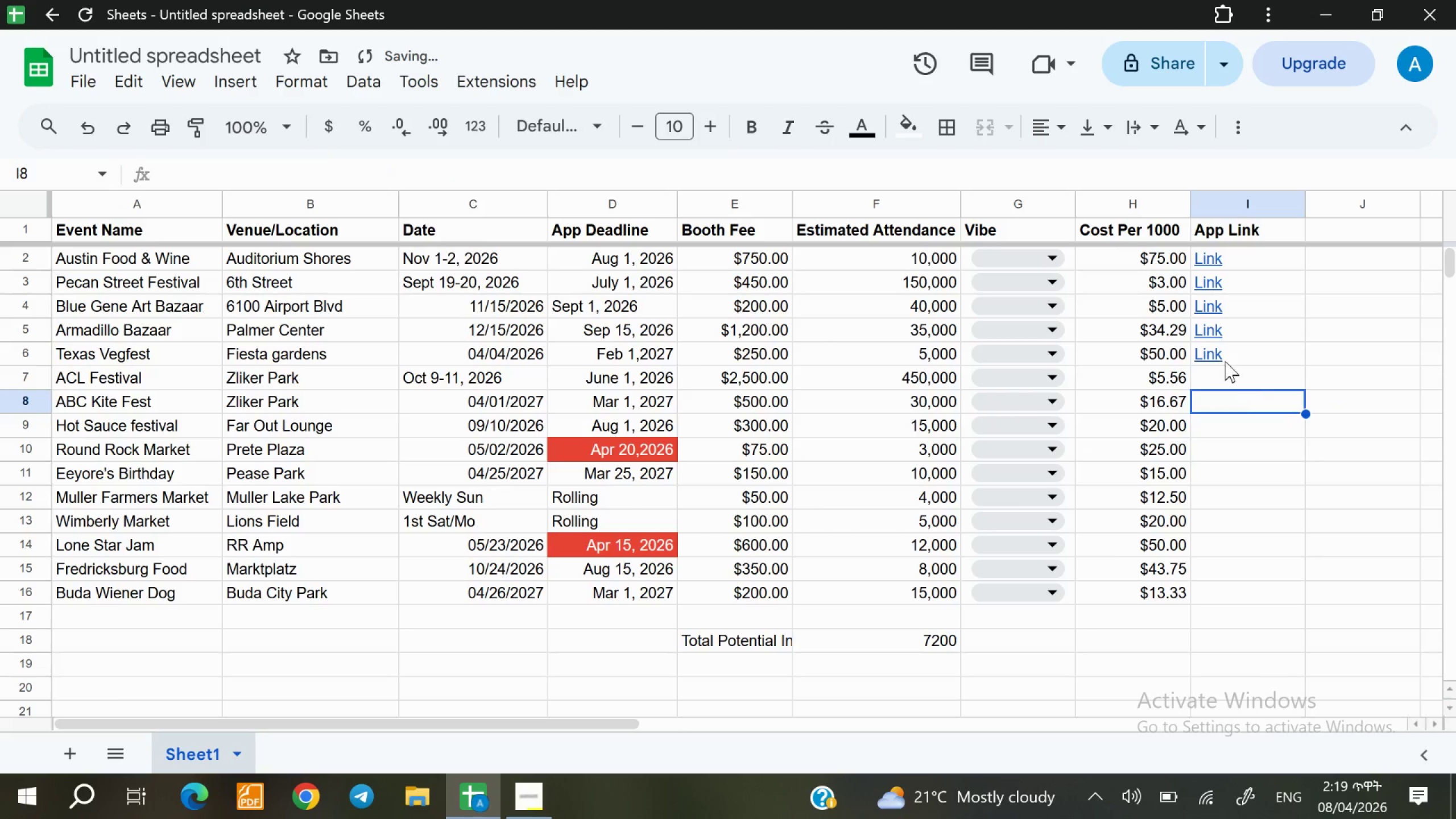 
mouse_move([1223, 346])
 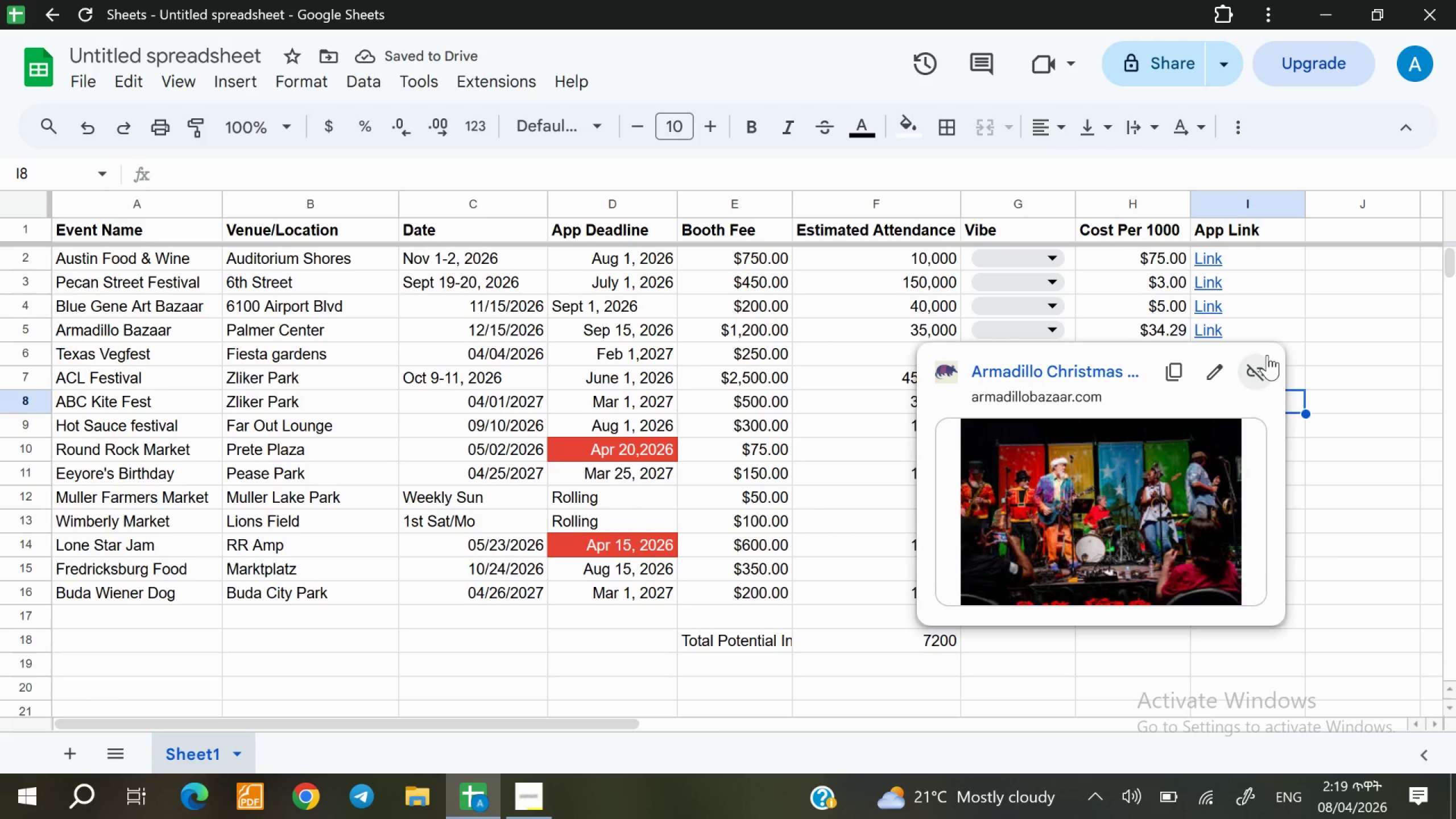 
left_click([1267, 355])
 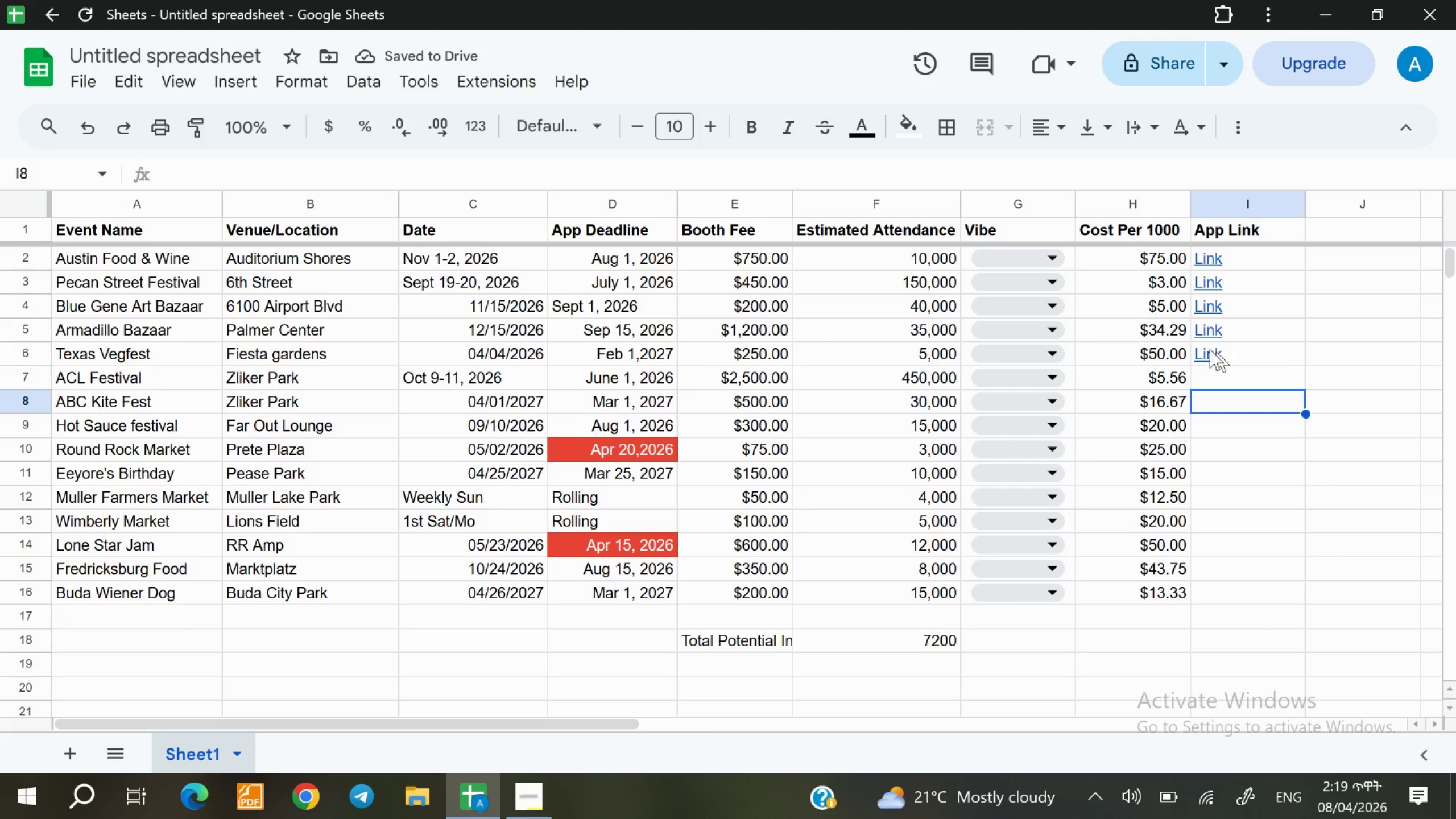 
mouse_move([1210, 353])
 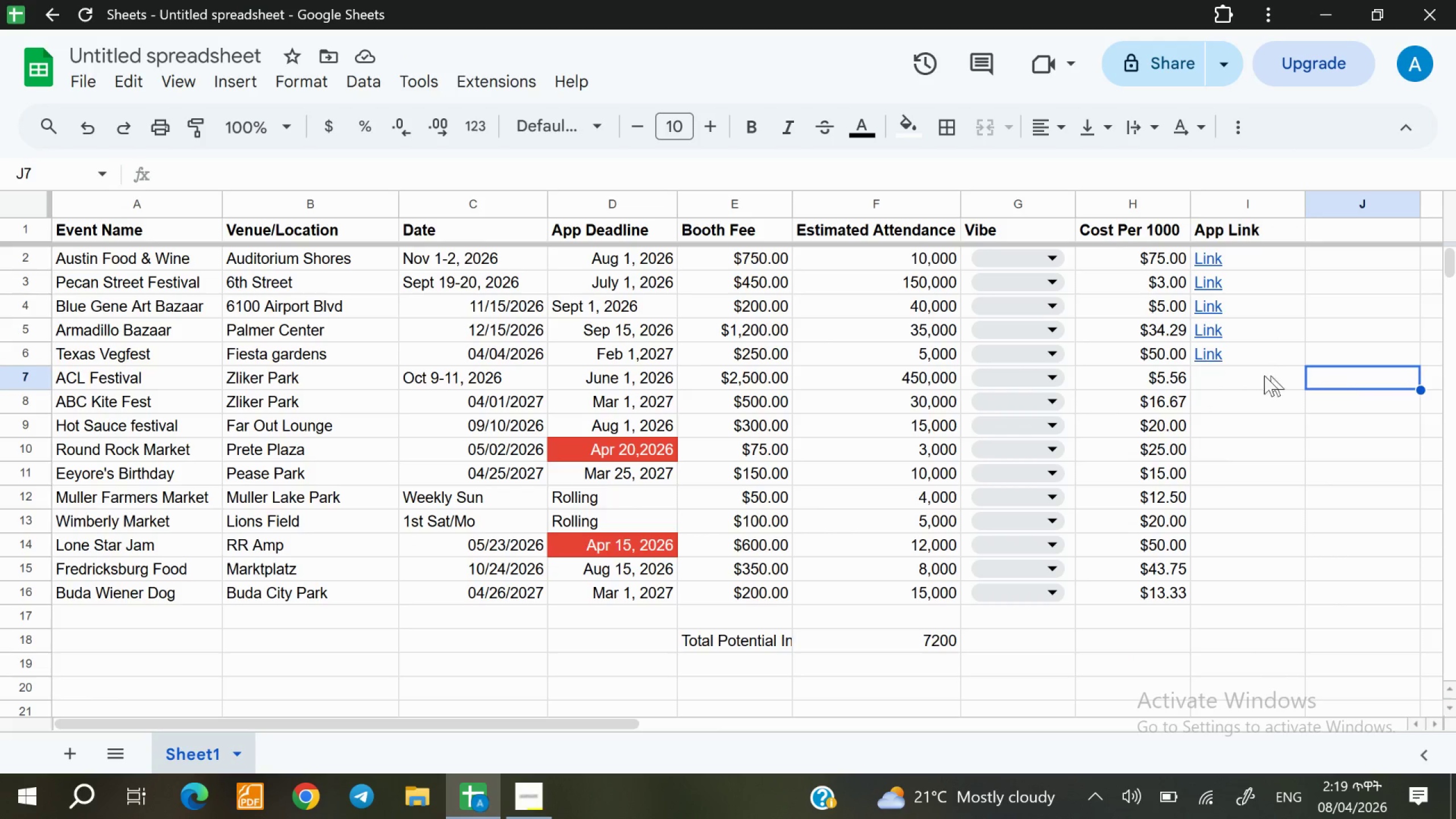 
double_click([1258, 374])
 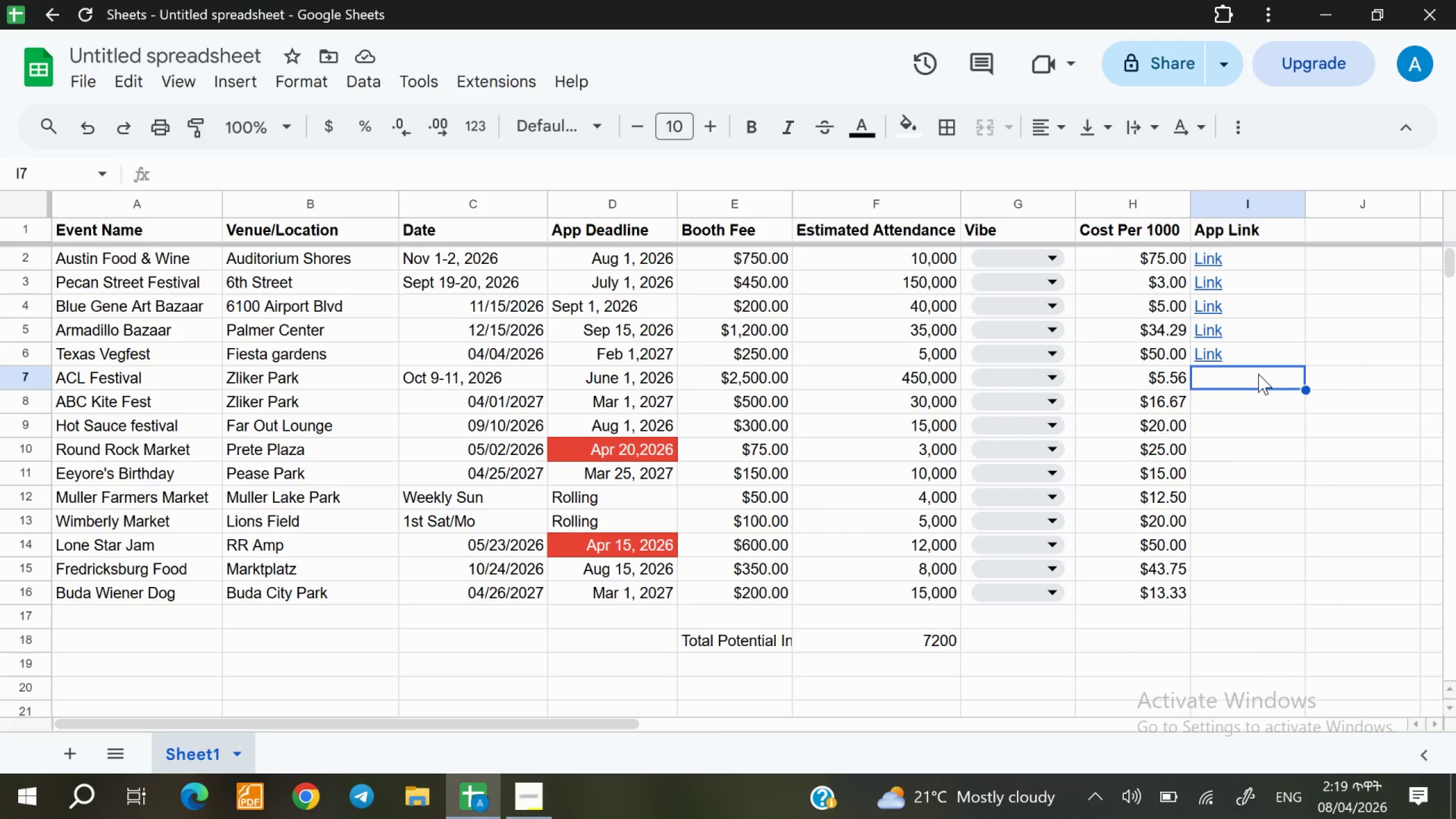 
wait(8.12)
 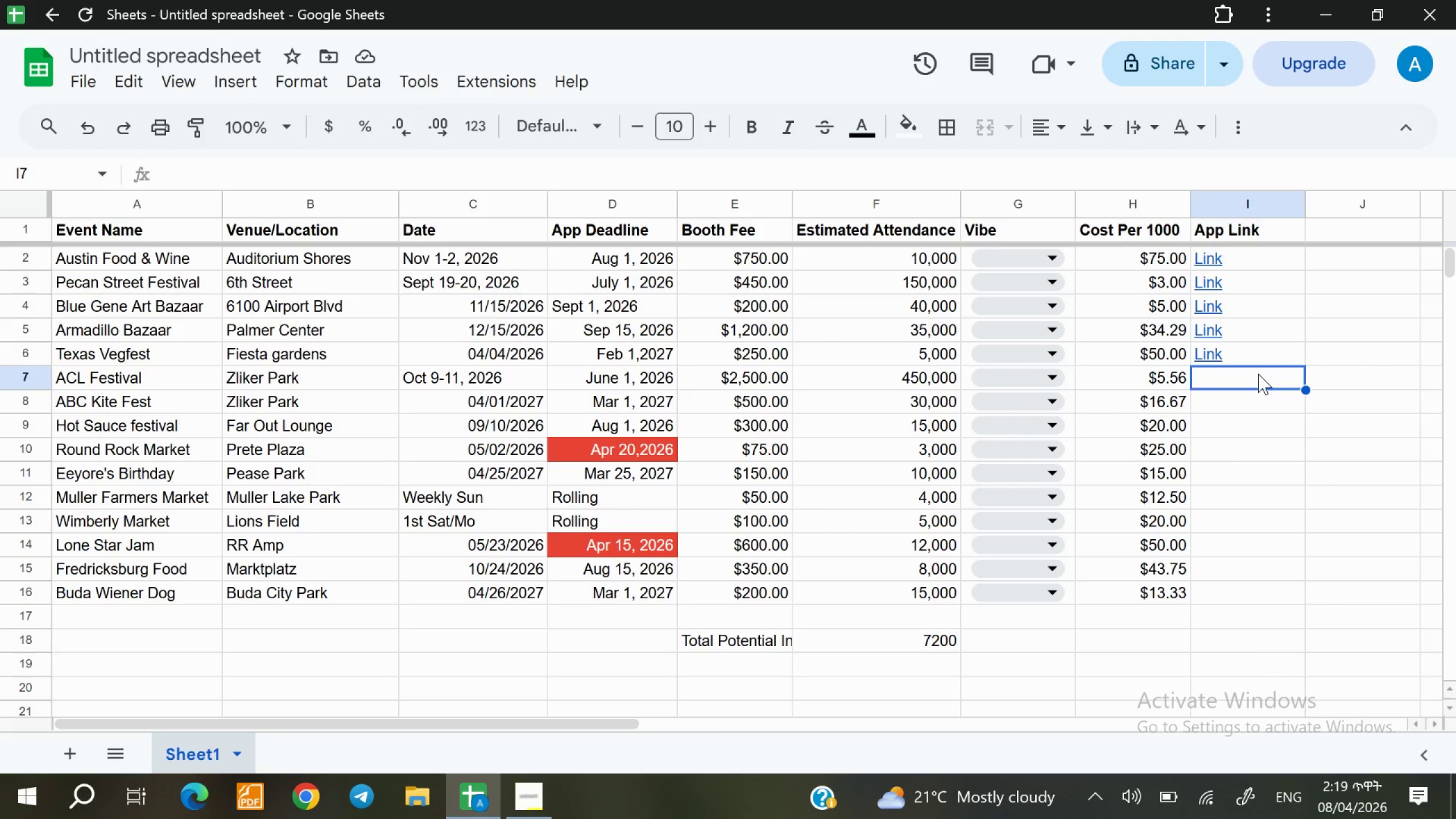 
type(=hyper)
 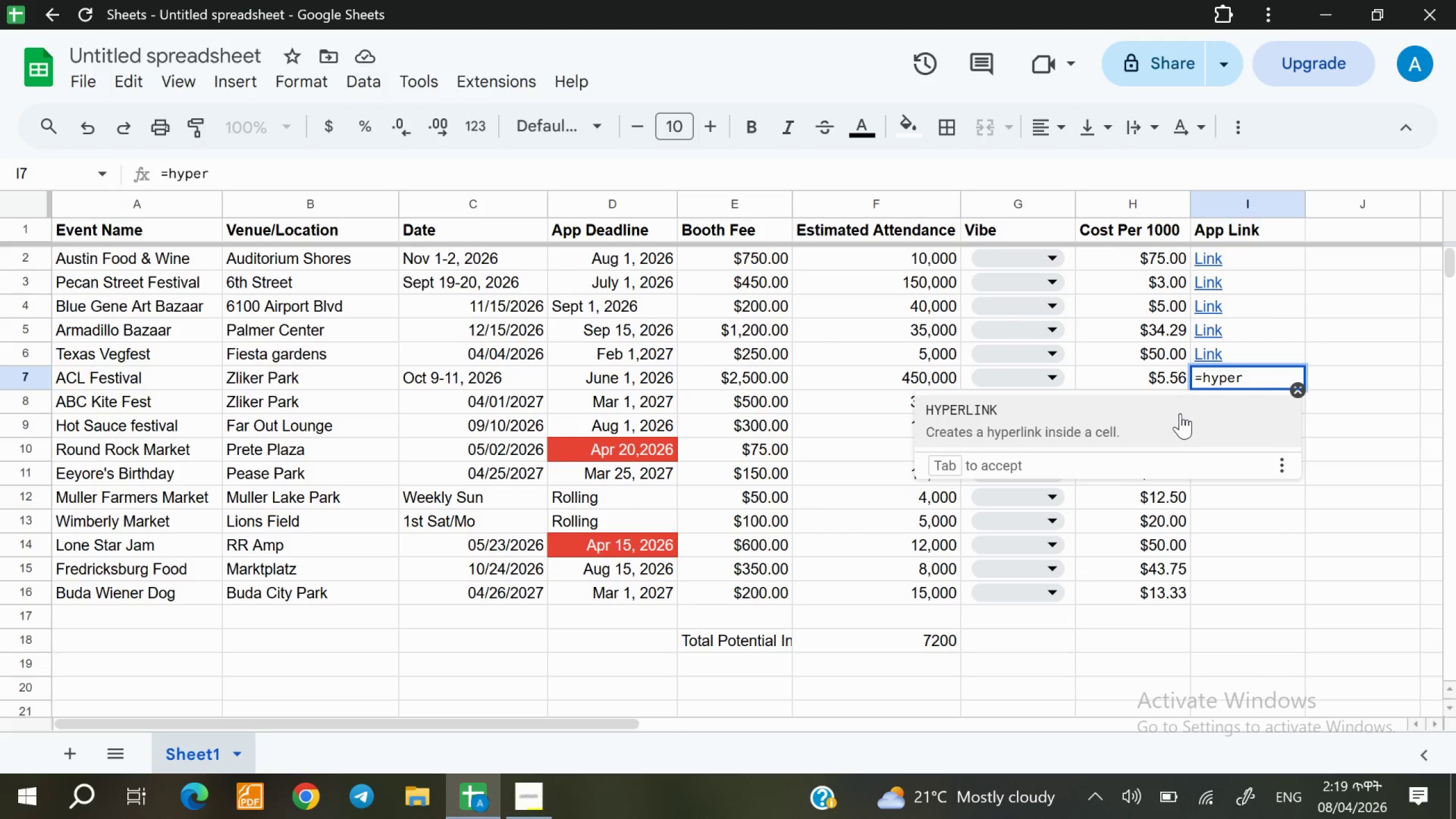 
left_click([1180, 414])
 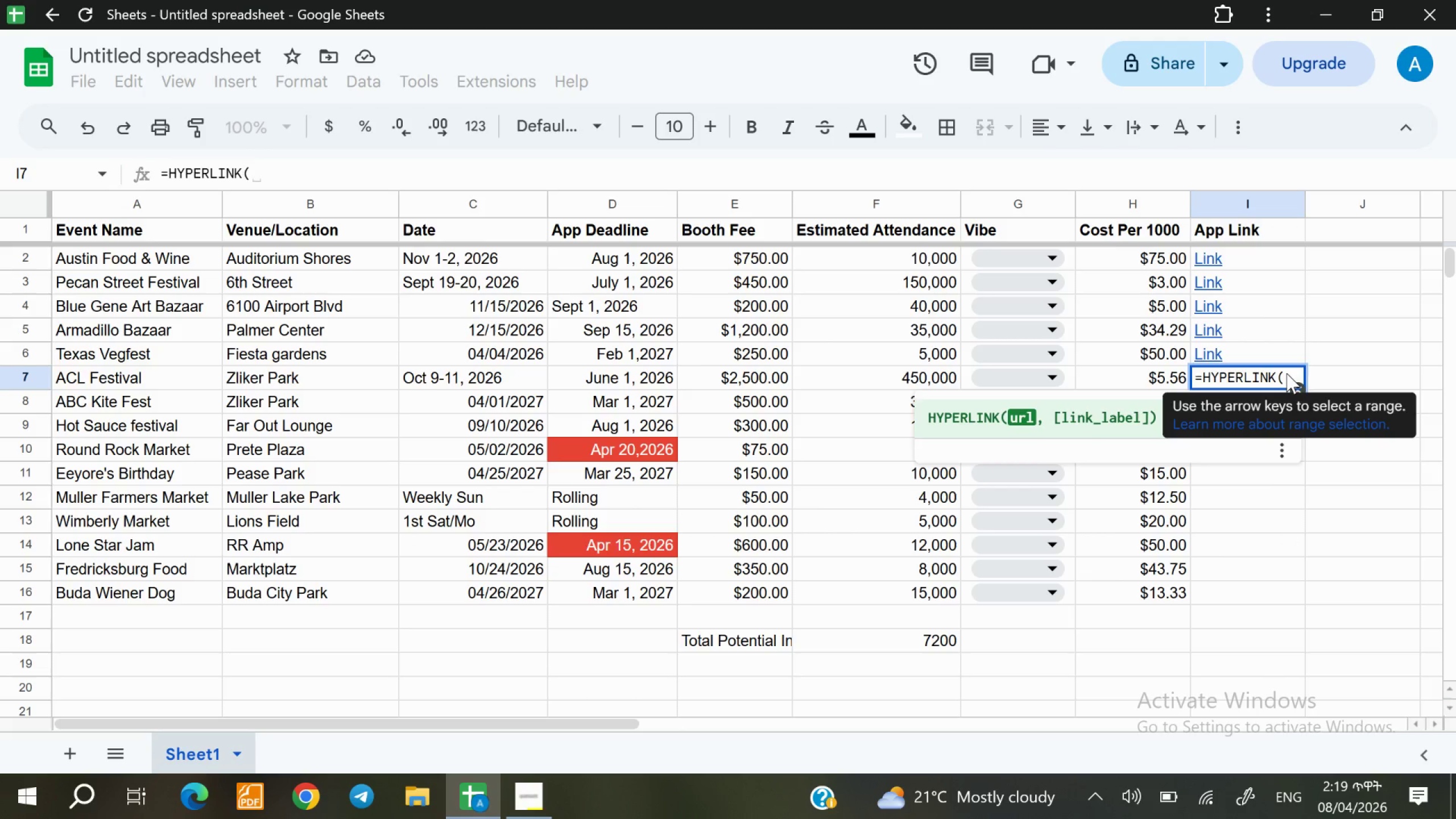 
key(Shift+ShiftRight)
 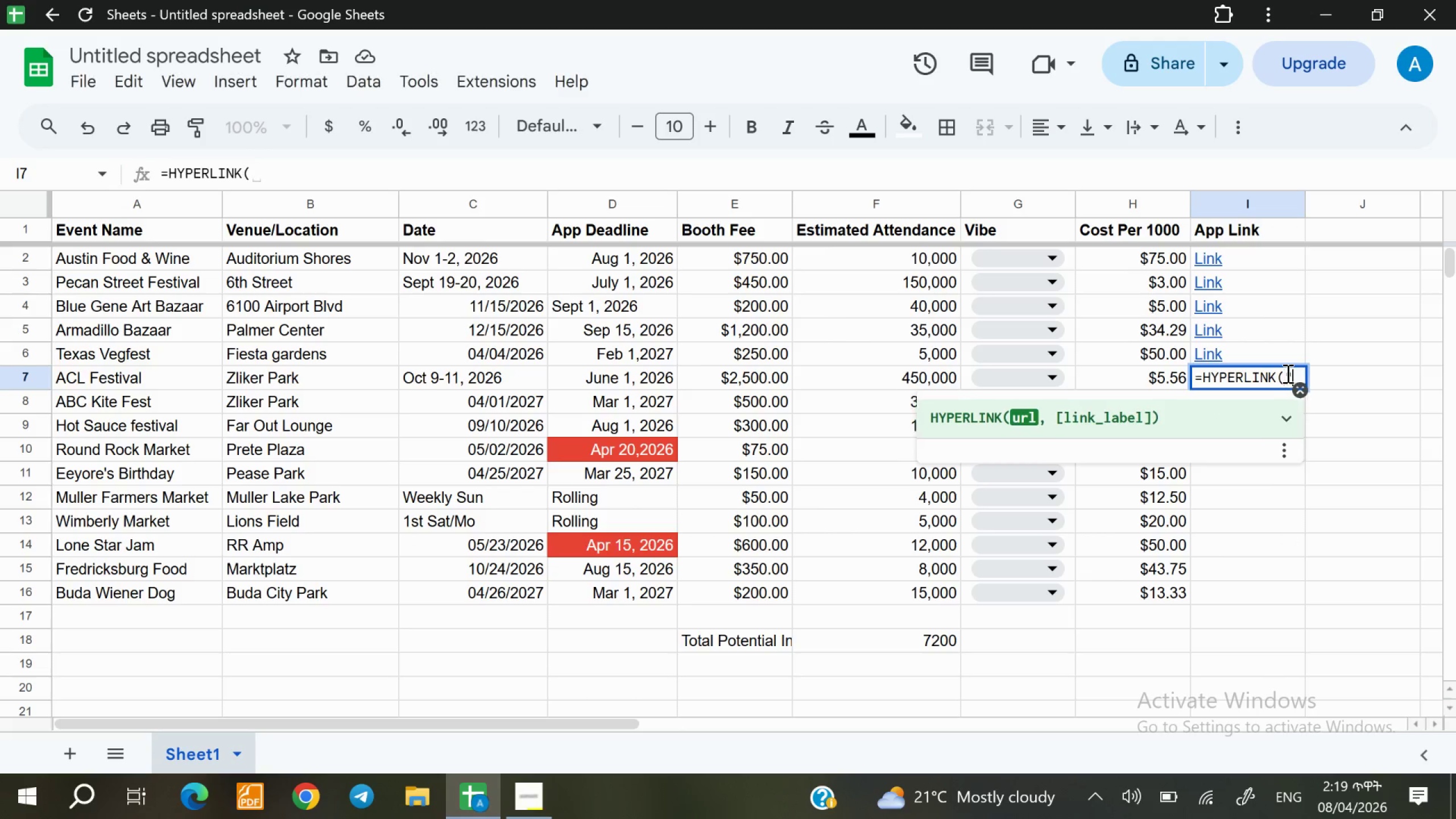 
key(Shift+Quote)
 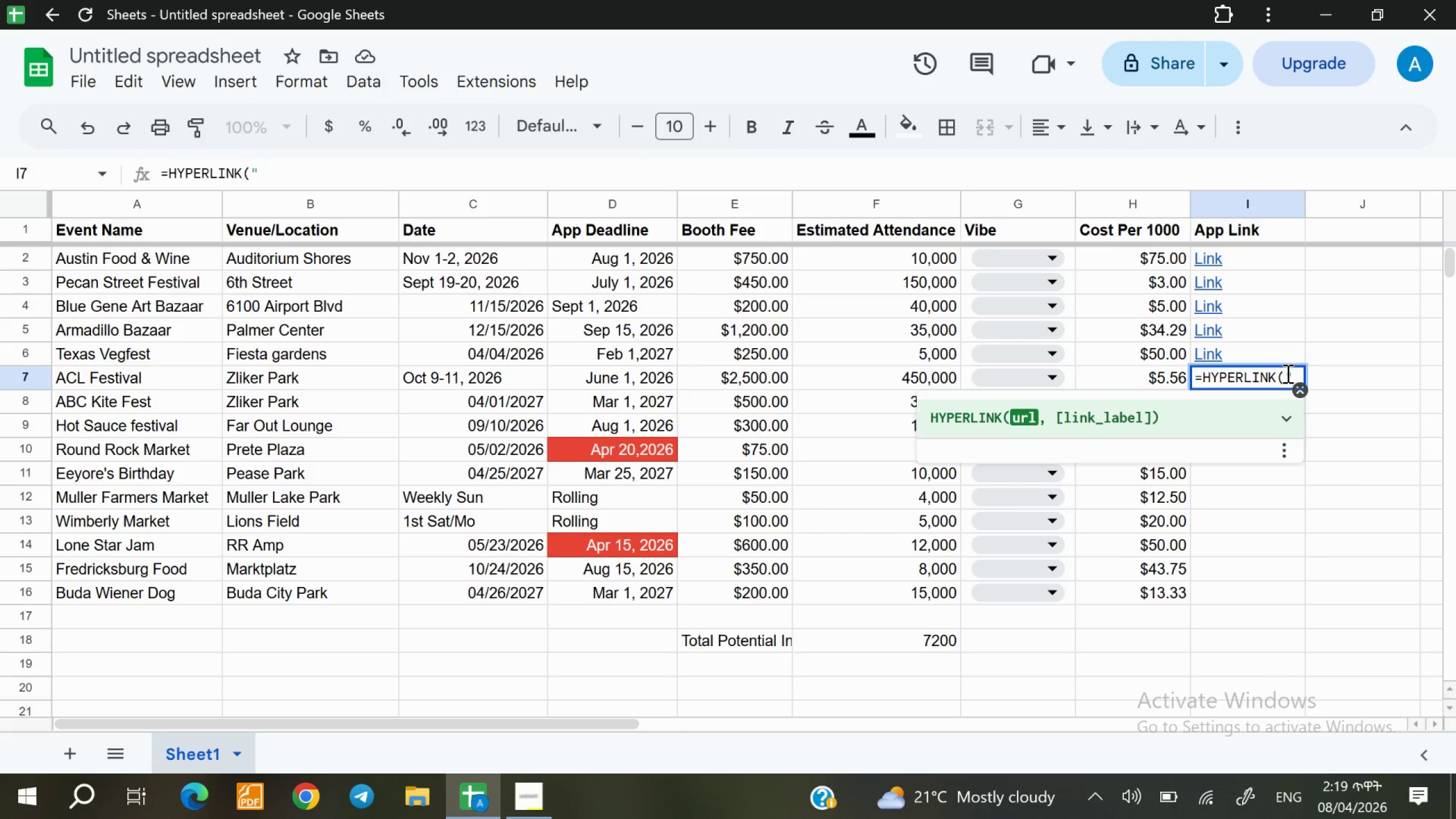 
wait(7.71)
 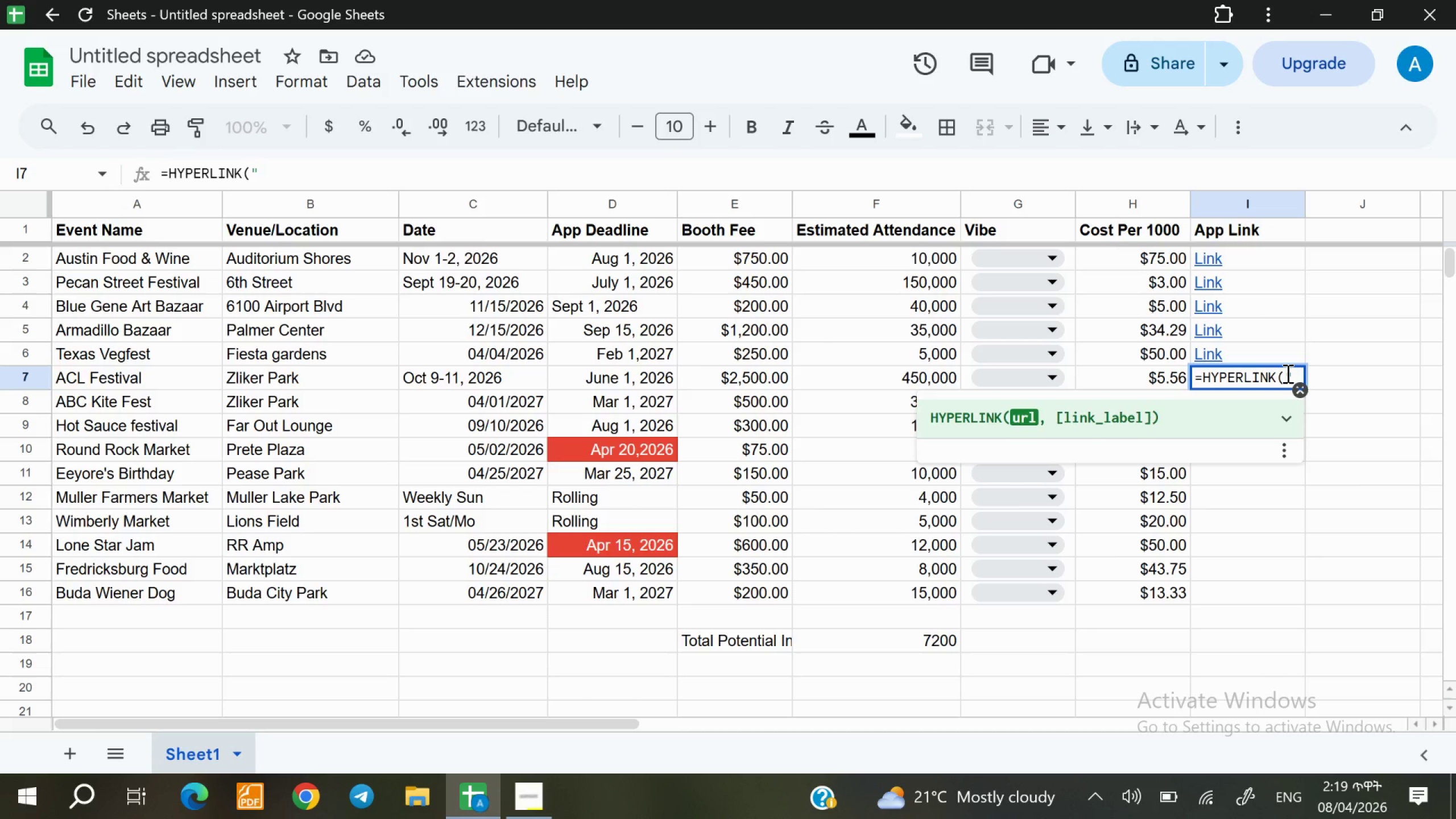 
type(abckite)
 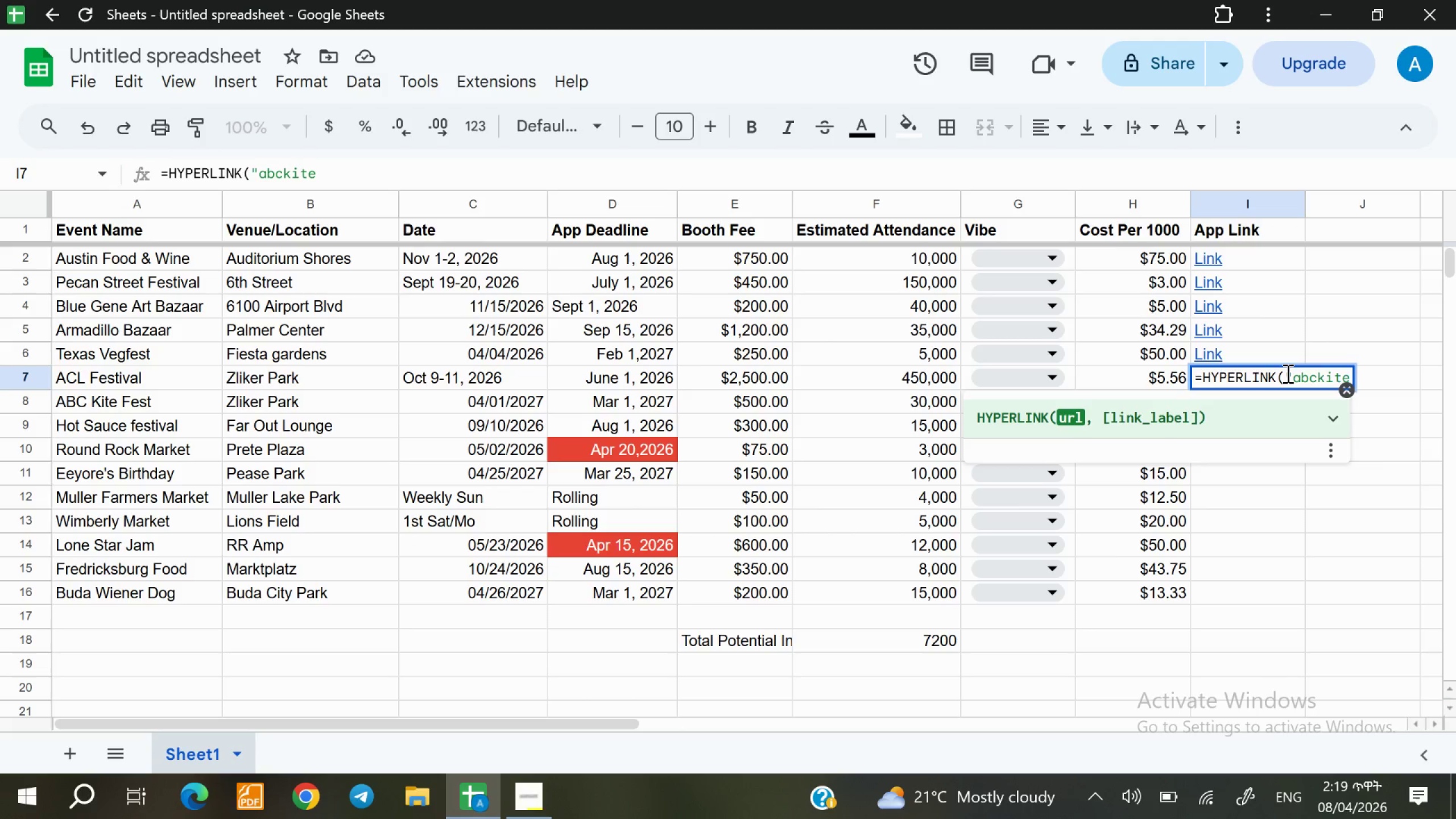 
key(ArrowRight)
 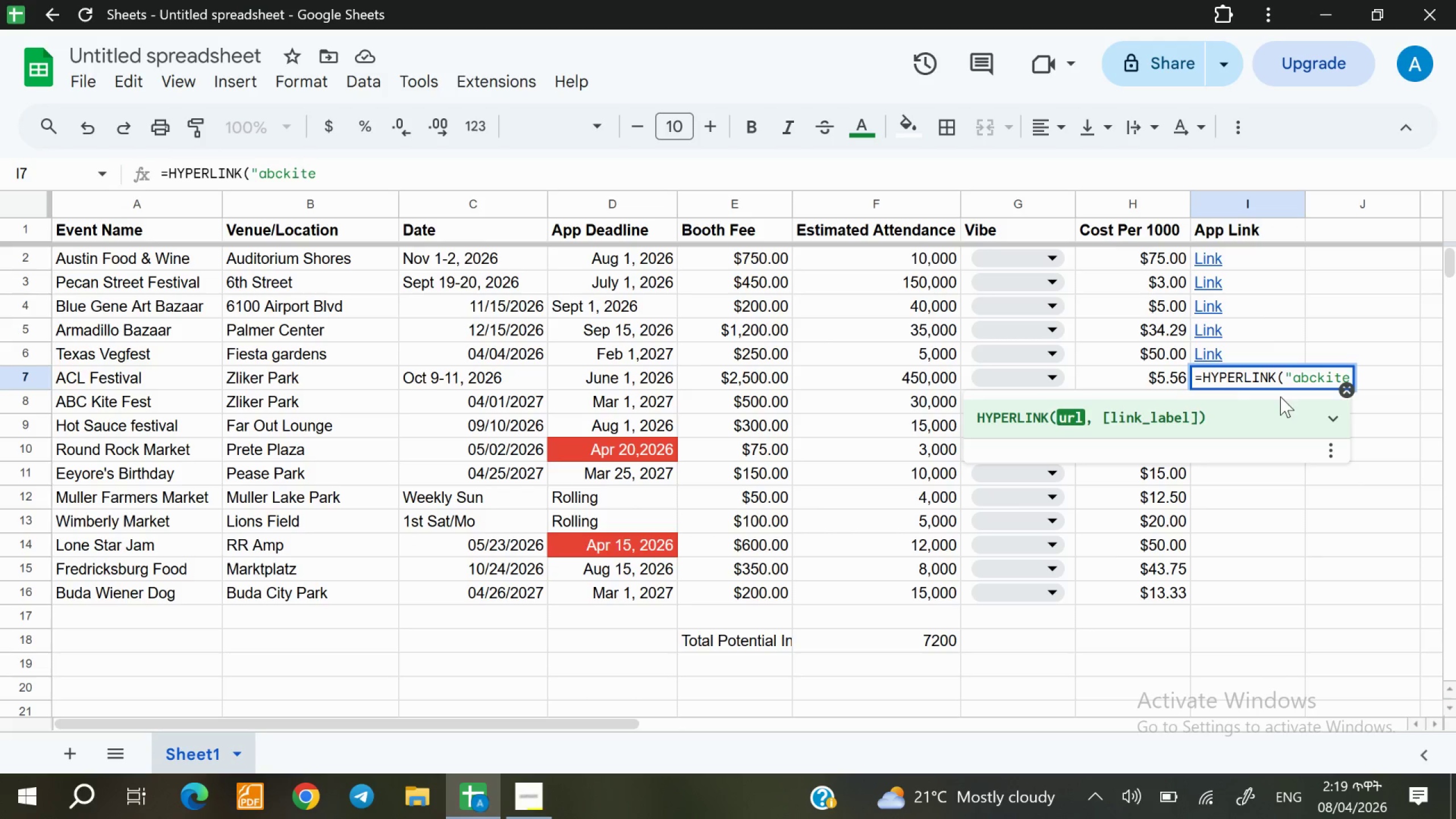 
wait(5.05)
 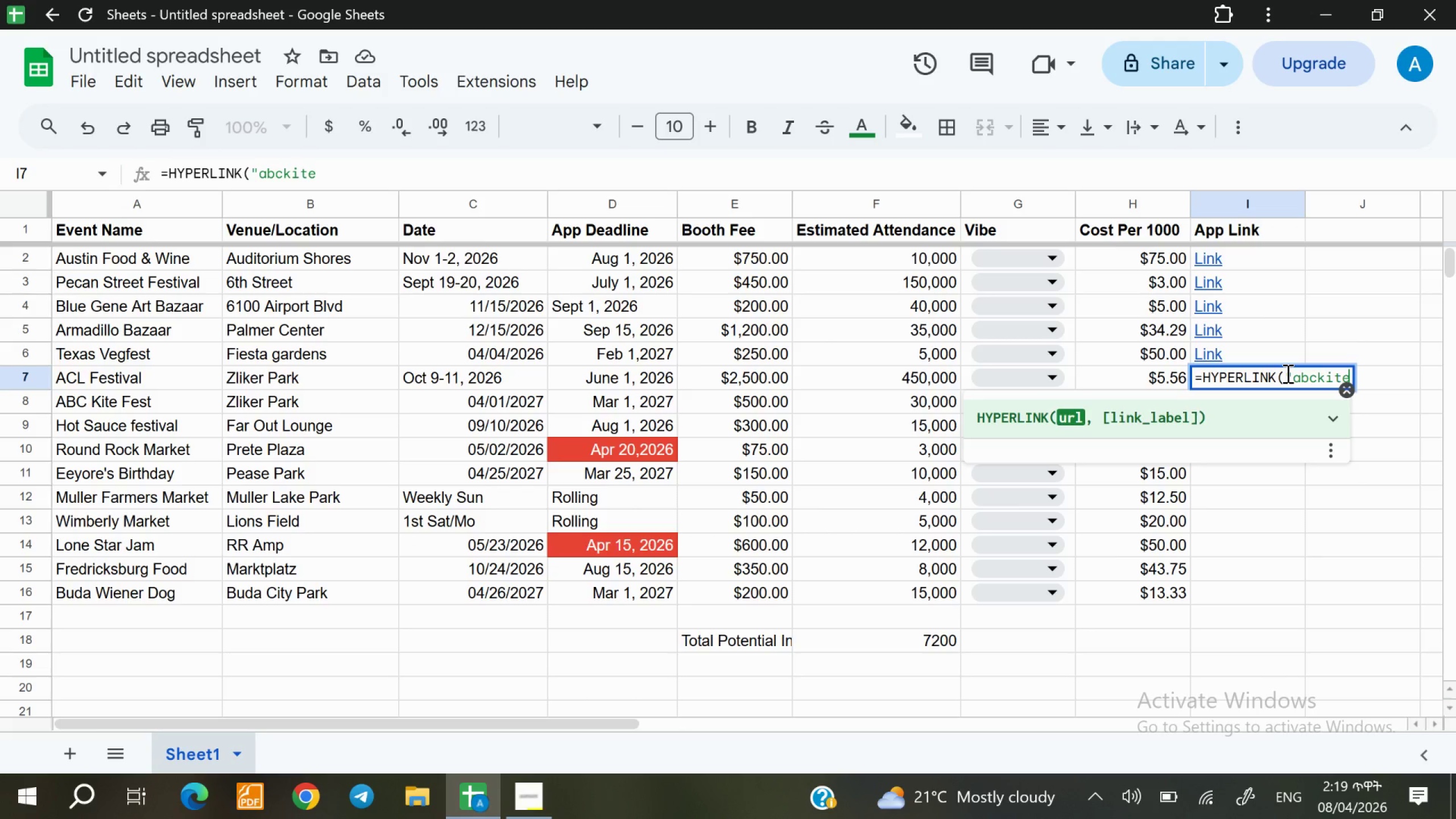 
type(fest.org)
 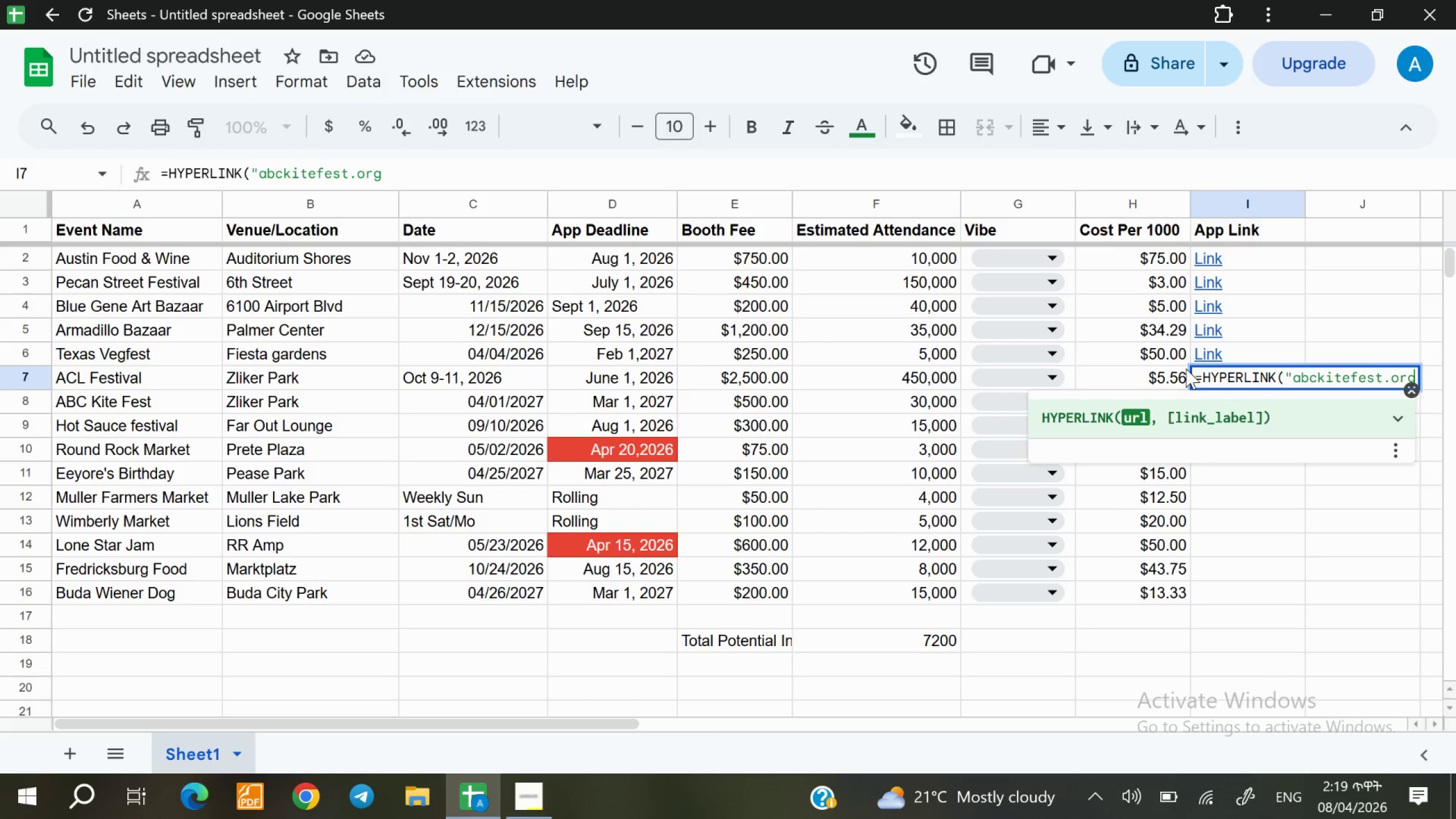 
wait(7.31)
 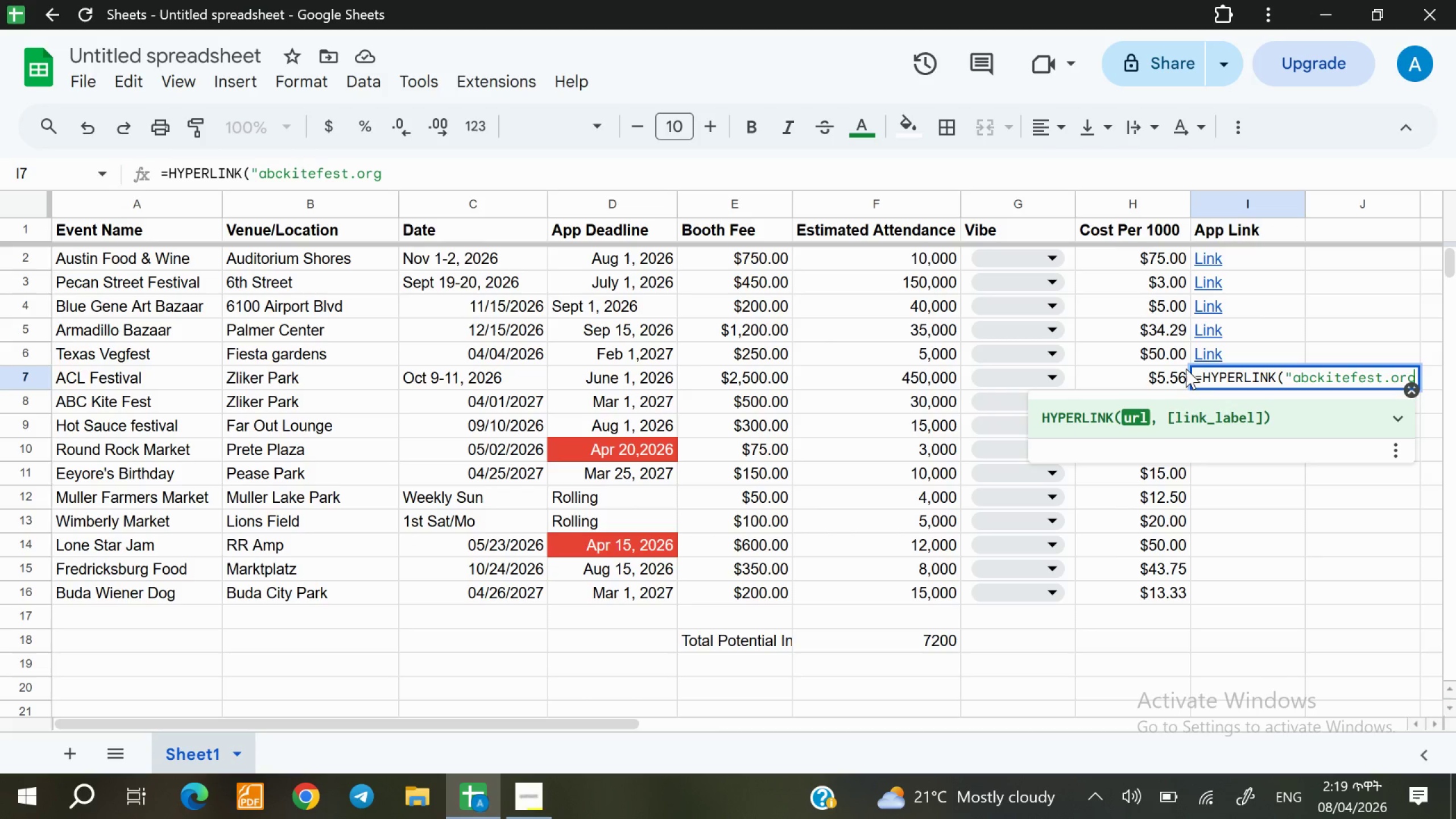 
type(", "Link"))
 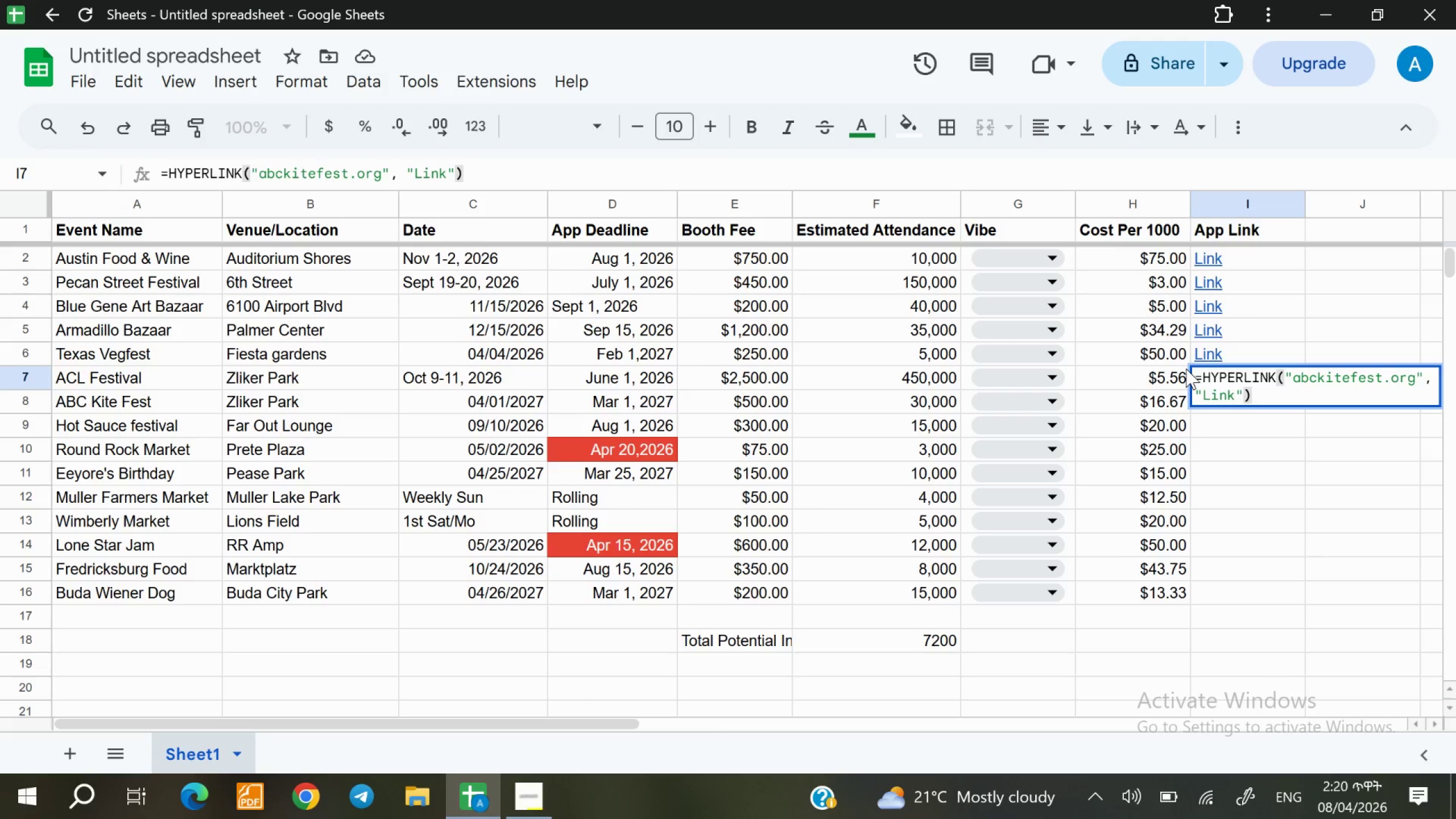 
left_click([1211, 421])
 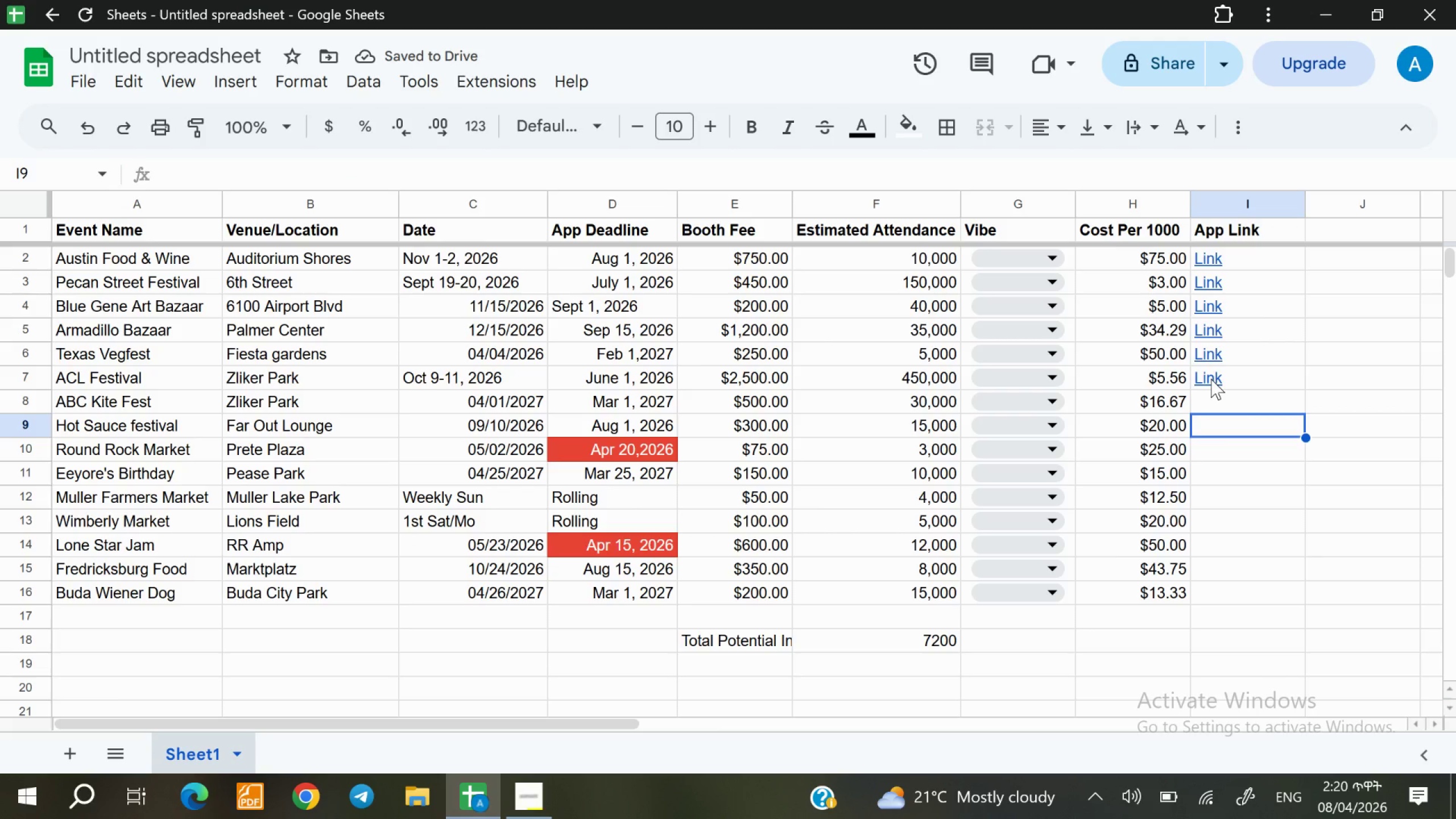 
left_click([1207, 412])
 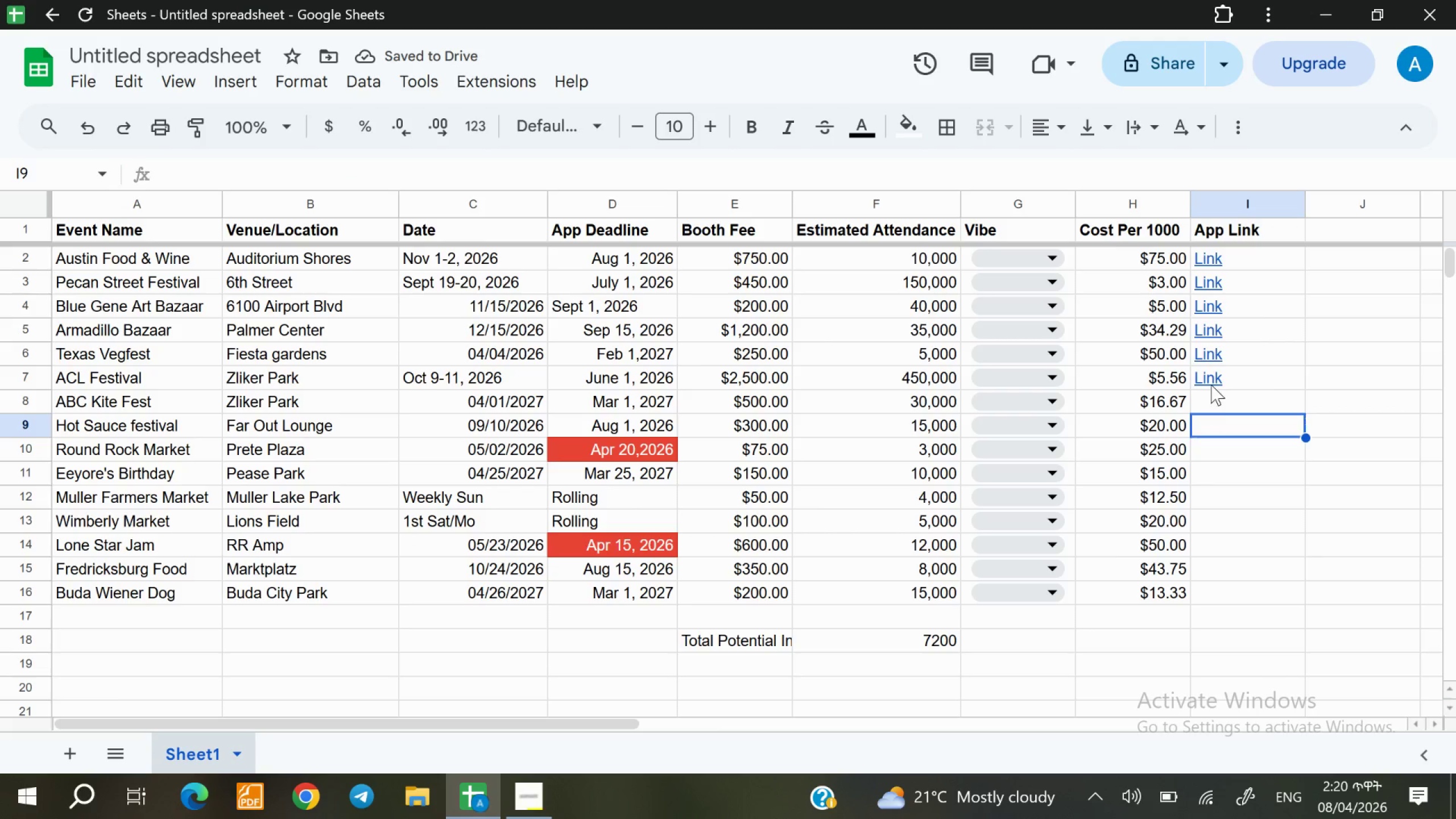 
mouse_move([1226, 375])
 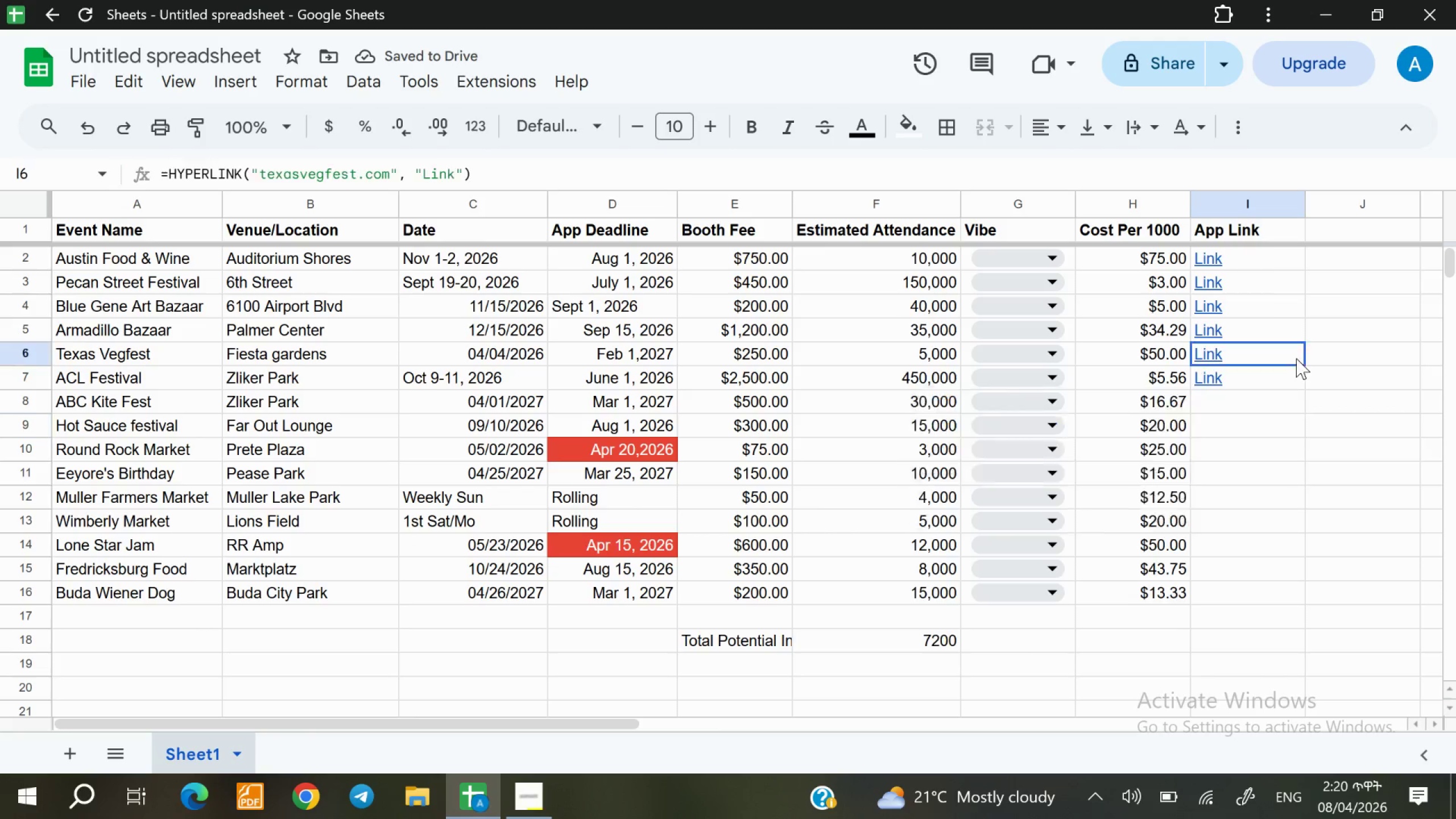 
left_click([1296, 358])
 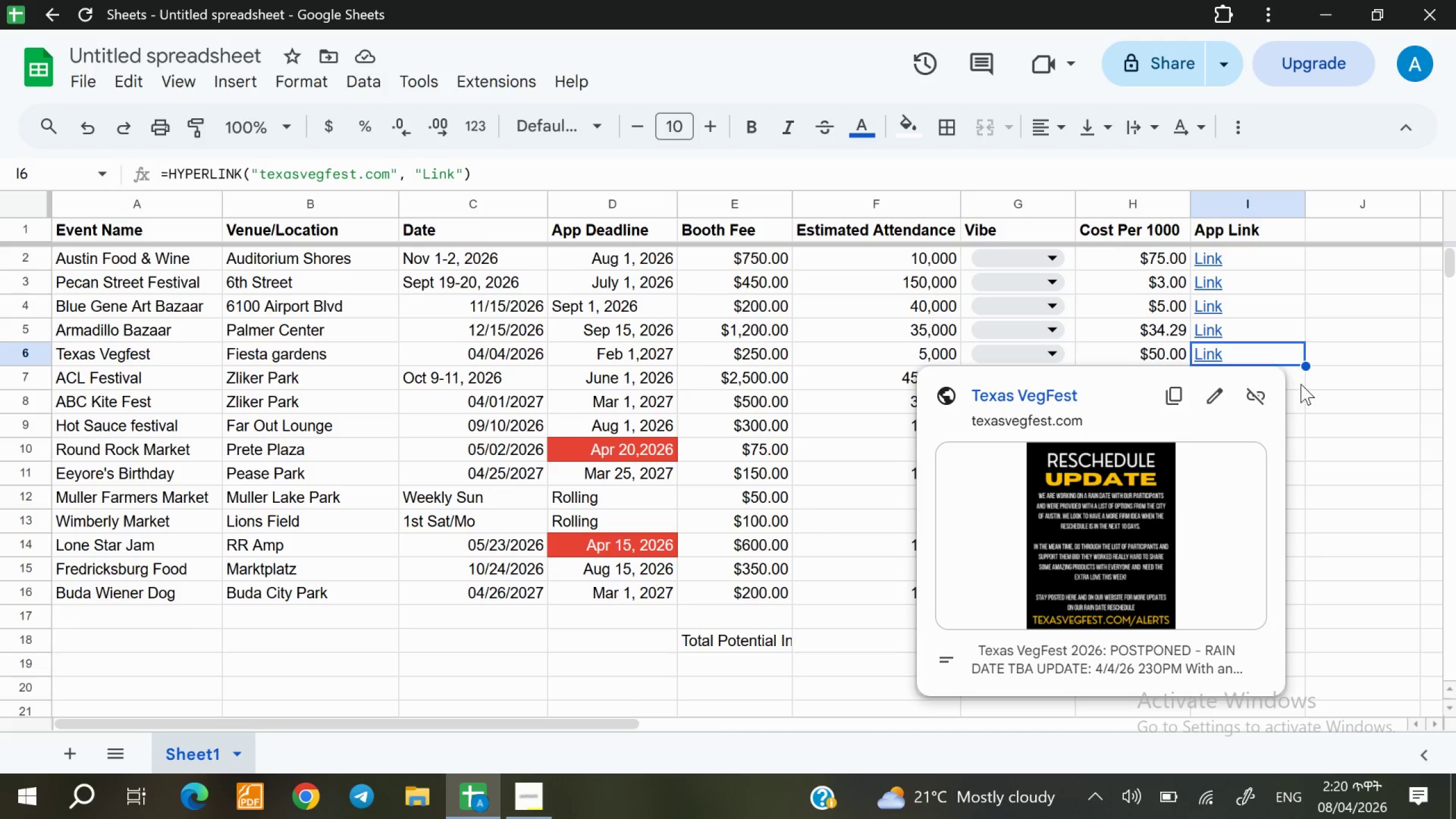 
left_click([1301, 384])
 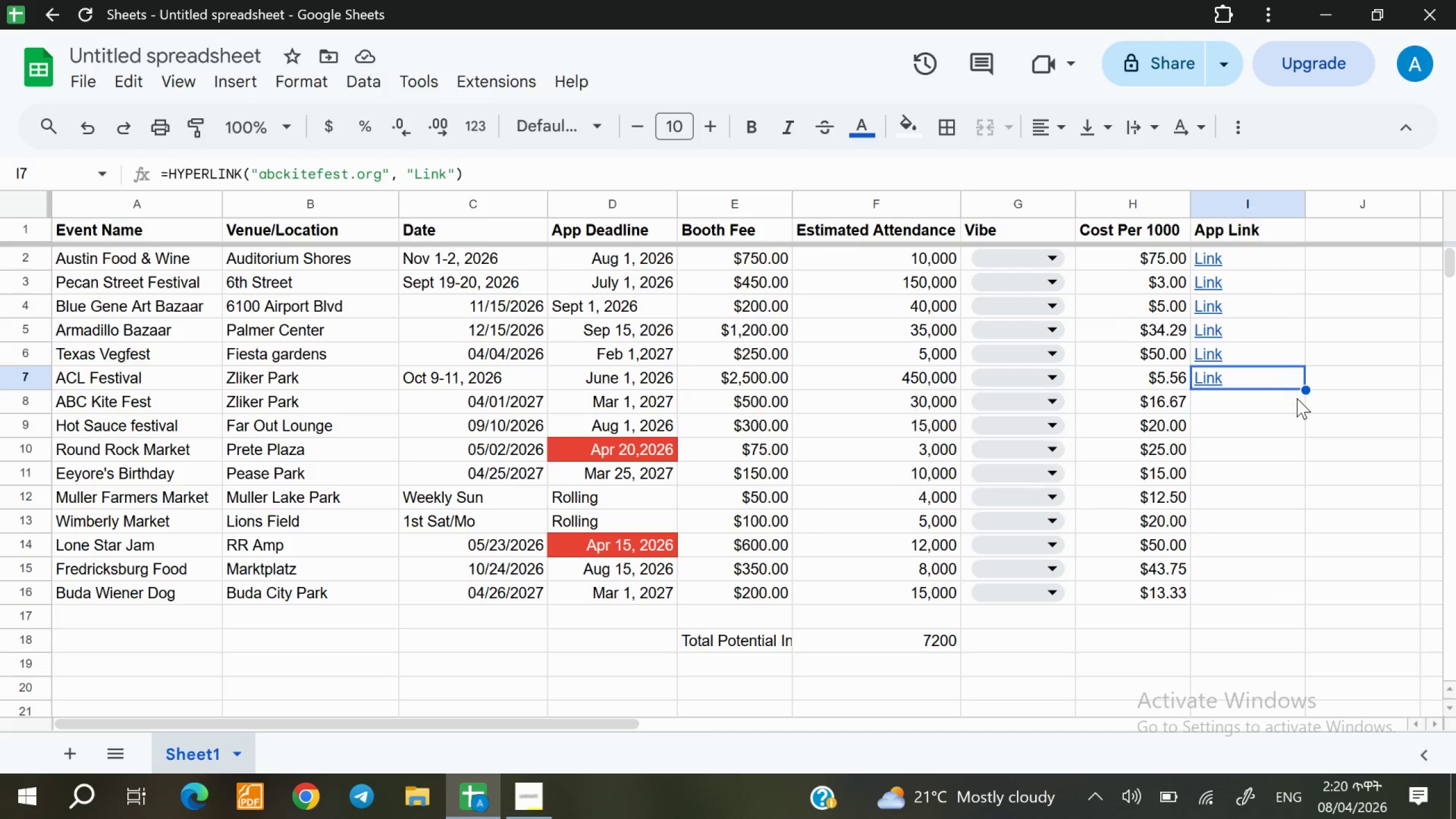 
left_click([1297, 398])
 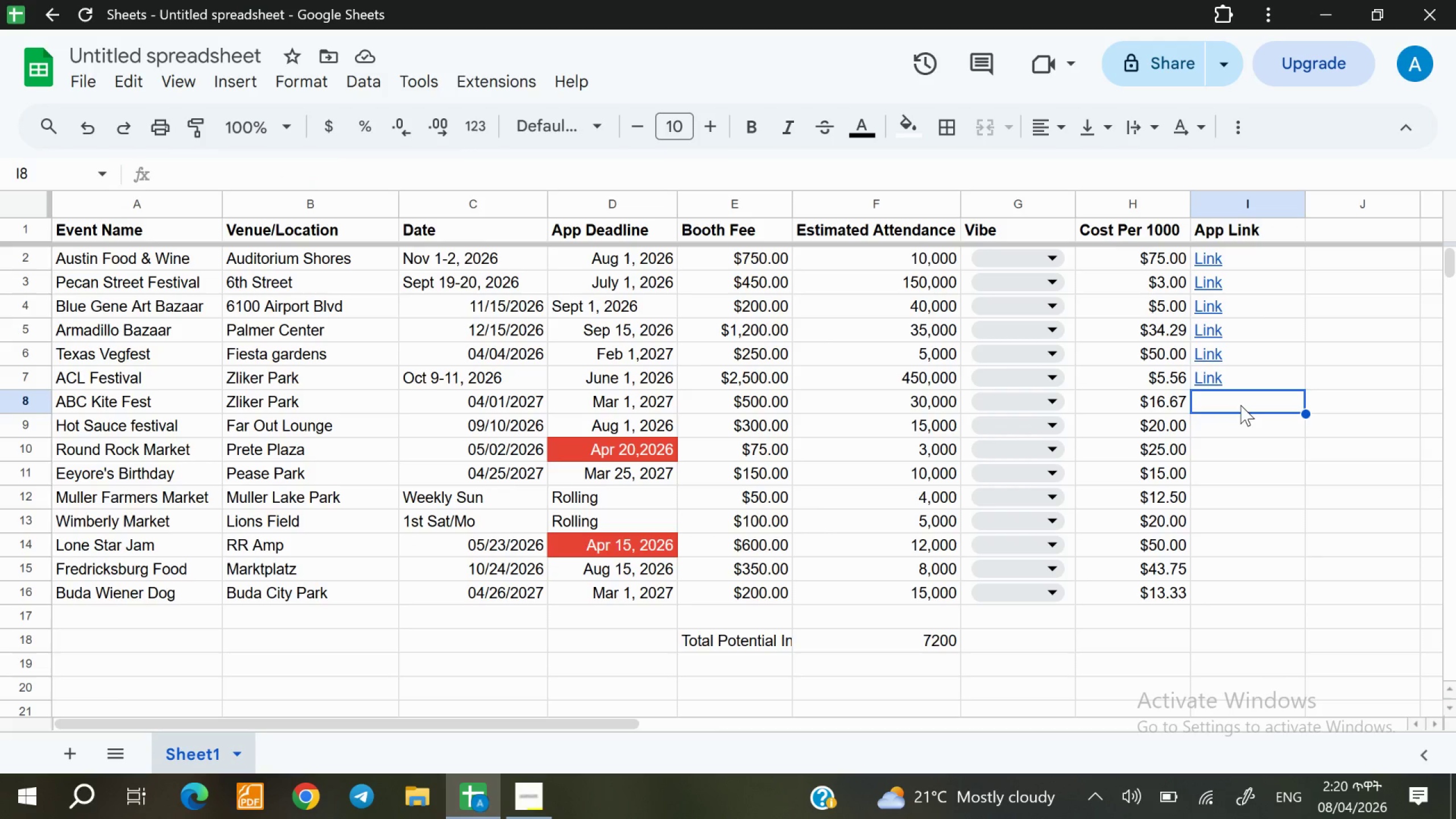 
double_click([1240, 405])
 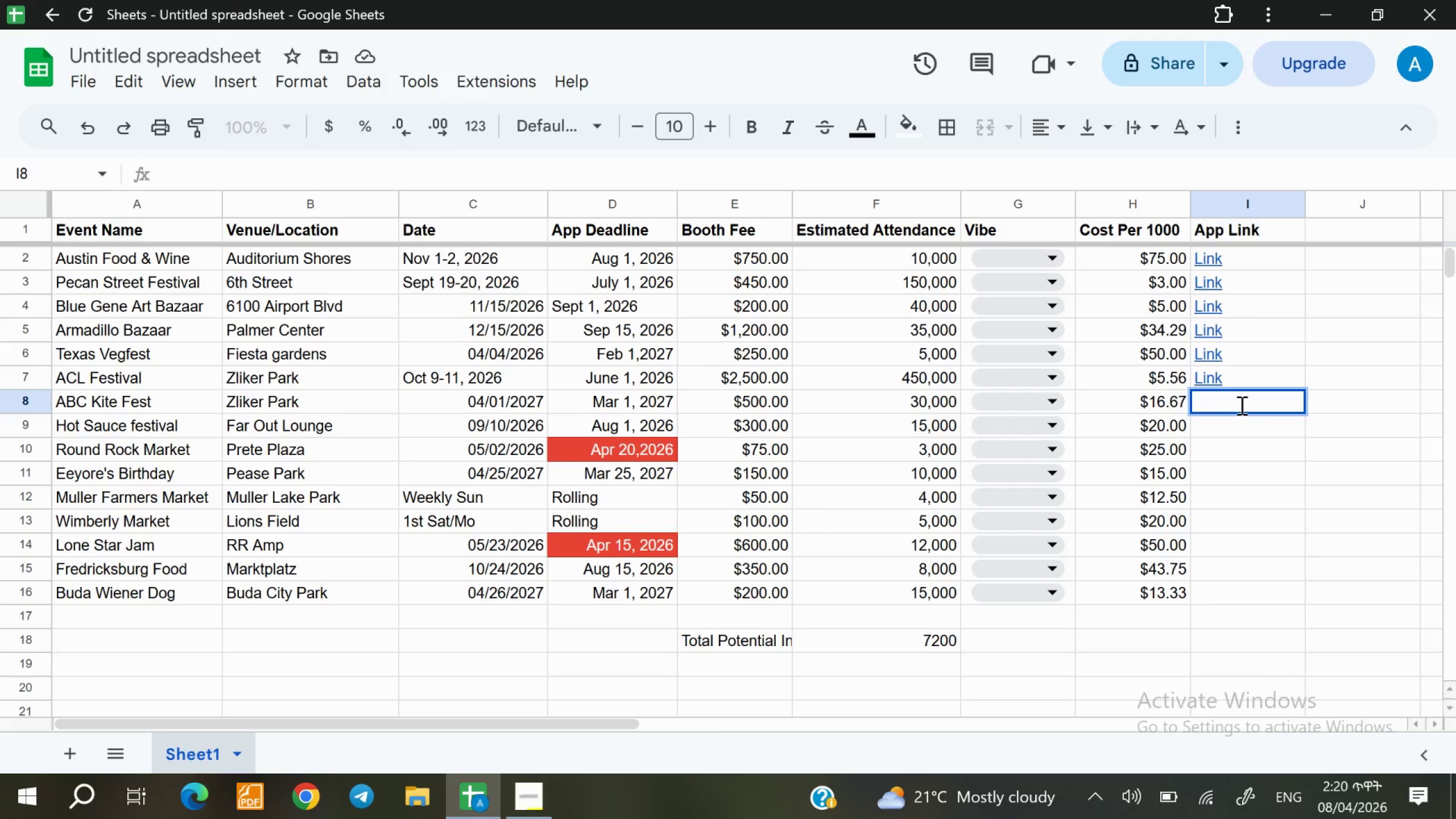 
wait(9.7)
 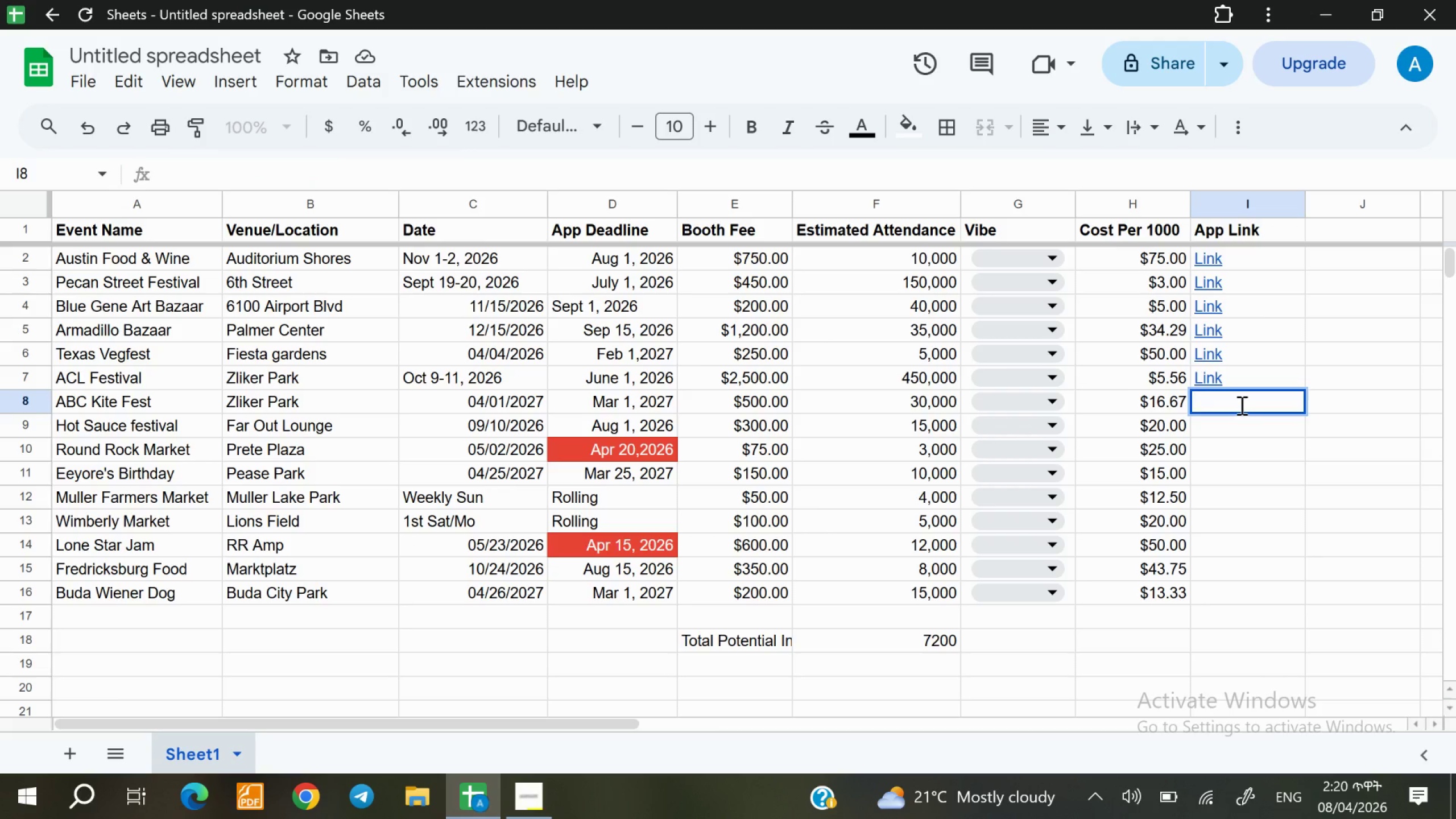 
mouse_move([1211, 375])
 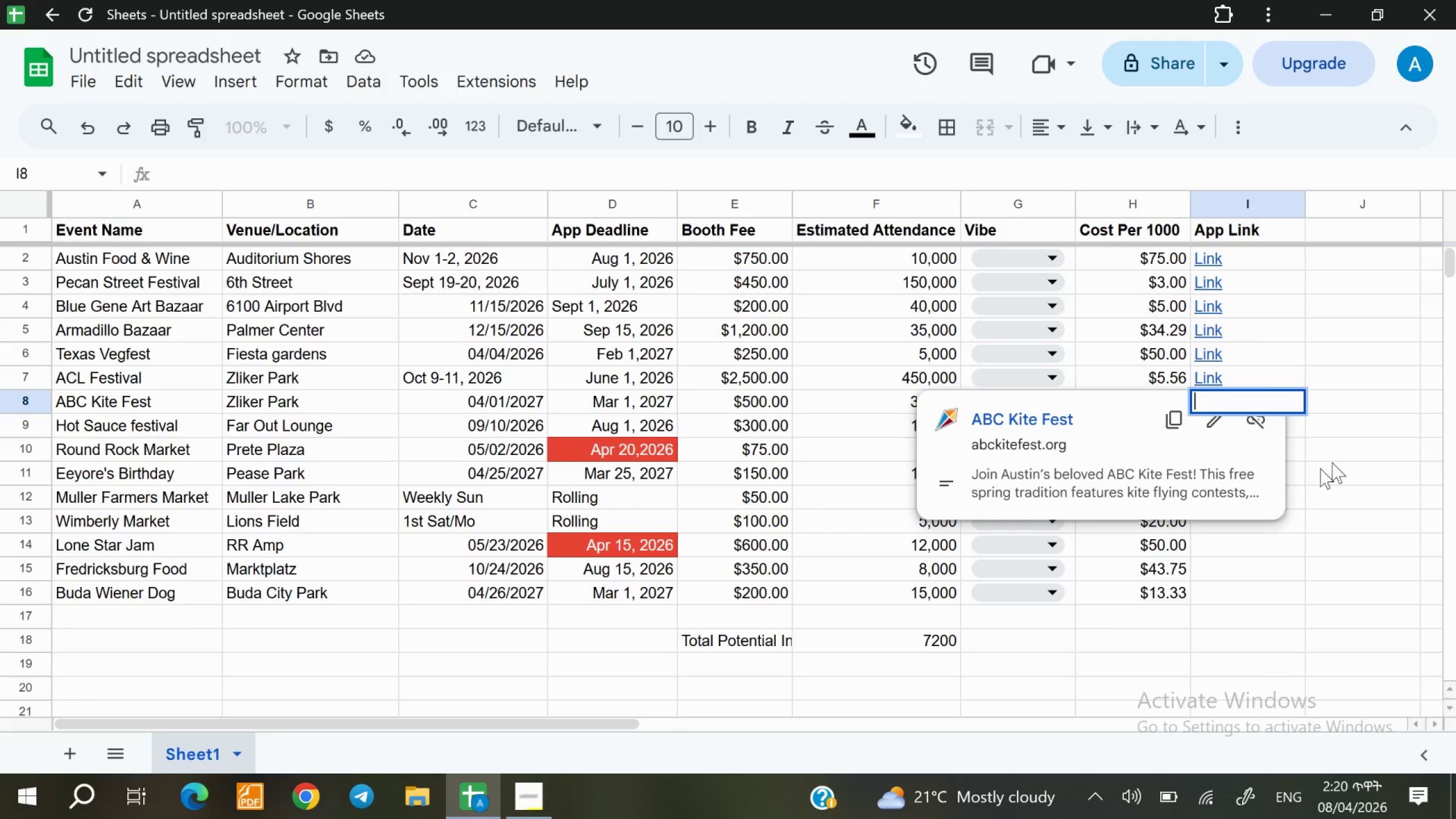 
left_click([1339, 459])
 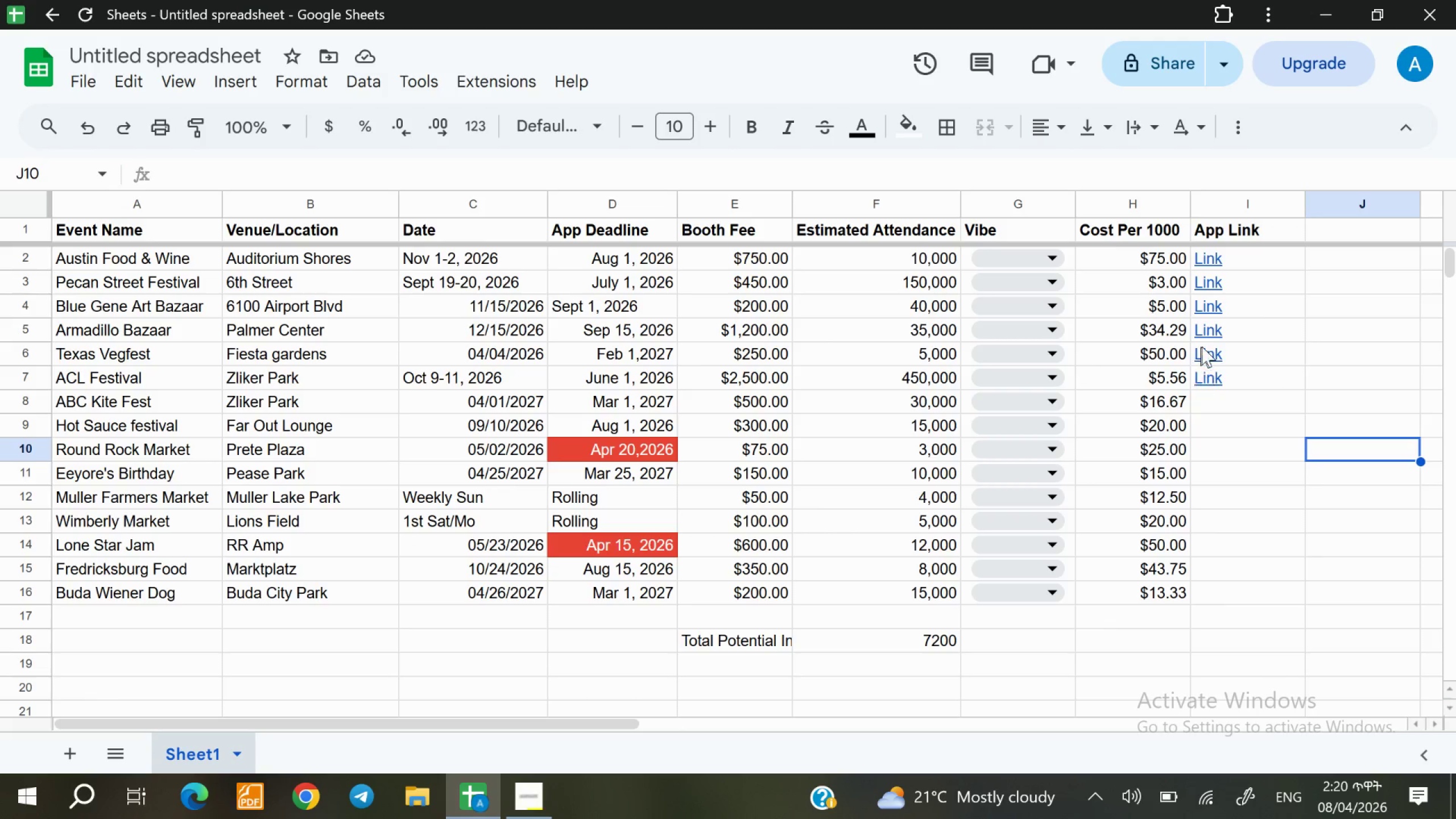 
mouse_move([1215, 349])
 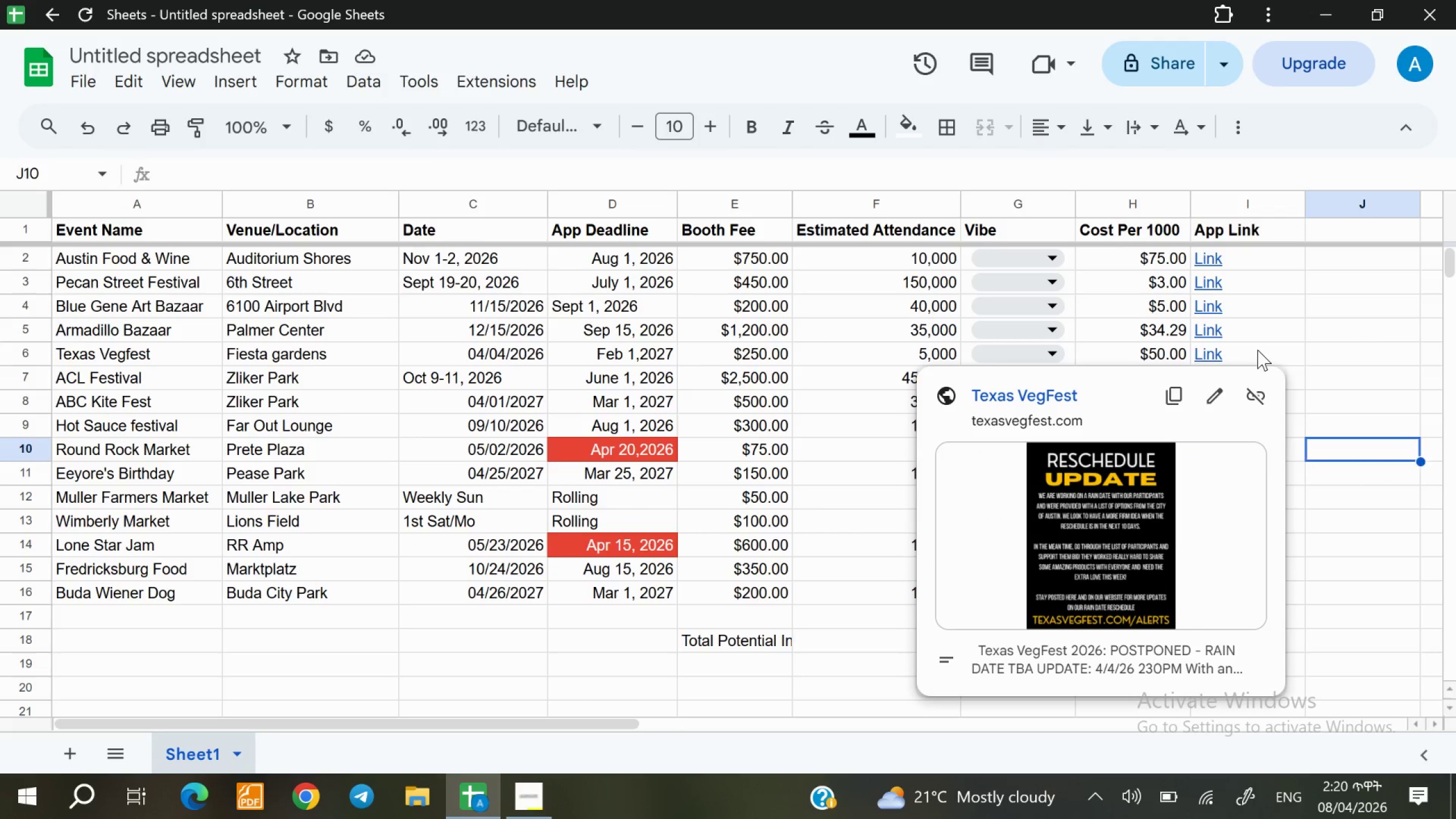 
left_click([1258, 350])
 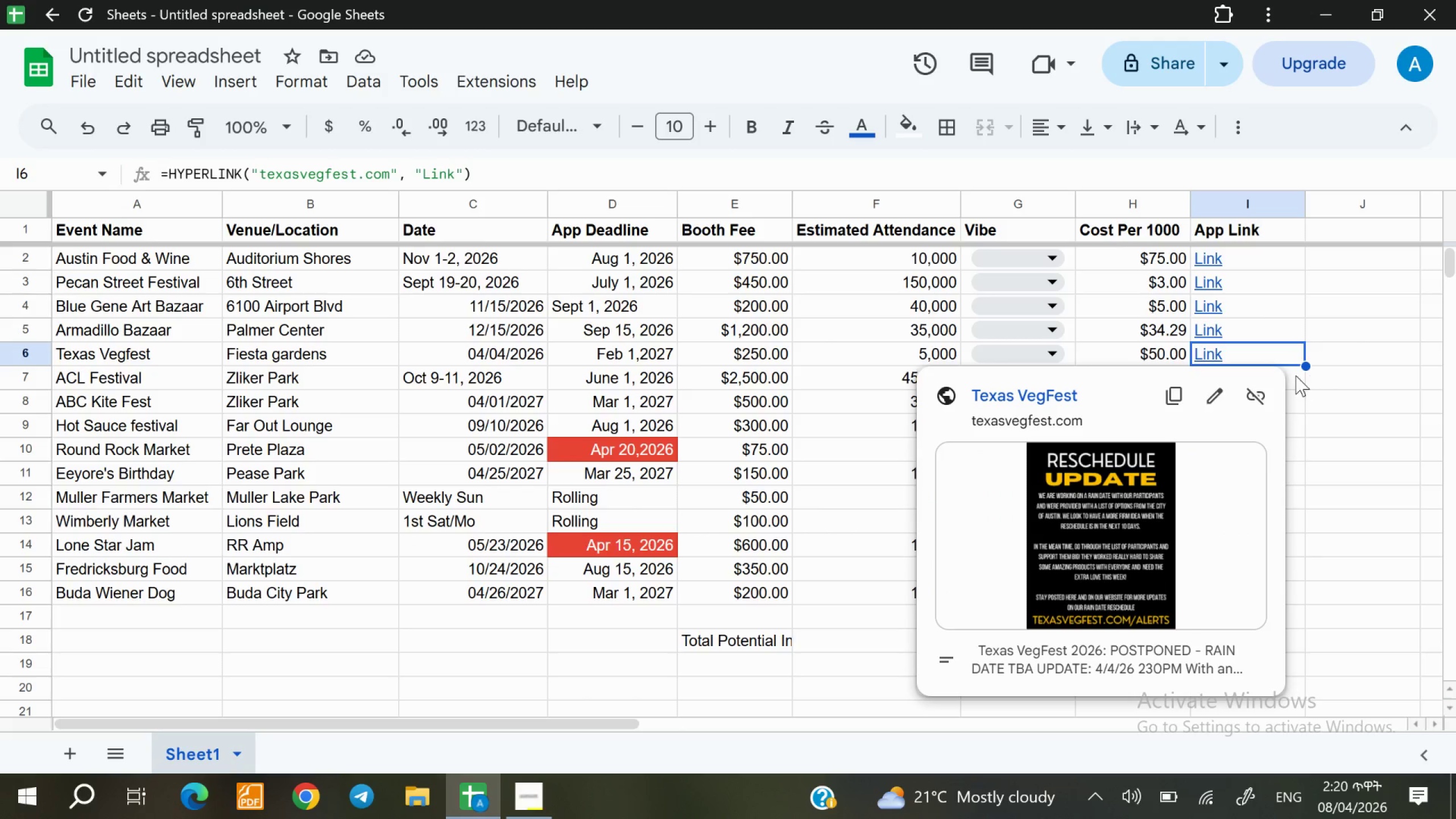 
left_click([1293, 375])
 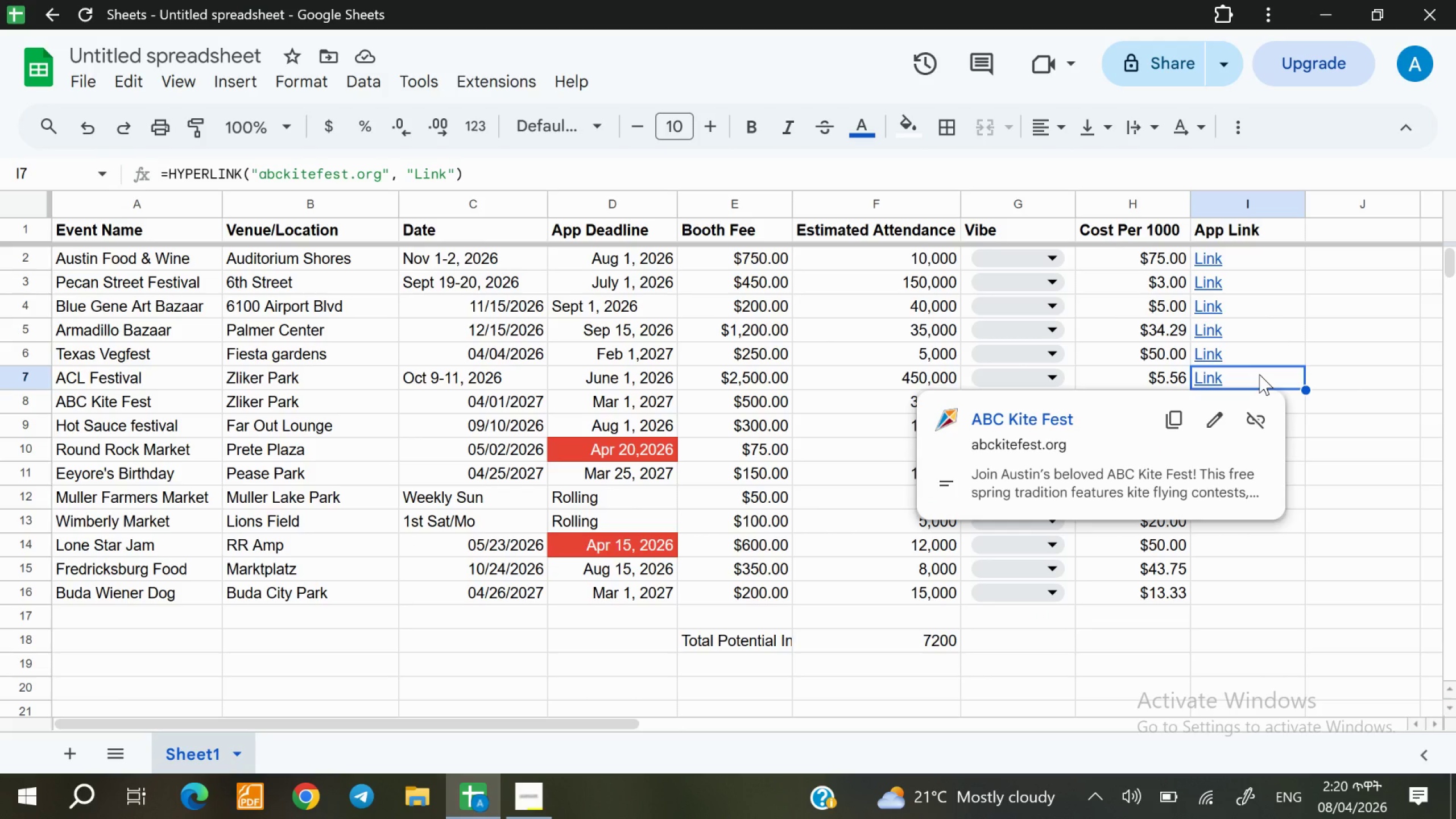 
double_click([1259, 374])
 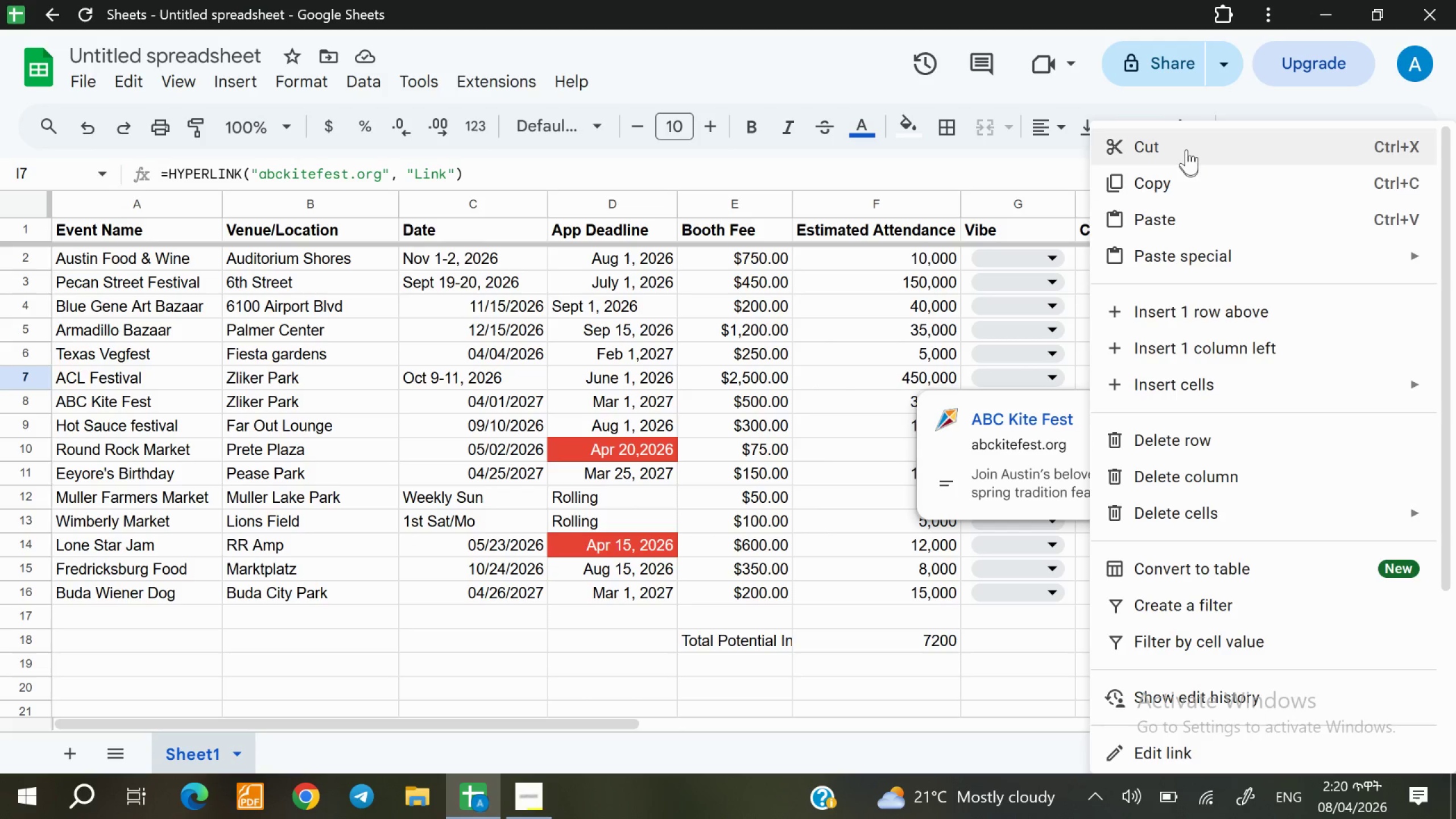 
left_click([1186, 148])
 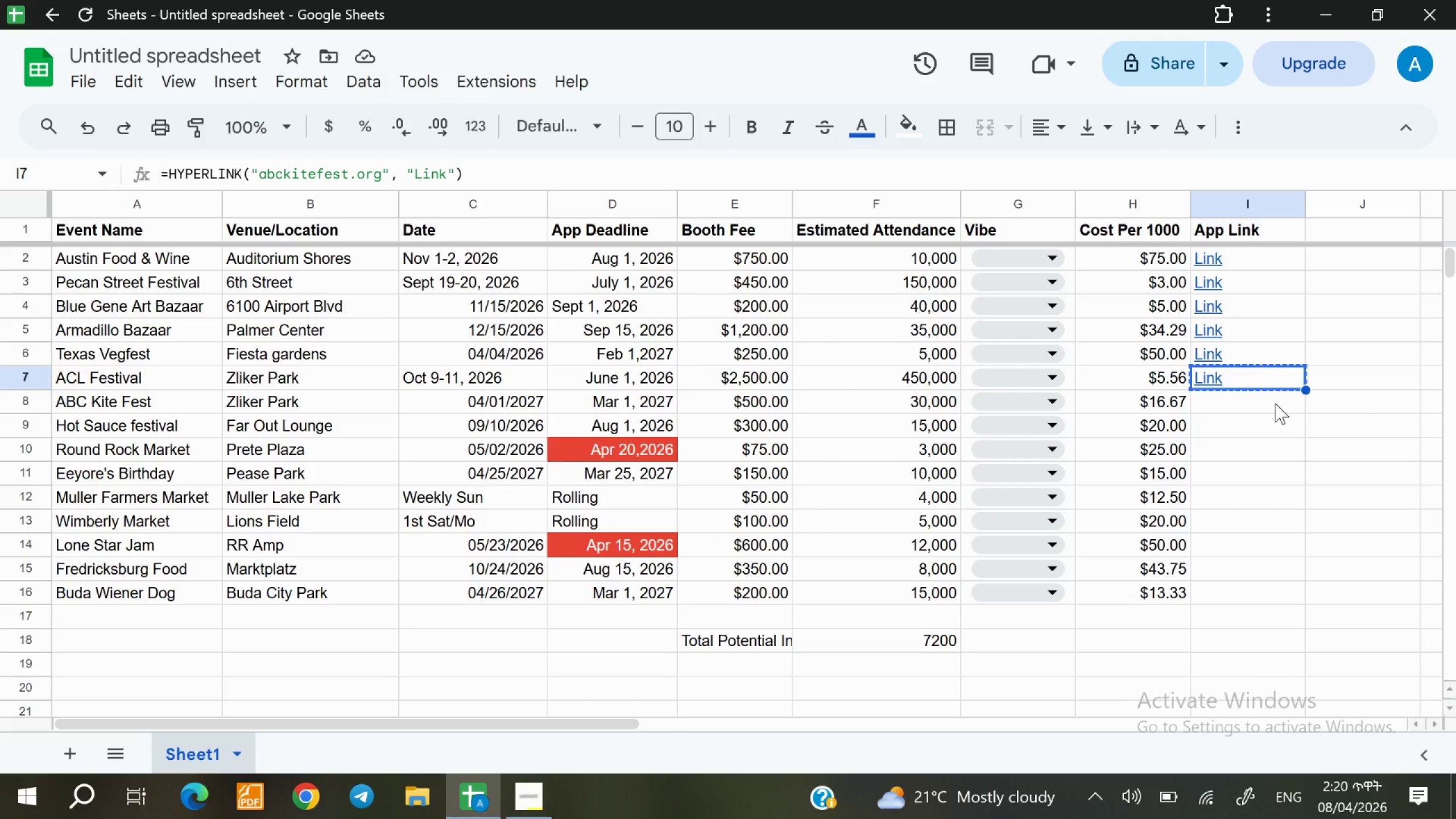 
left_click([1275, 403])
 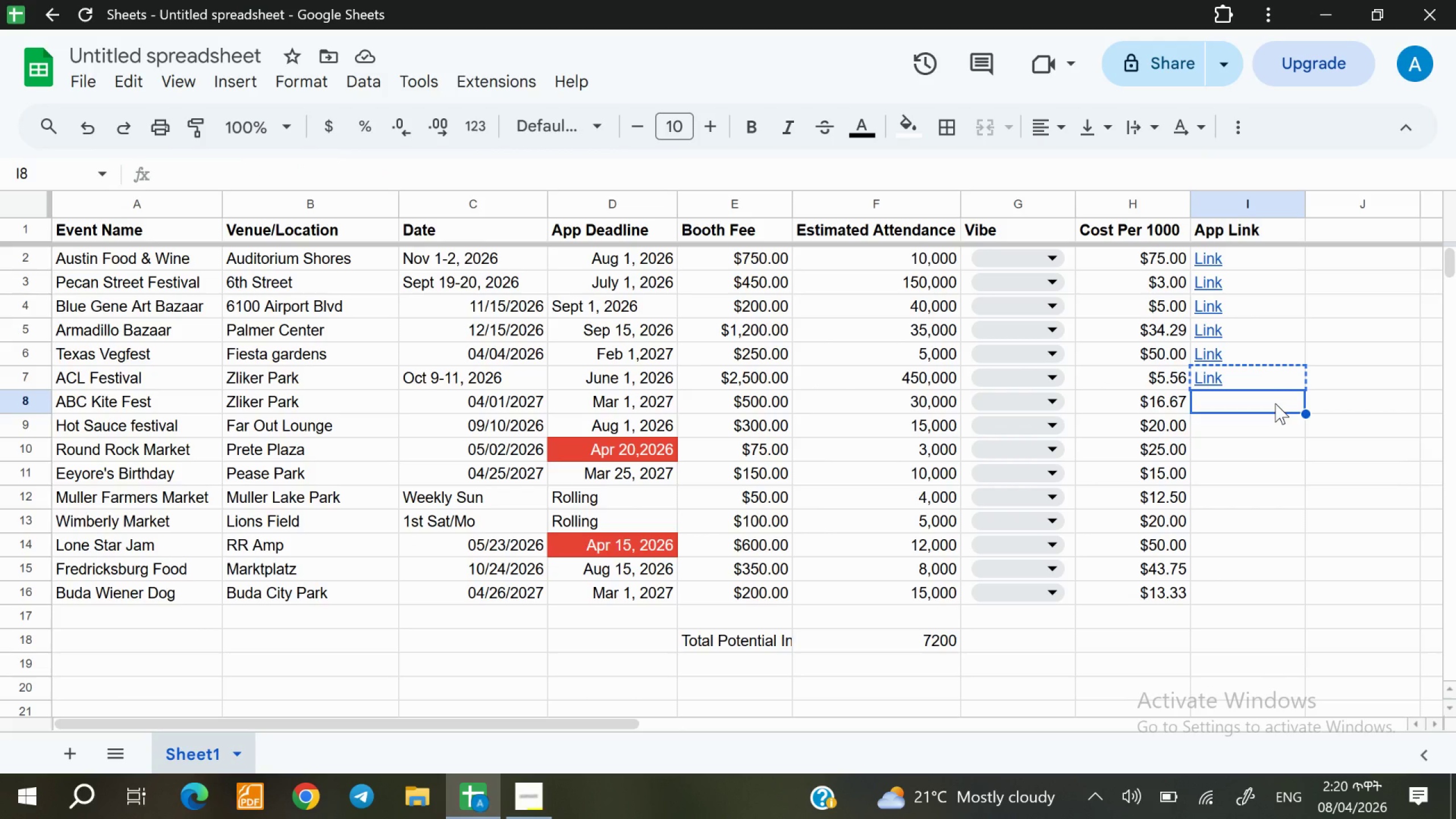 
right_click([1275, 403])
 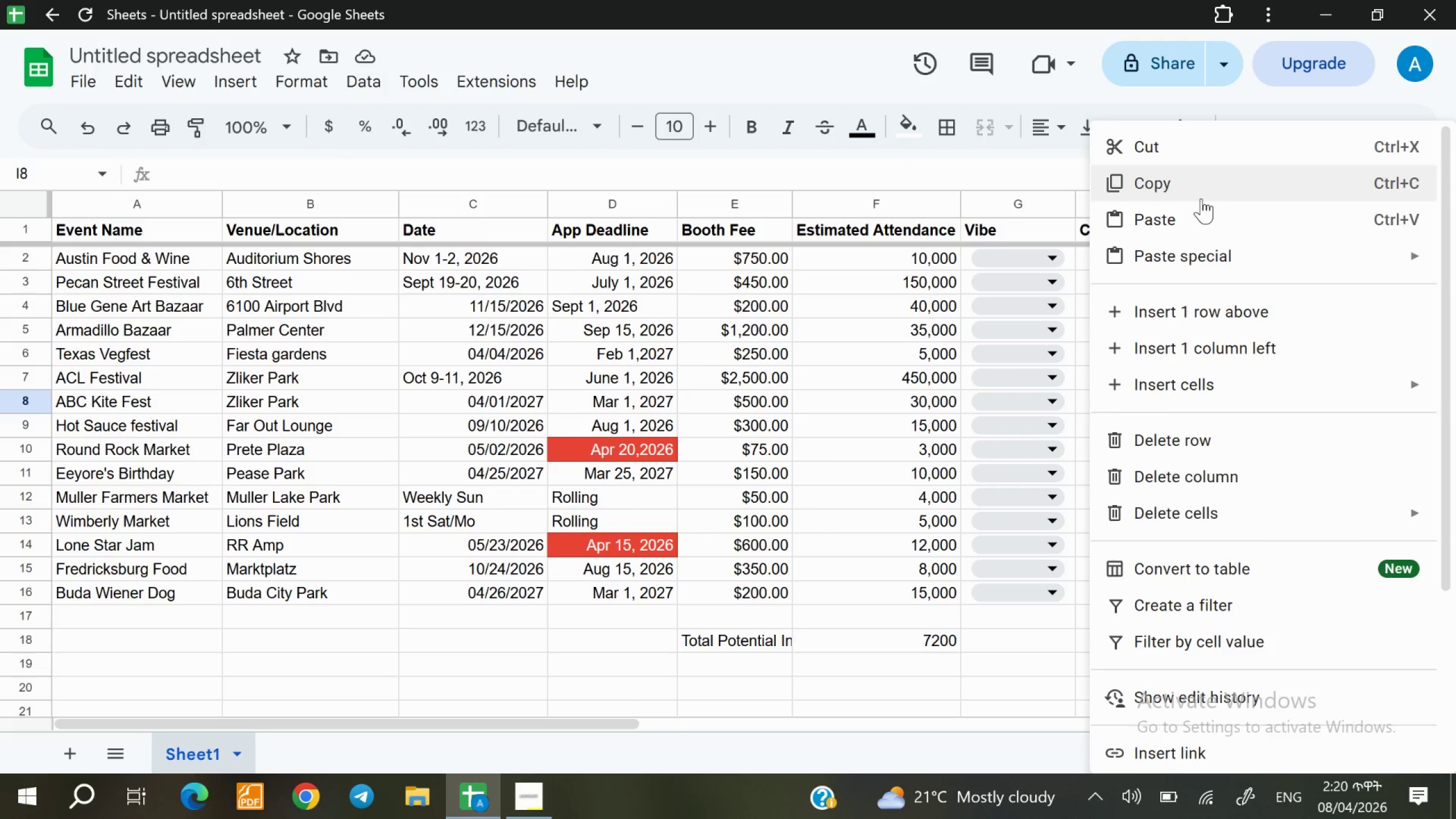 
left_click([1207, 225])
 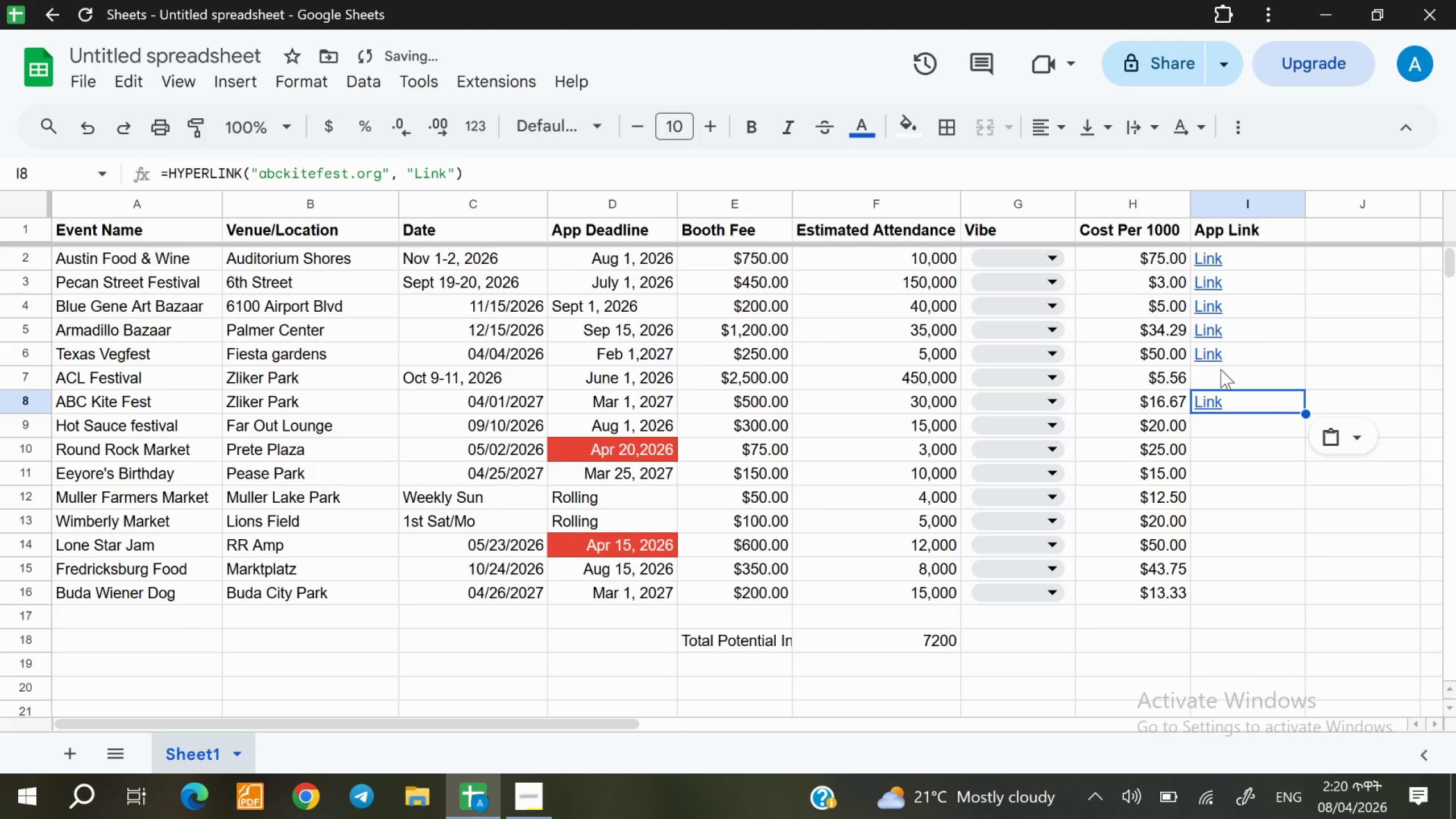 
left_click([1223, 375])
 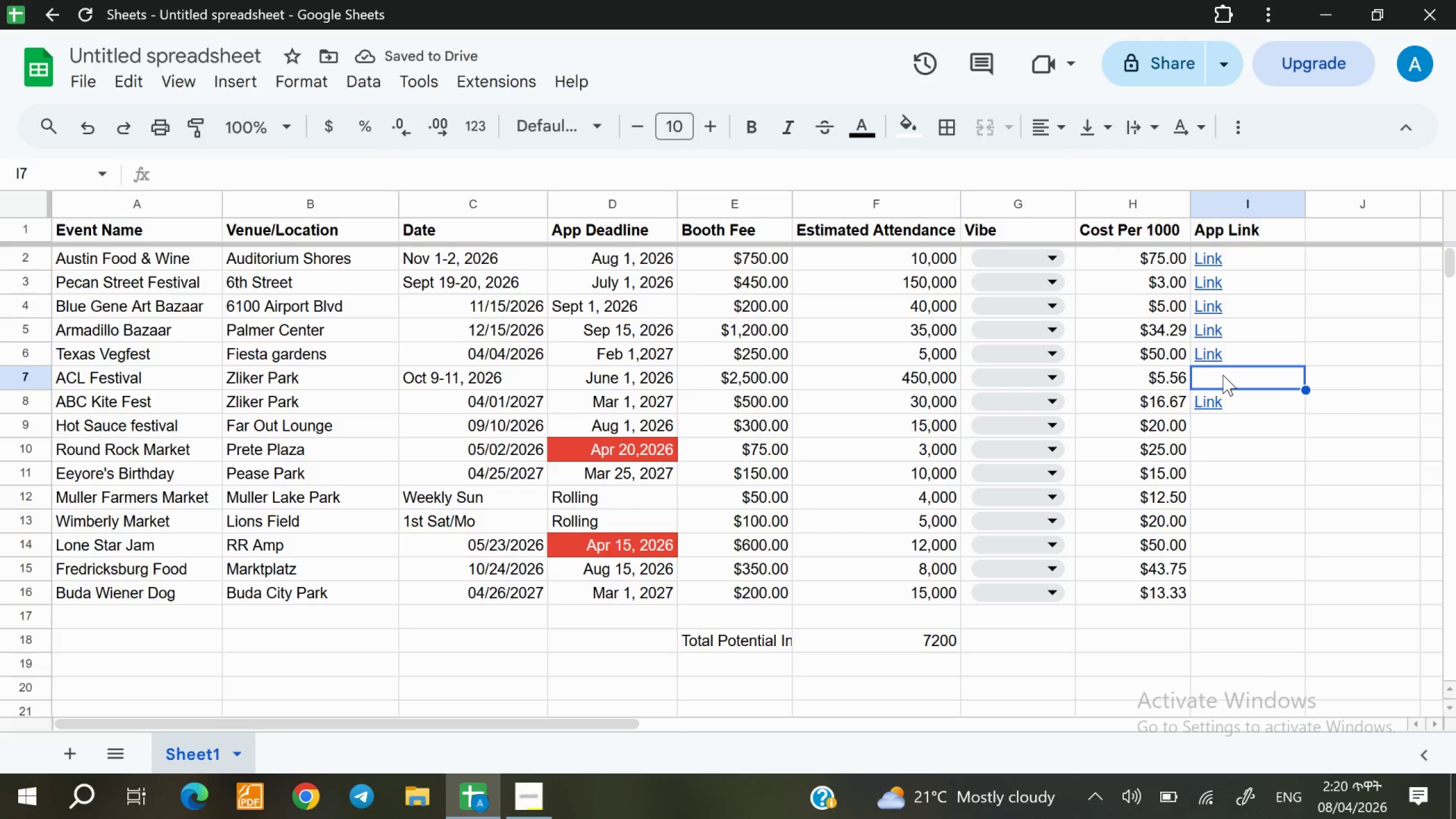 
left_click([1223, 375])
 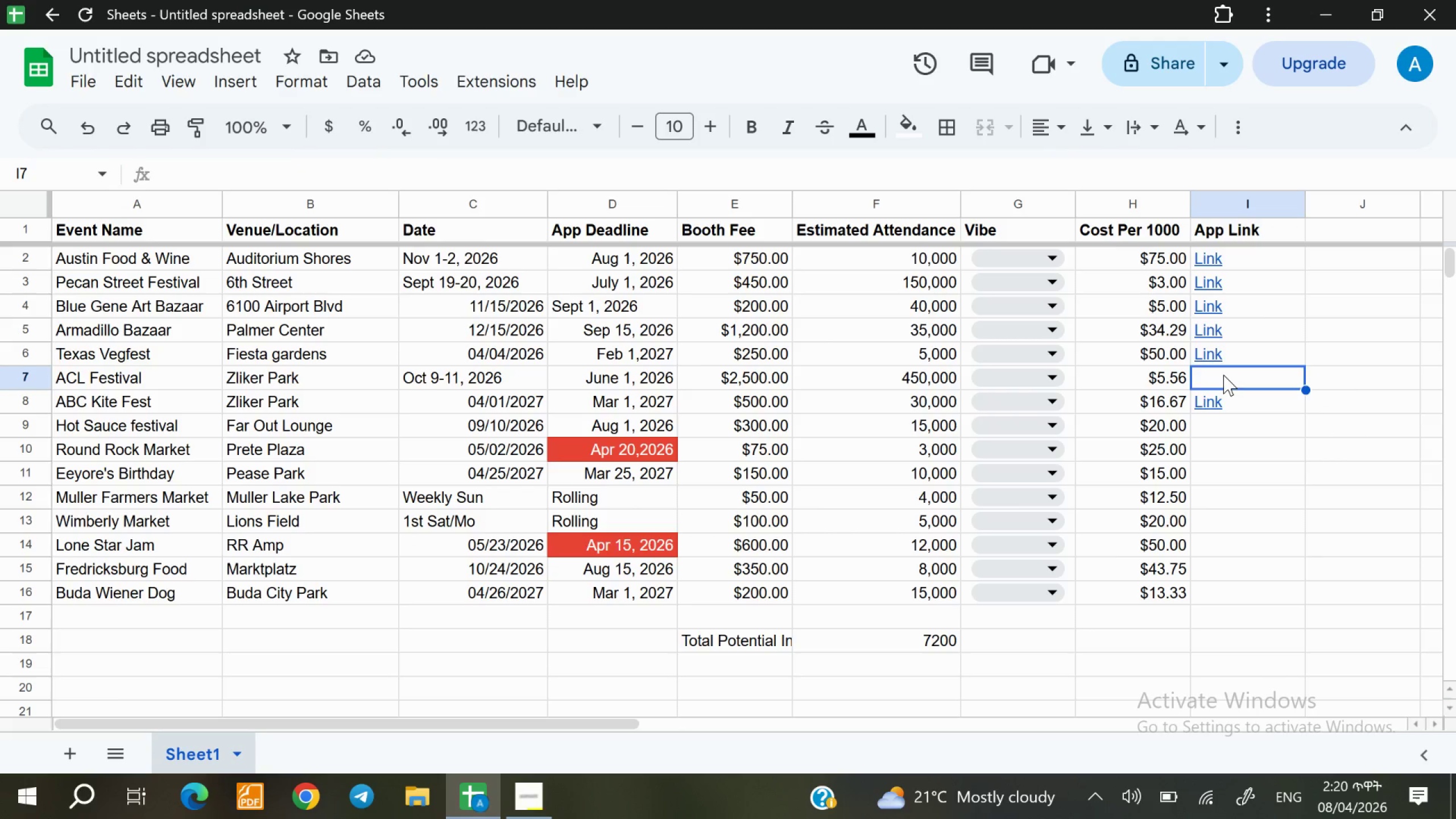 
type(=hyper)
 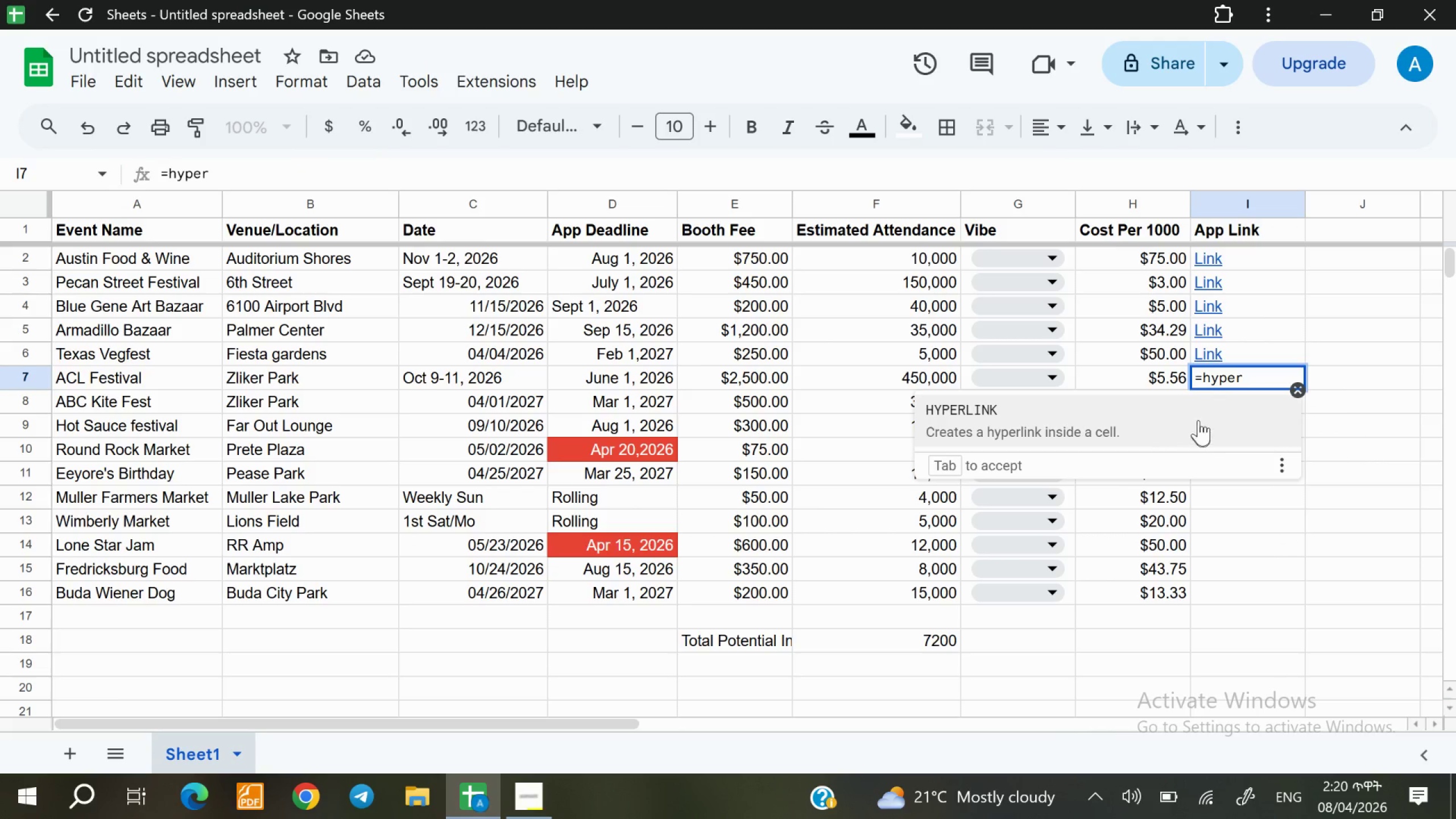 
left_click([1198, 420])
 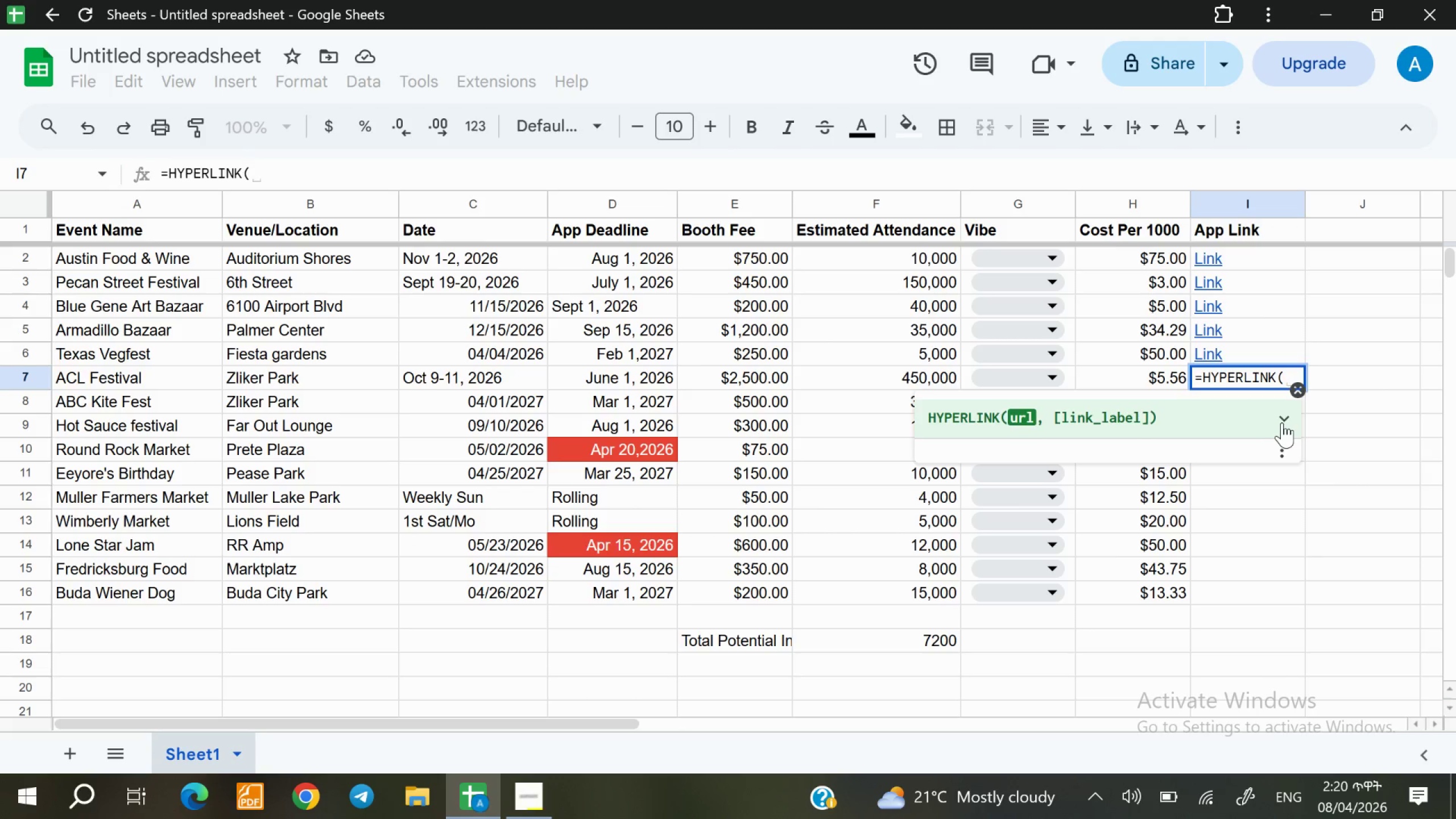 
type("acl)
 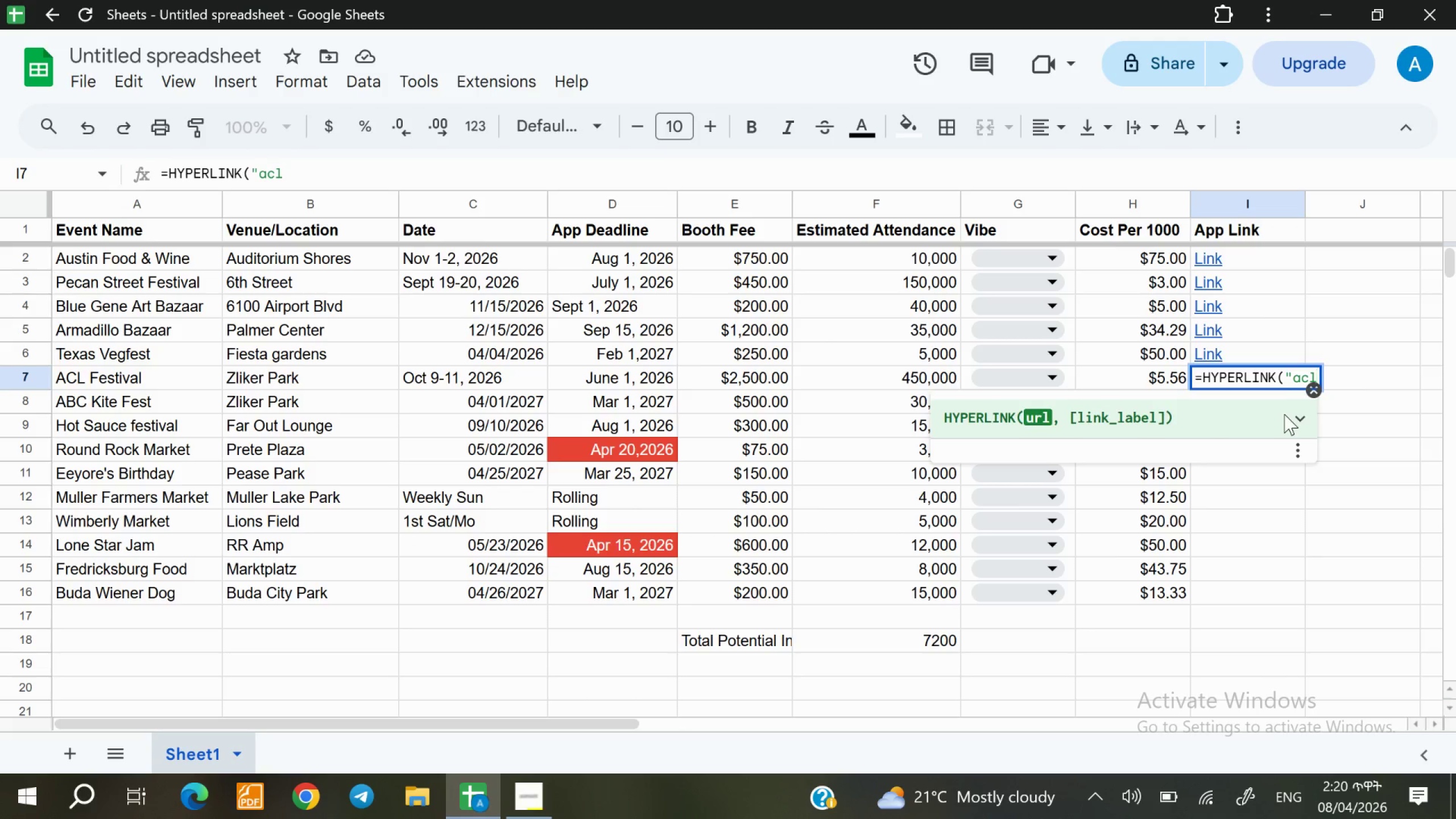 
type(festival.com:)
key(Backspace)
type(")
 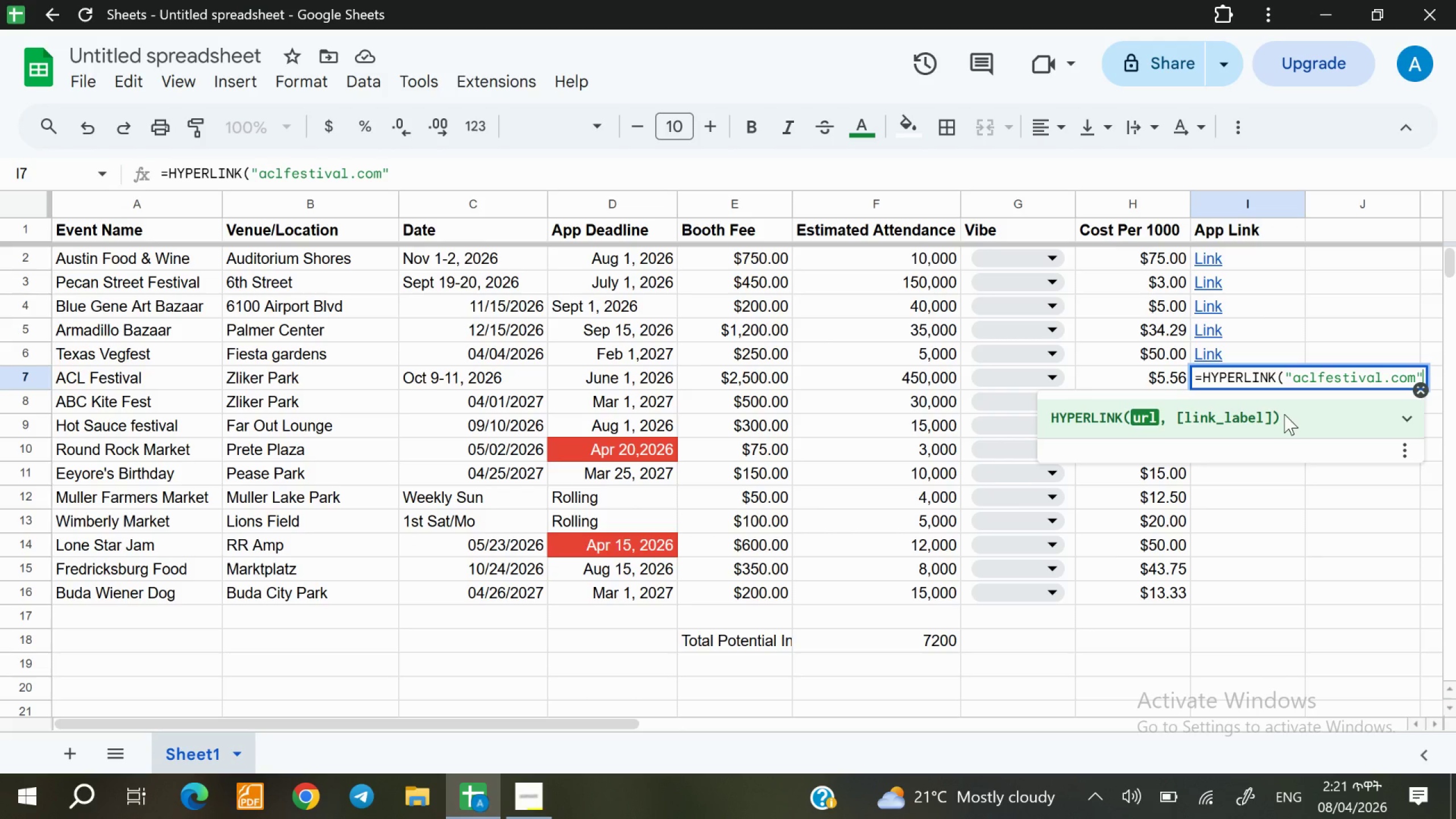 
key(Comma)
 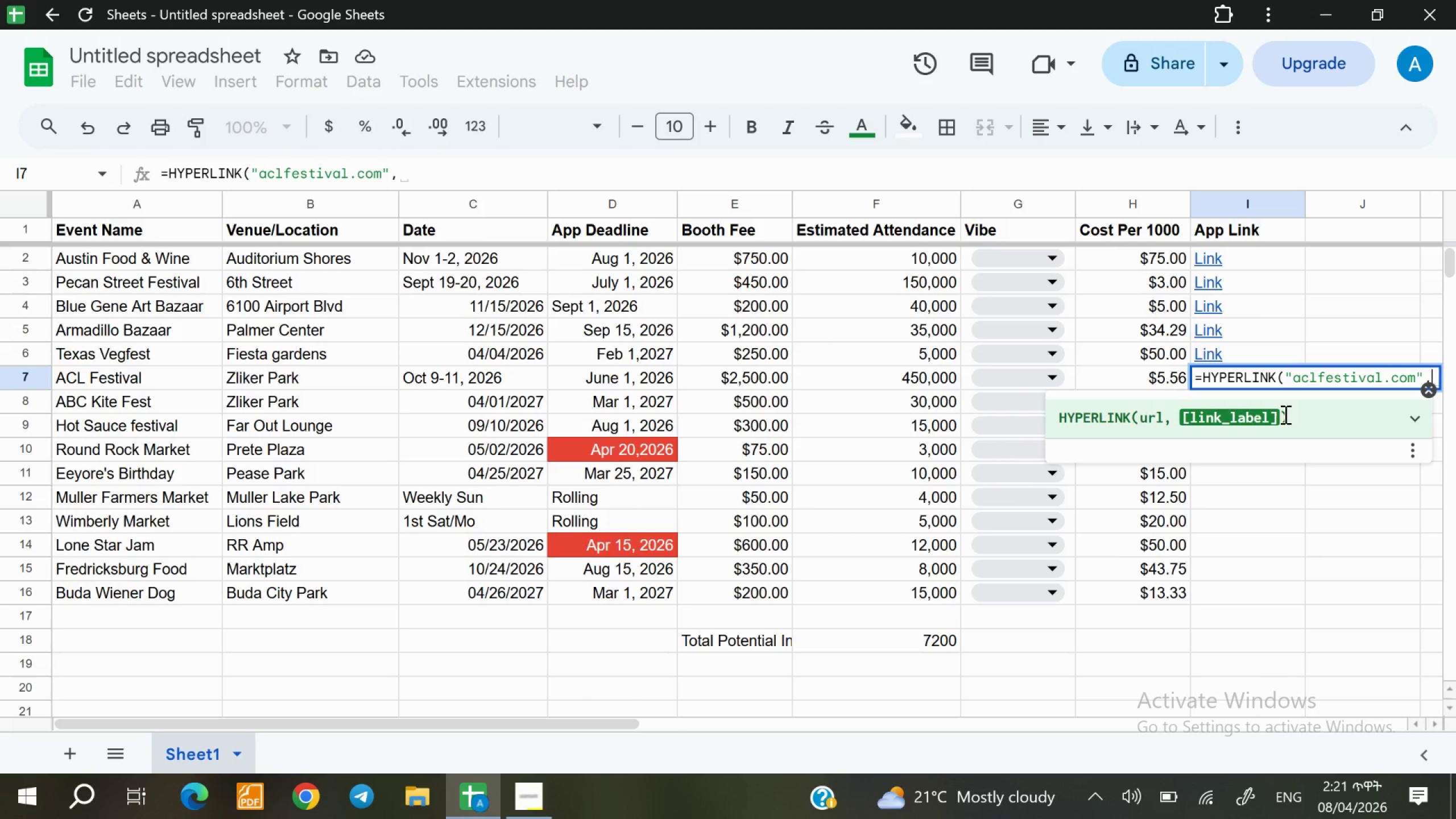 
key(Space)
 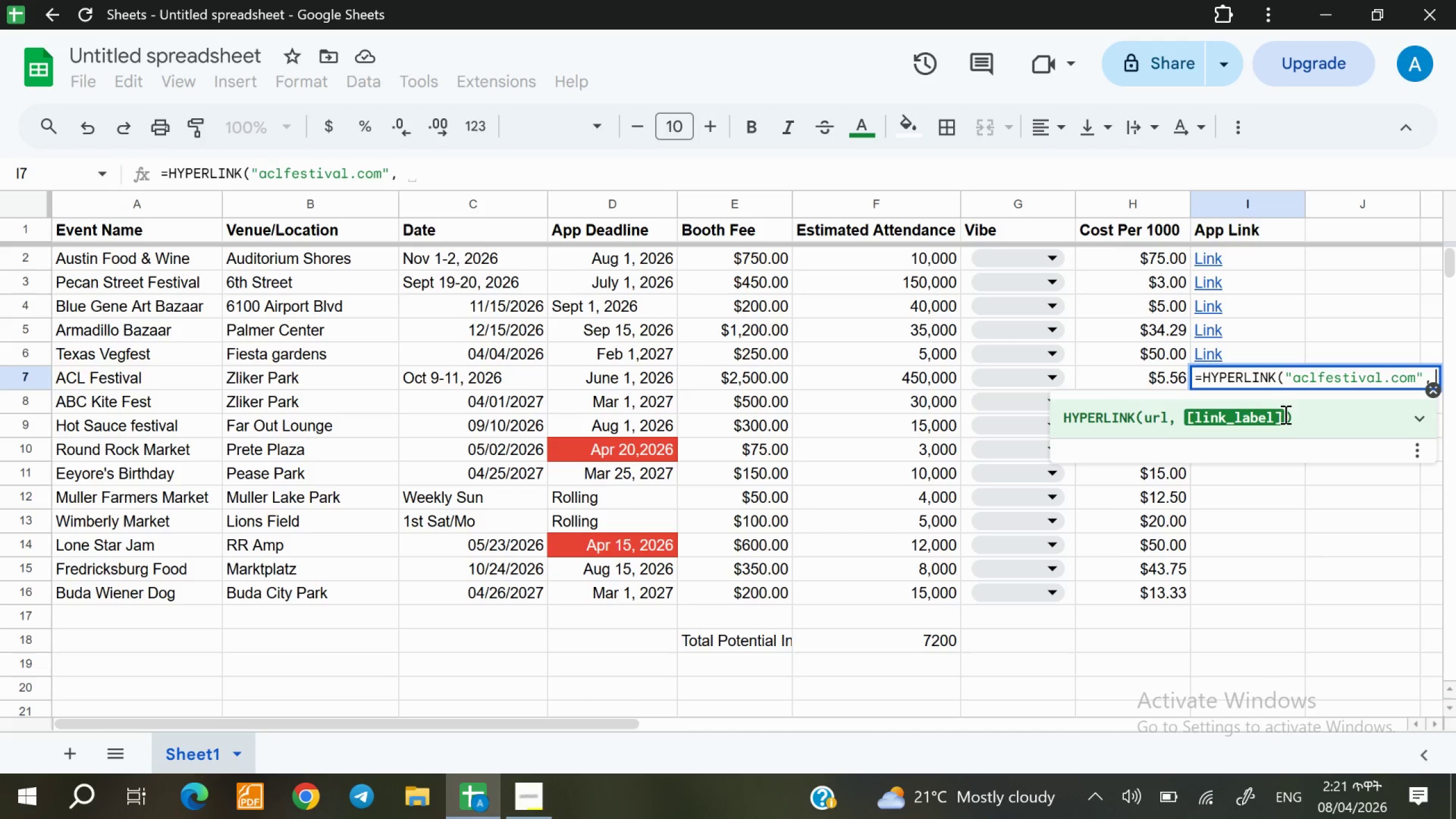 
key(Shift+ShiftRight)
 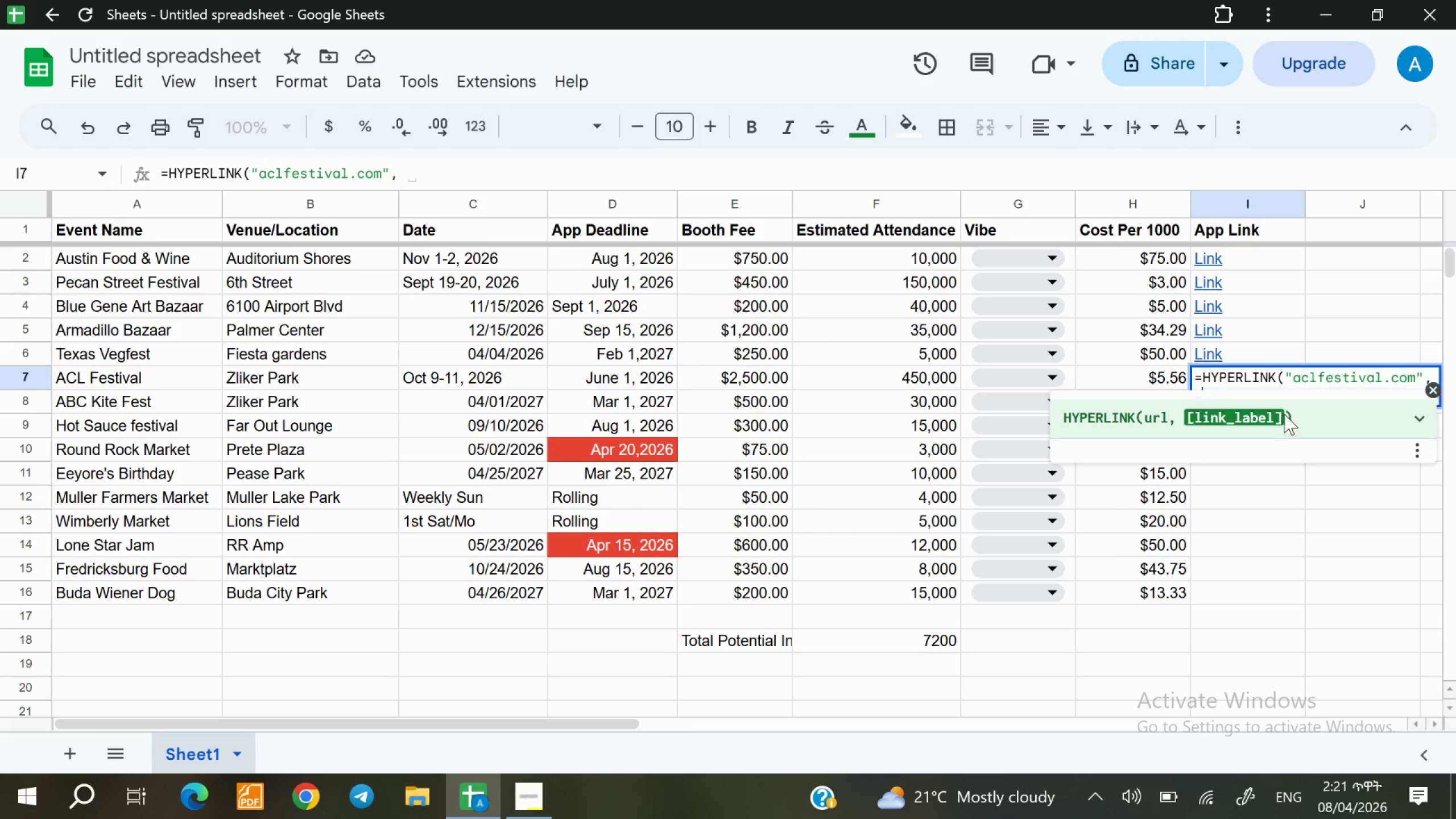 
key(Shift+Quote)
 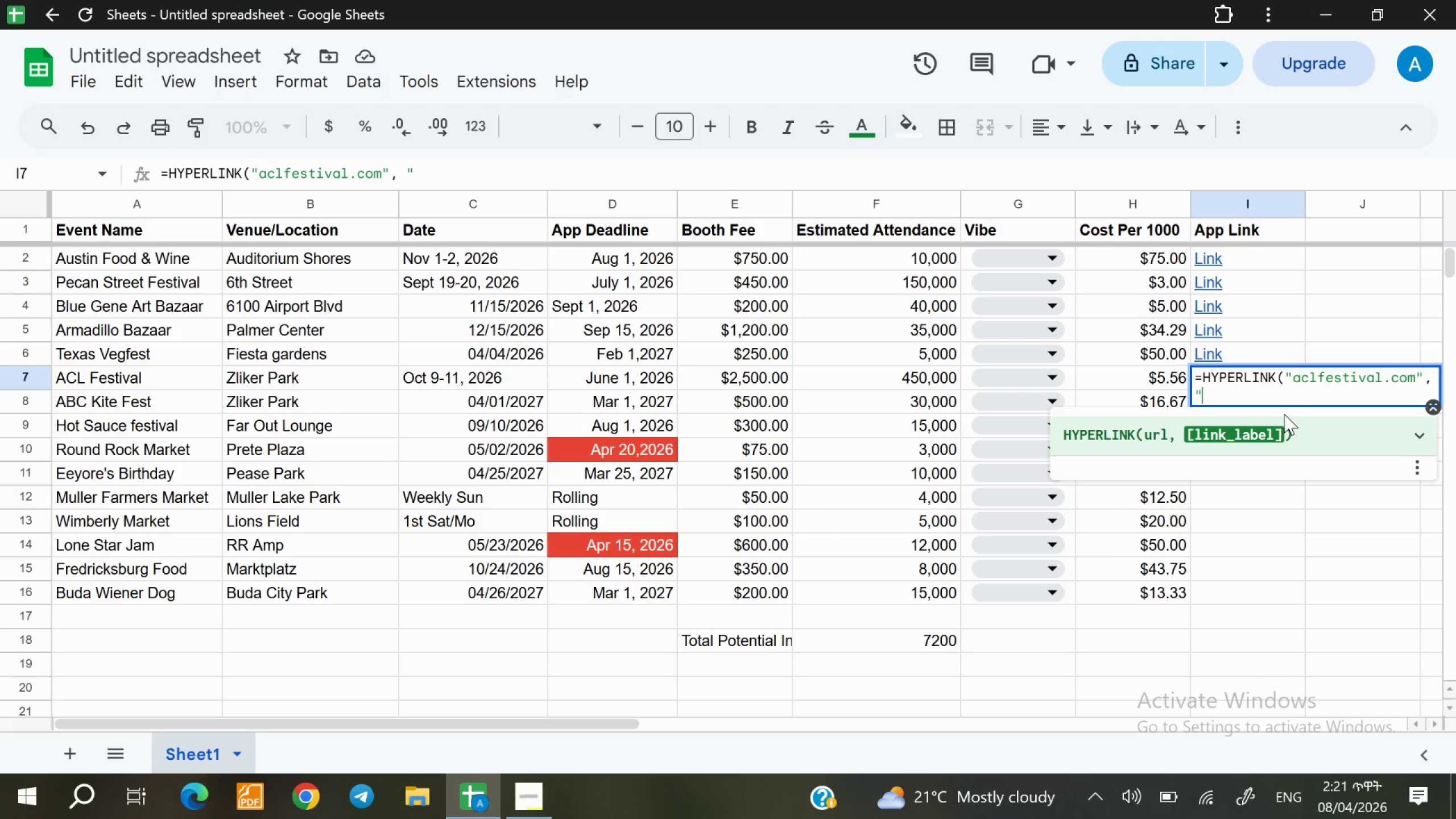 
type(Link")
 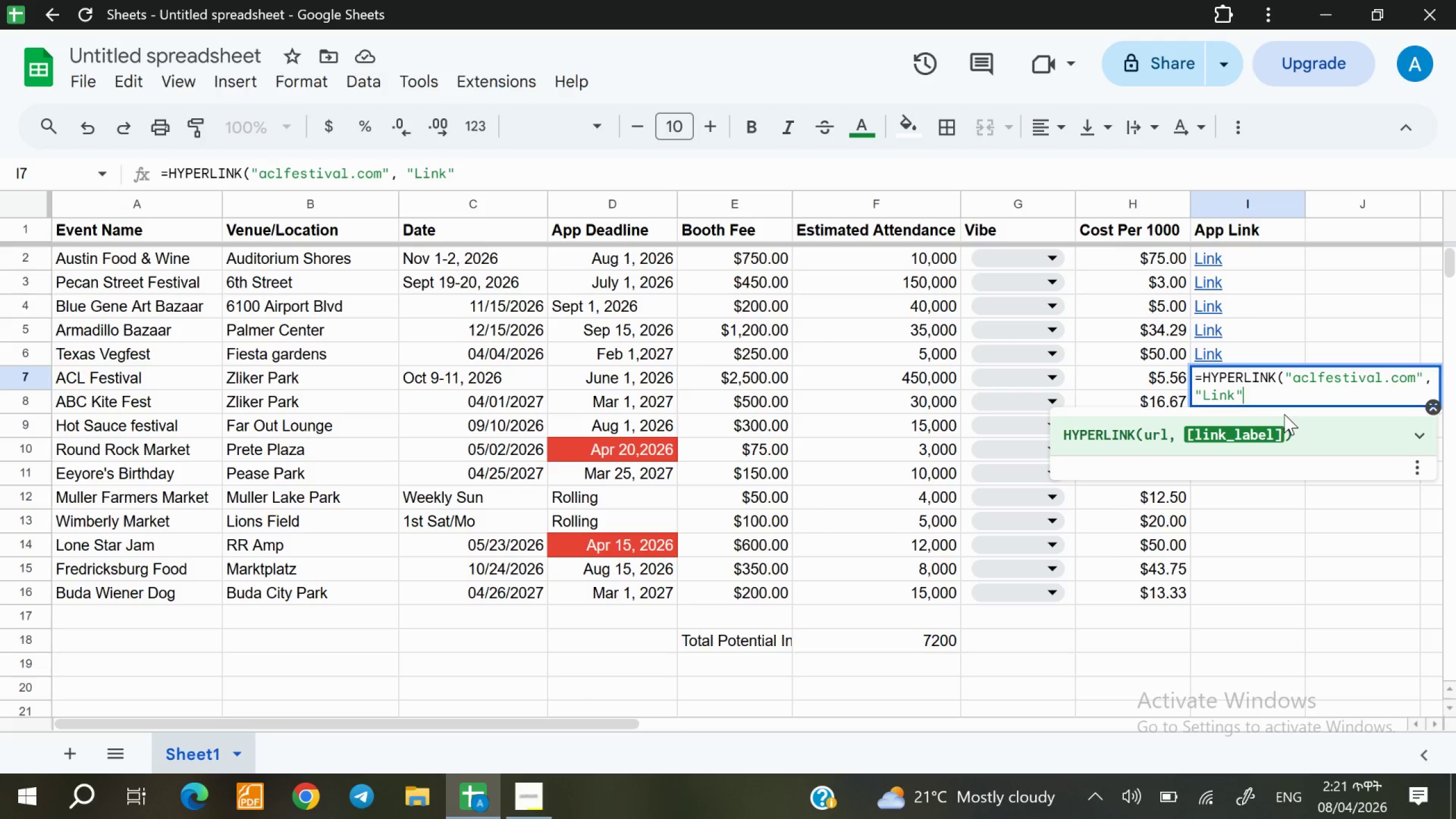 
key(Shift+ShiftRight)
 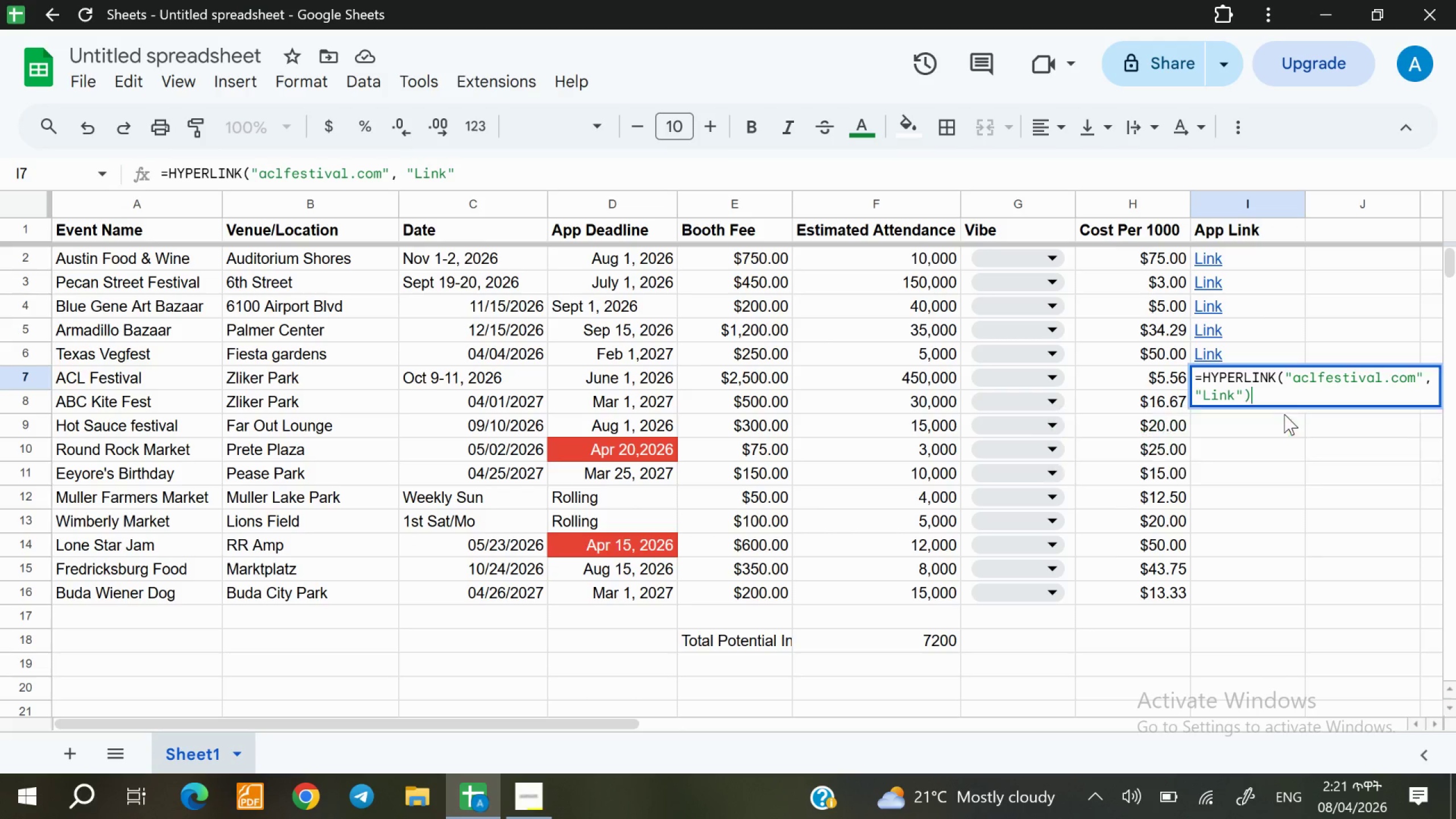 
key(Shift+0)
 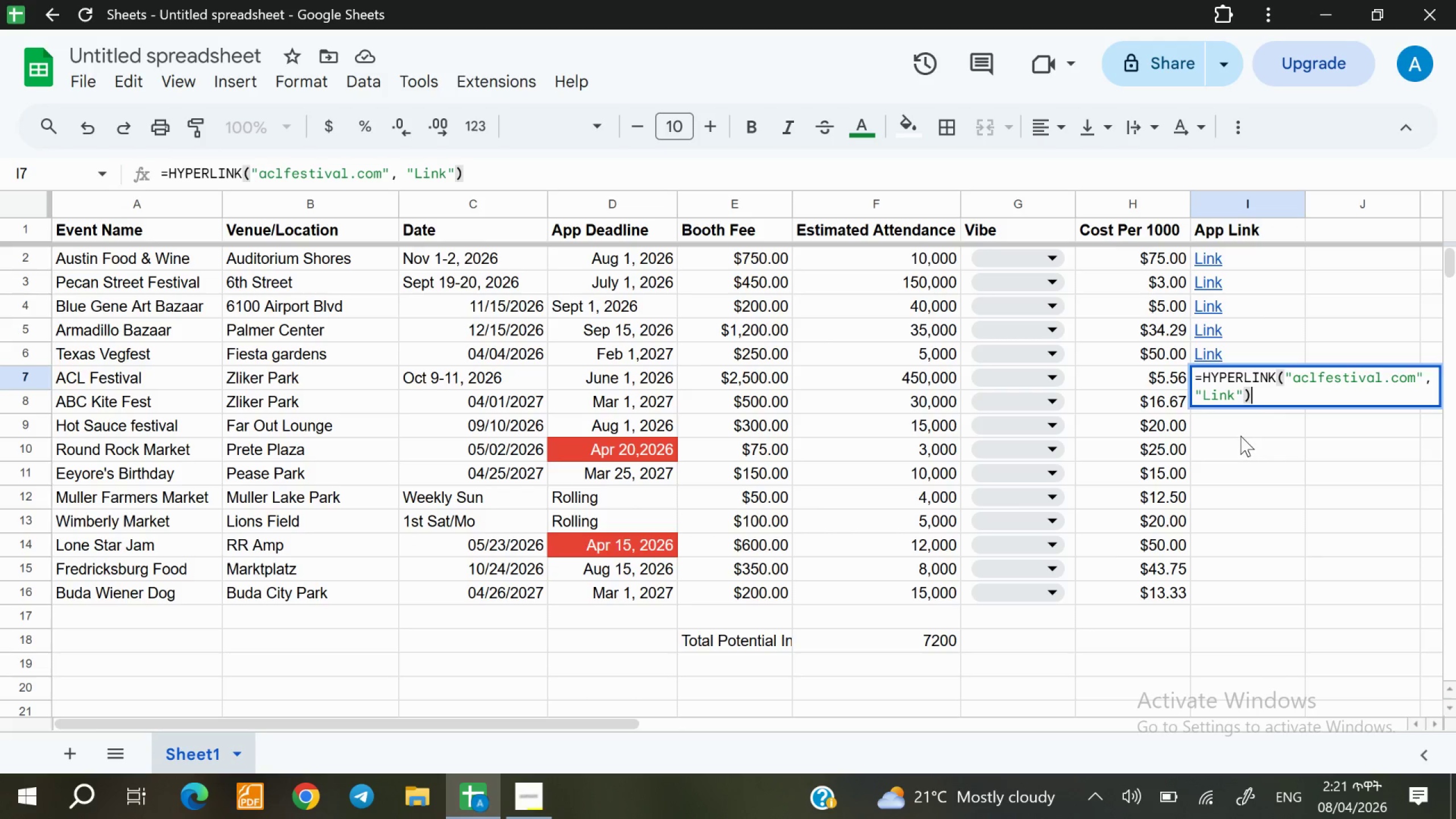 
left_click([1239, 425])
 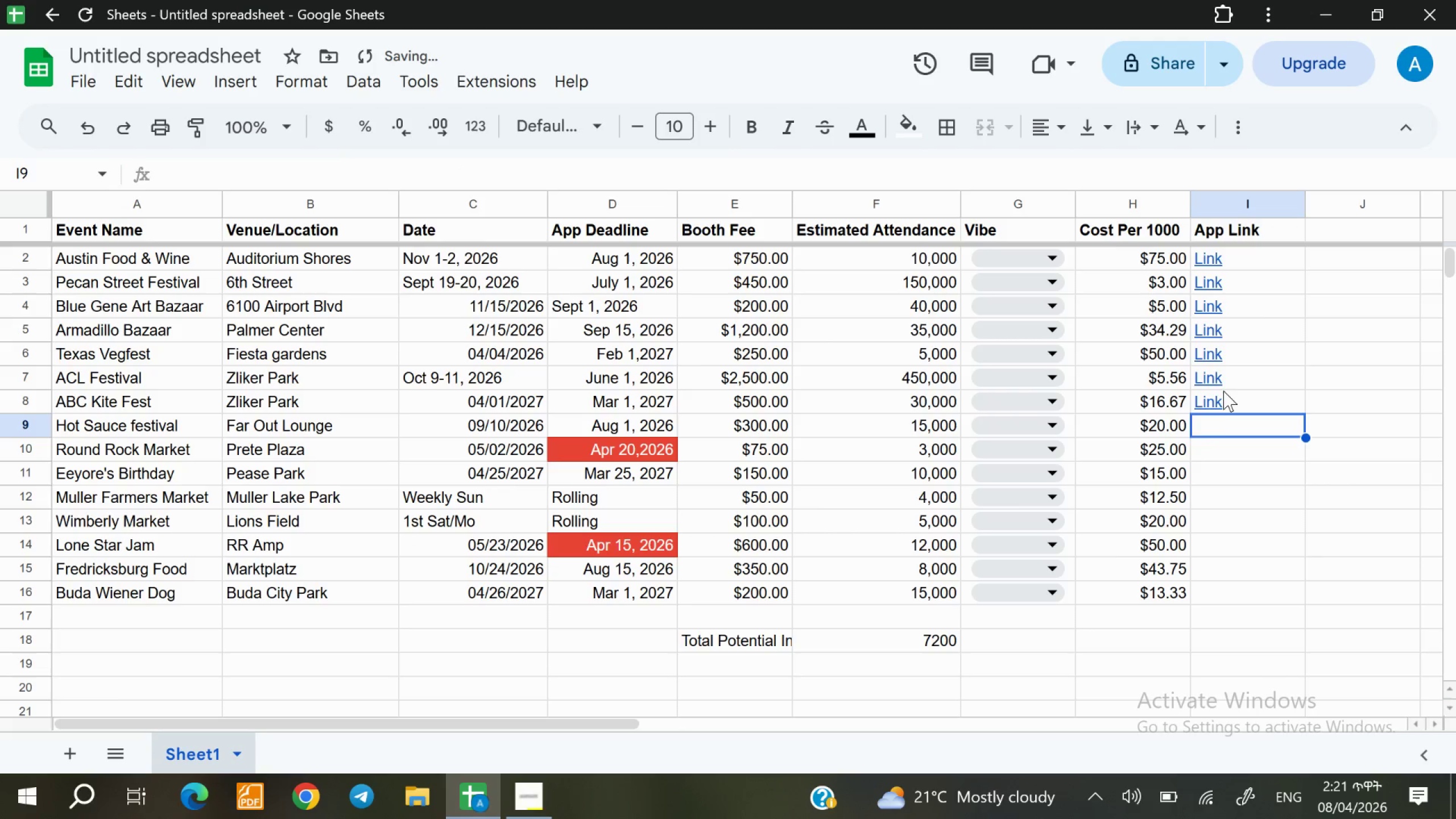 
mouse_move([1213, 404])
 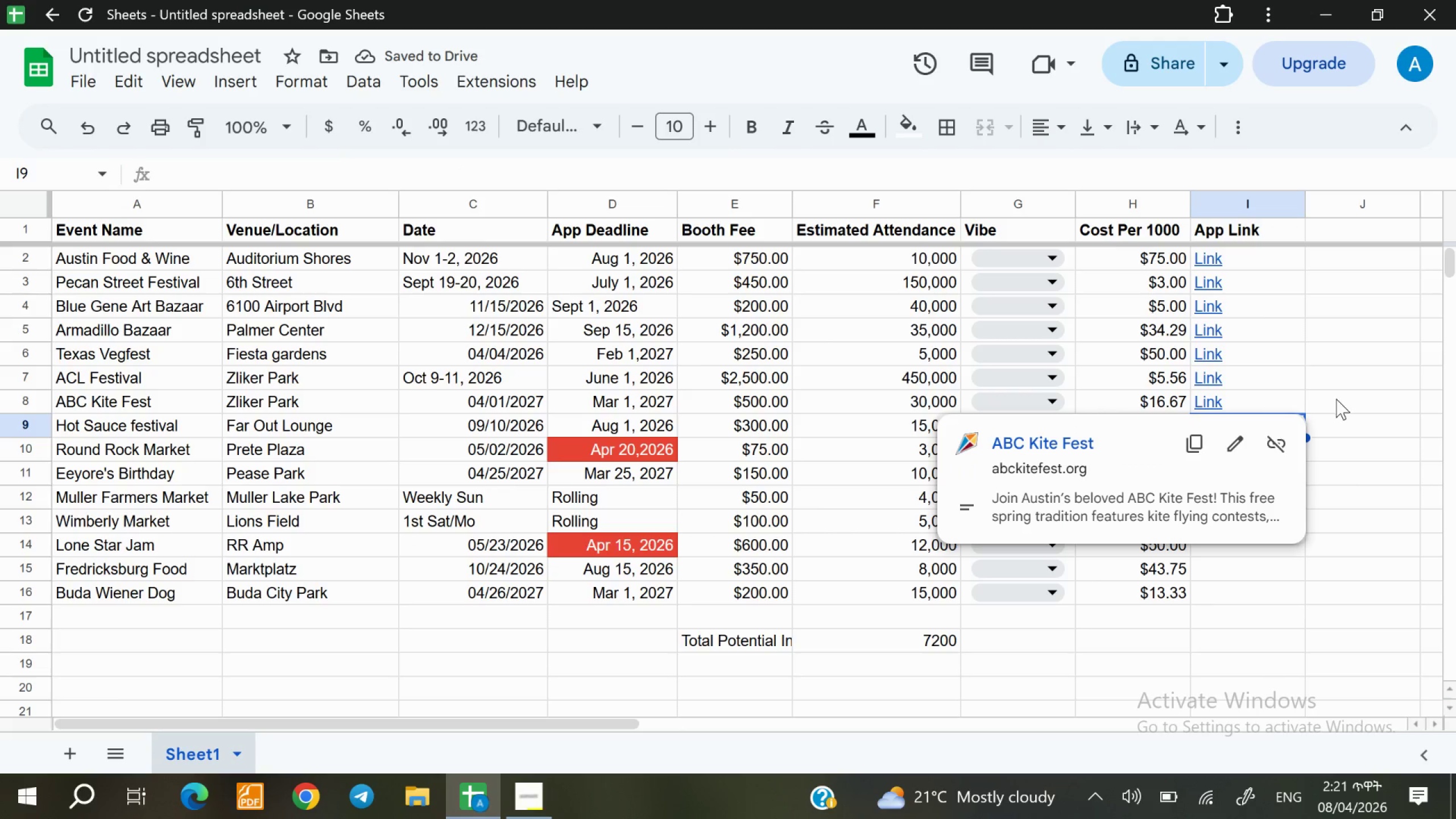 
mouse_move([1248, 374])
 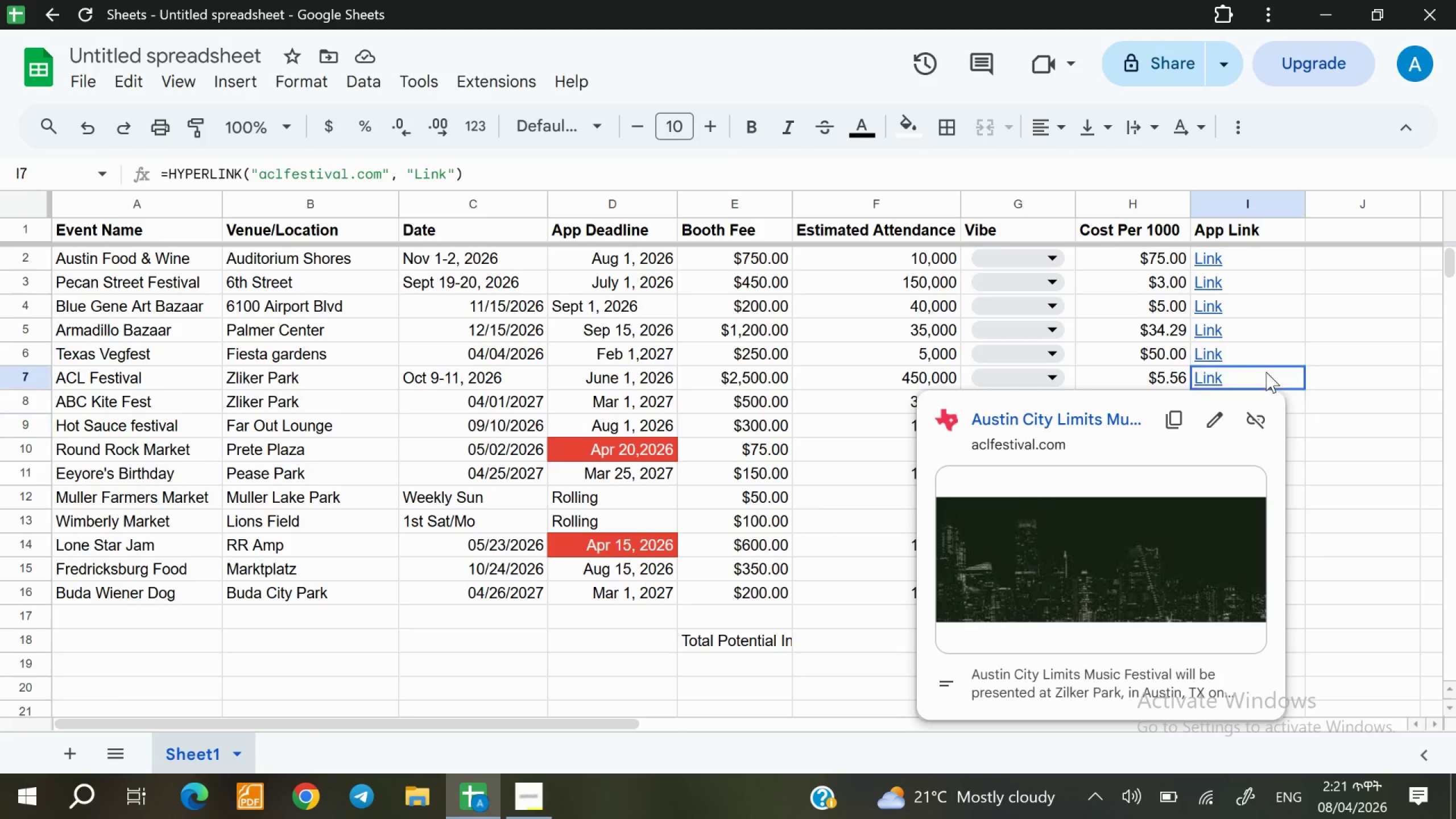 
left_click([1266, 372])
 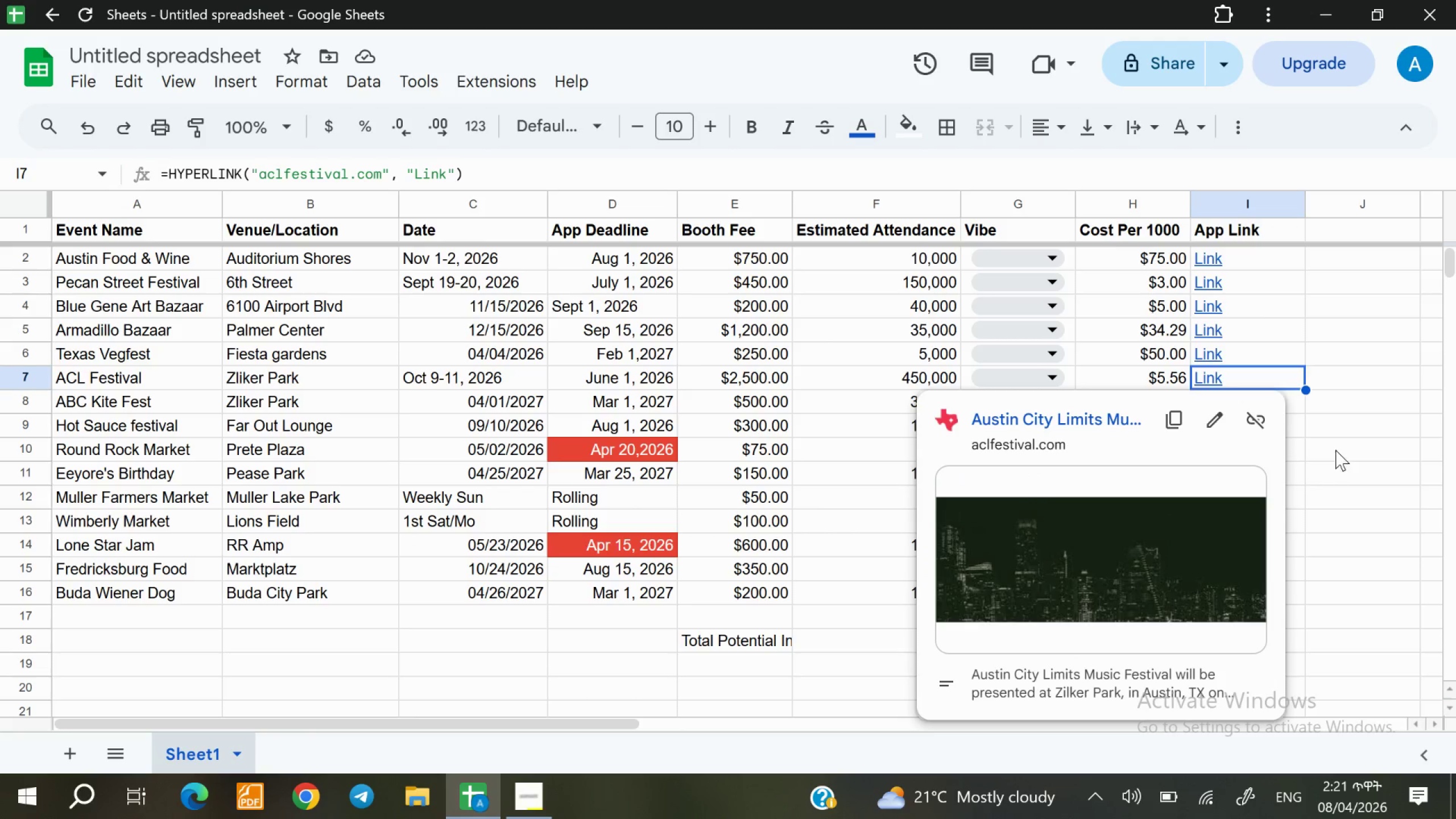 
left_click([1337, 450])
 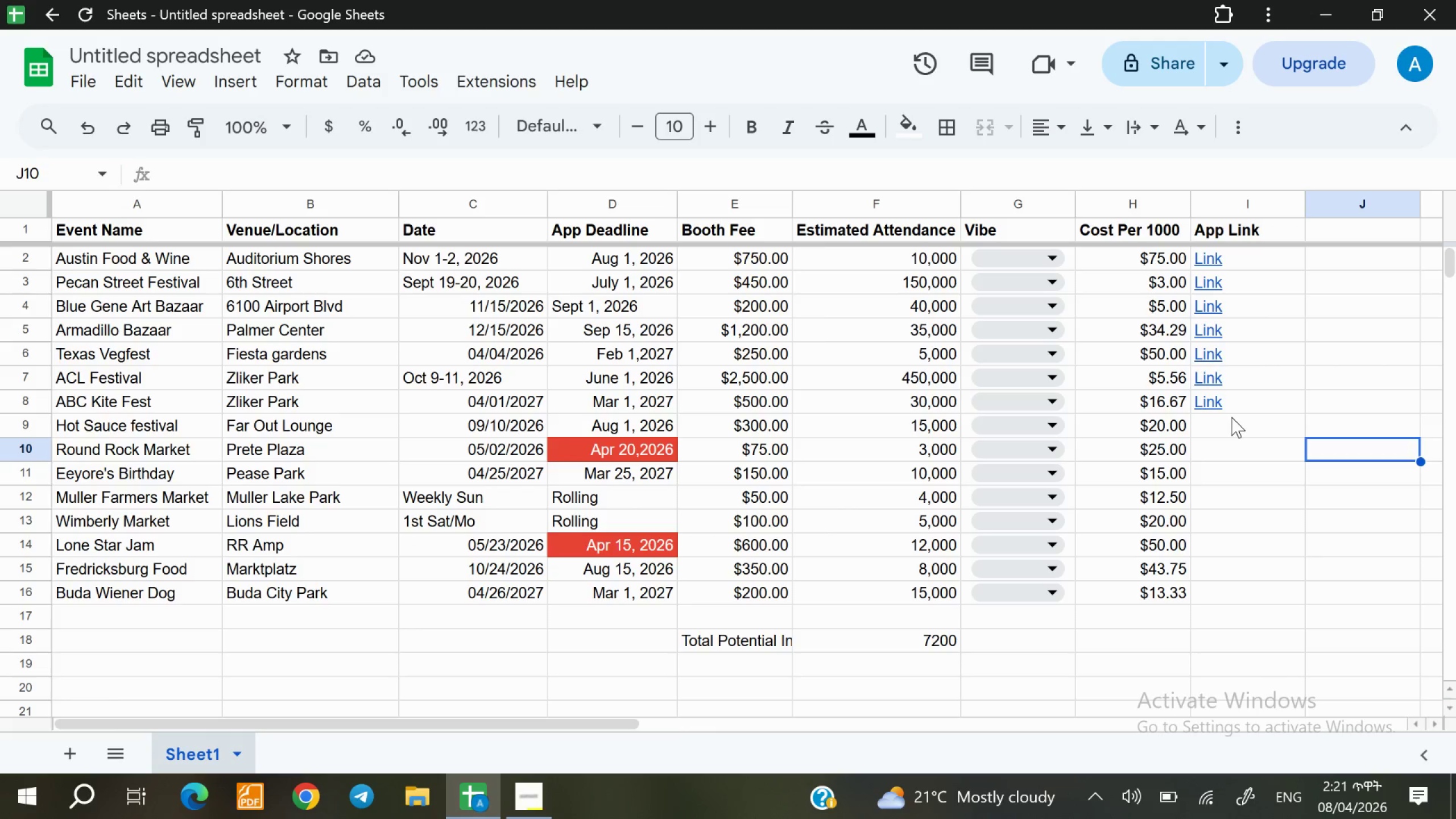 
left_click([1231, 417])
 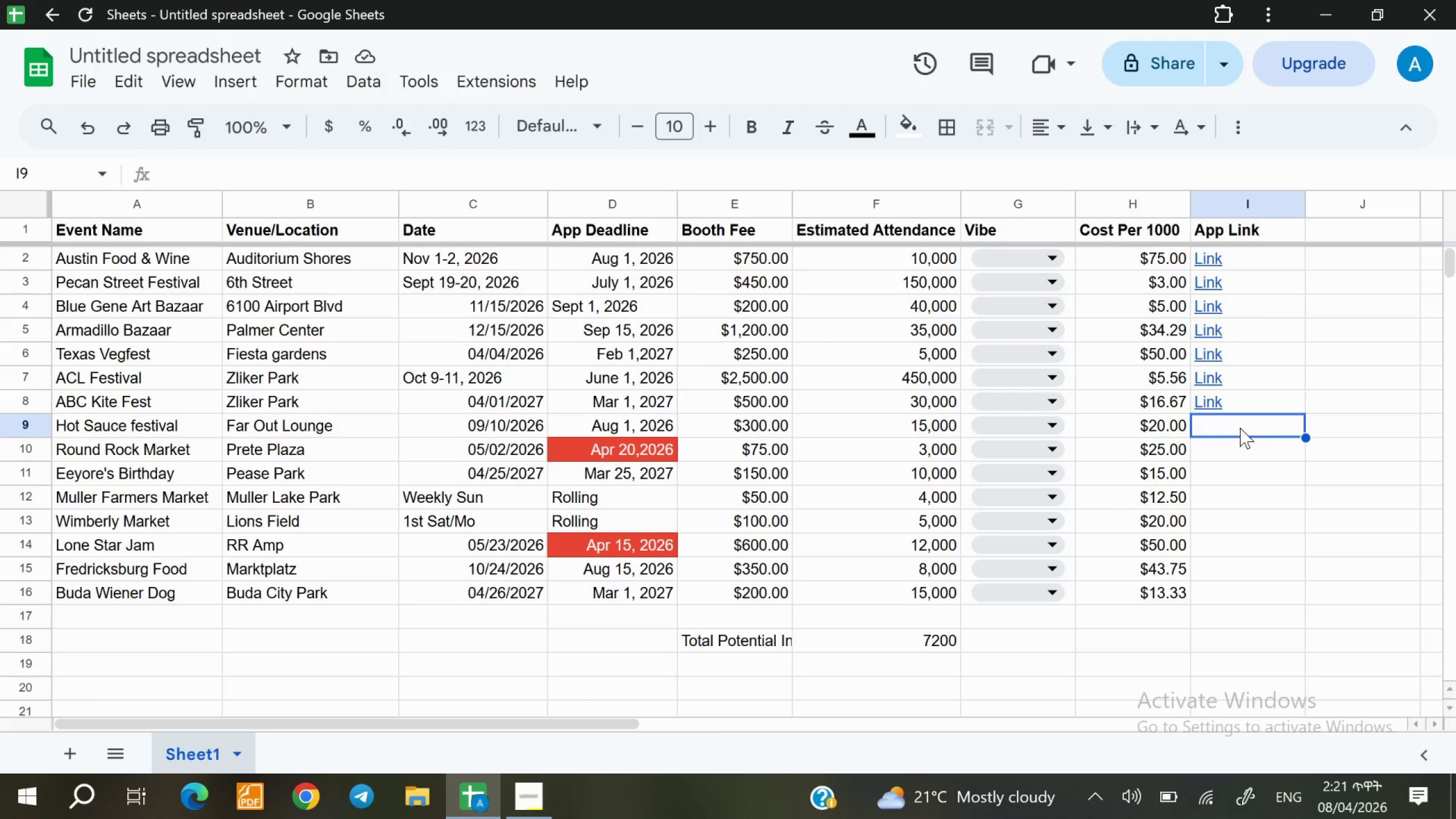 
wait(15.0)
 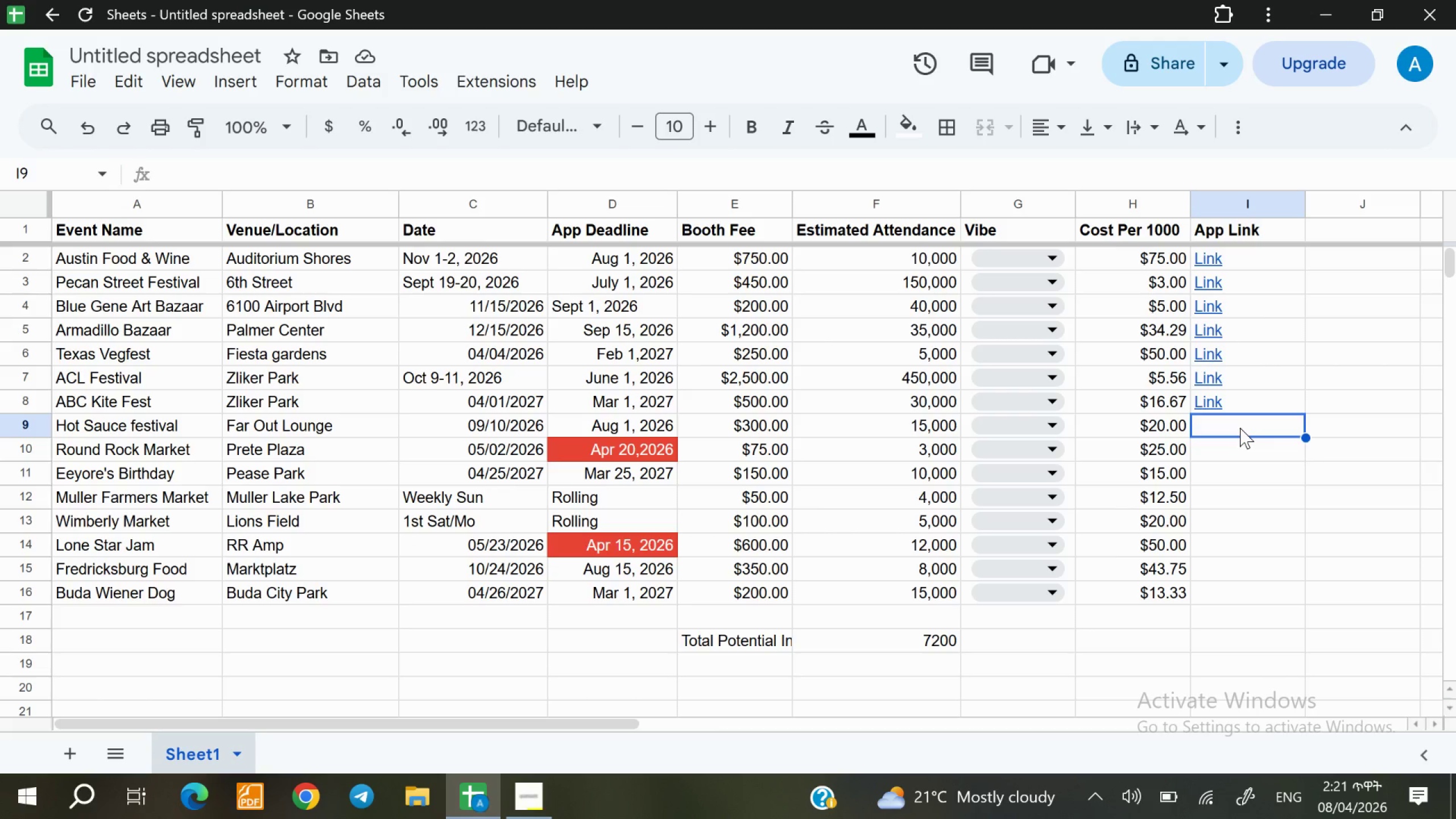 
type(=hyper)
 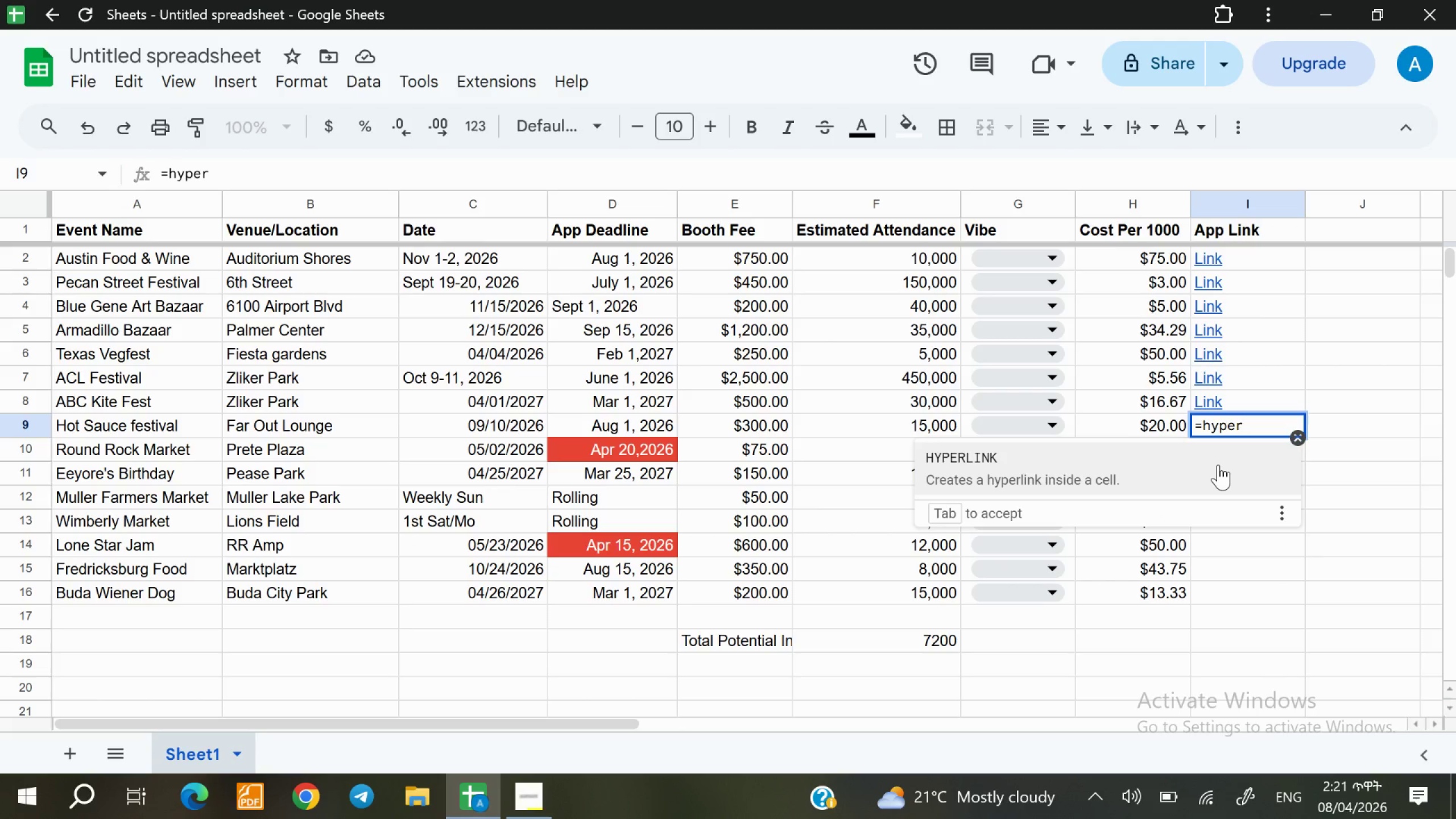 
left_click([1218, 465])
 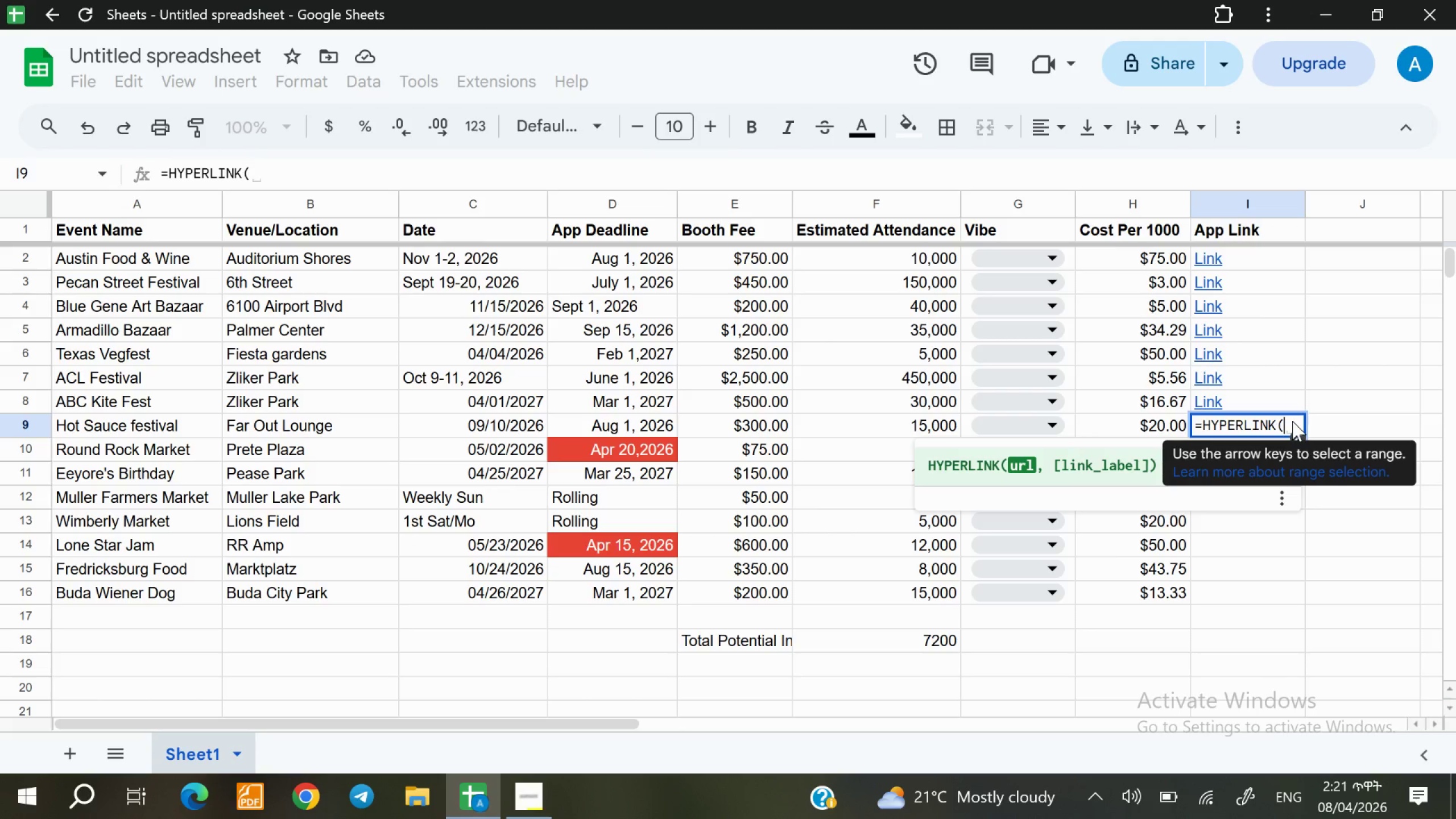 
type("hy)
 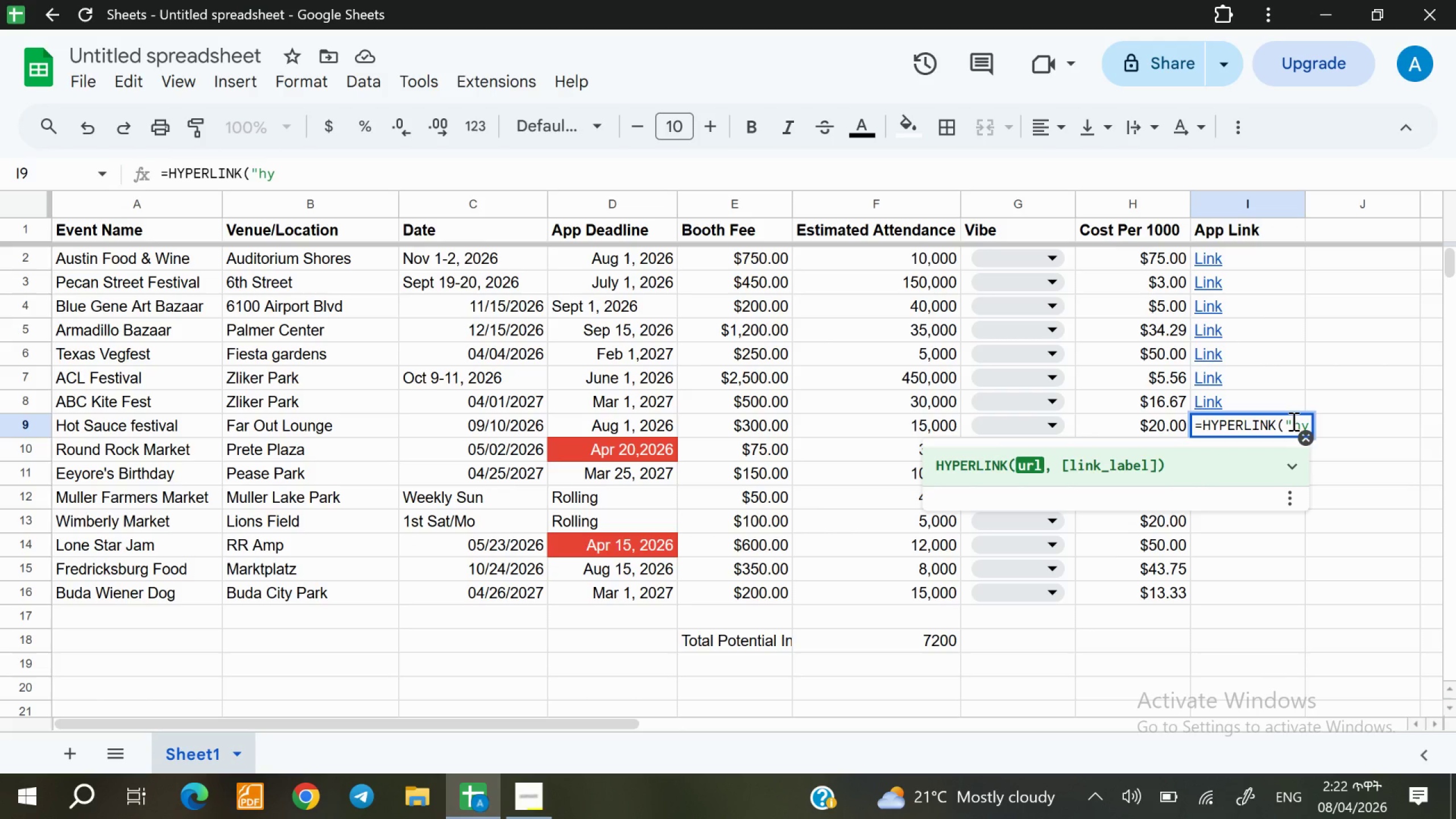 
key(Backspace)
key(Backspace)
type(austinchronicle.com", "Link"))
 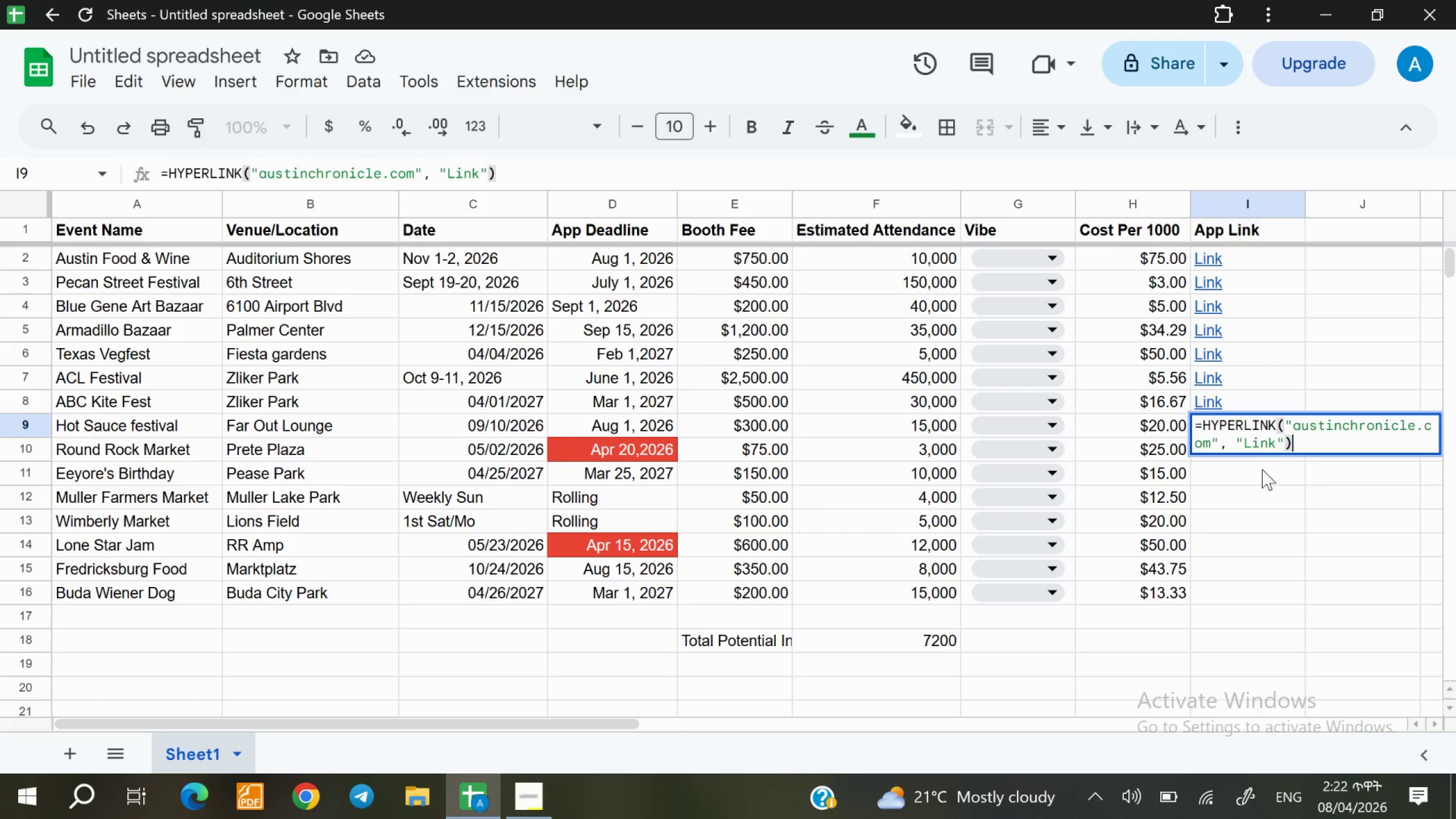 
left_click([1262, 470])
 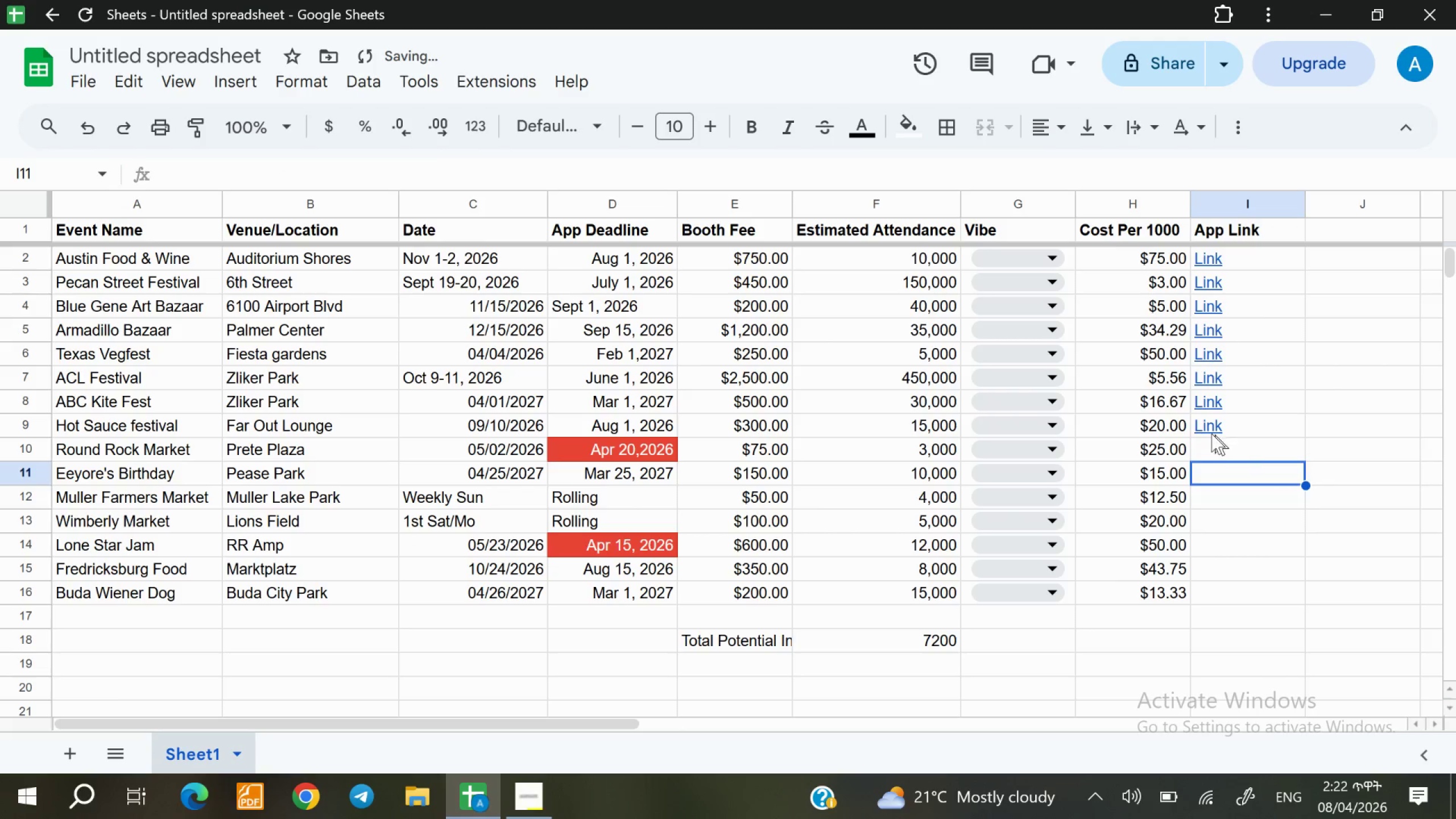 
mouse_move([1226, 420])
 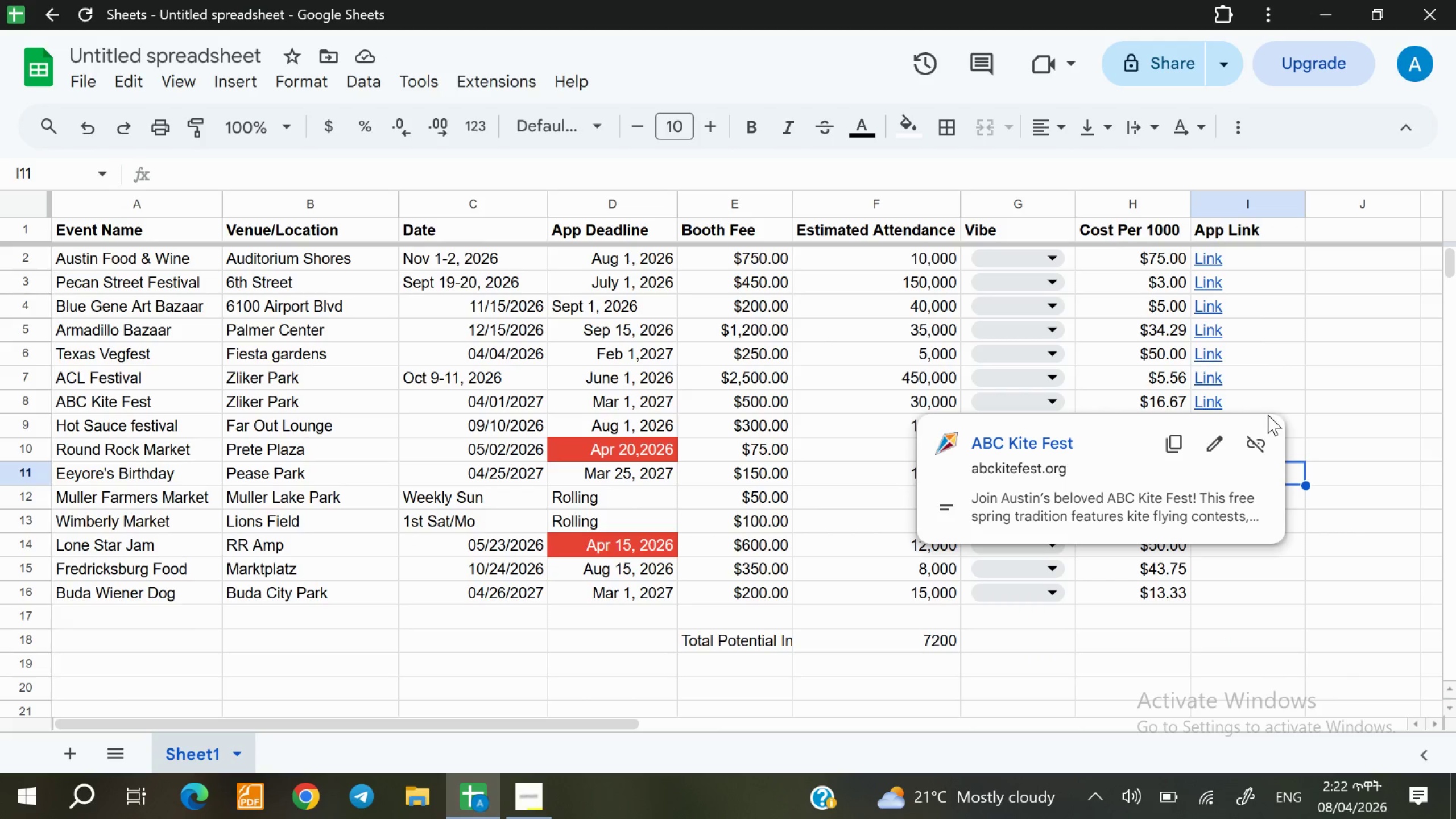 
left_click([1325, 427])
 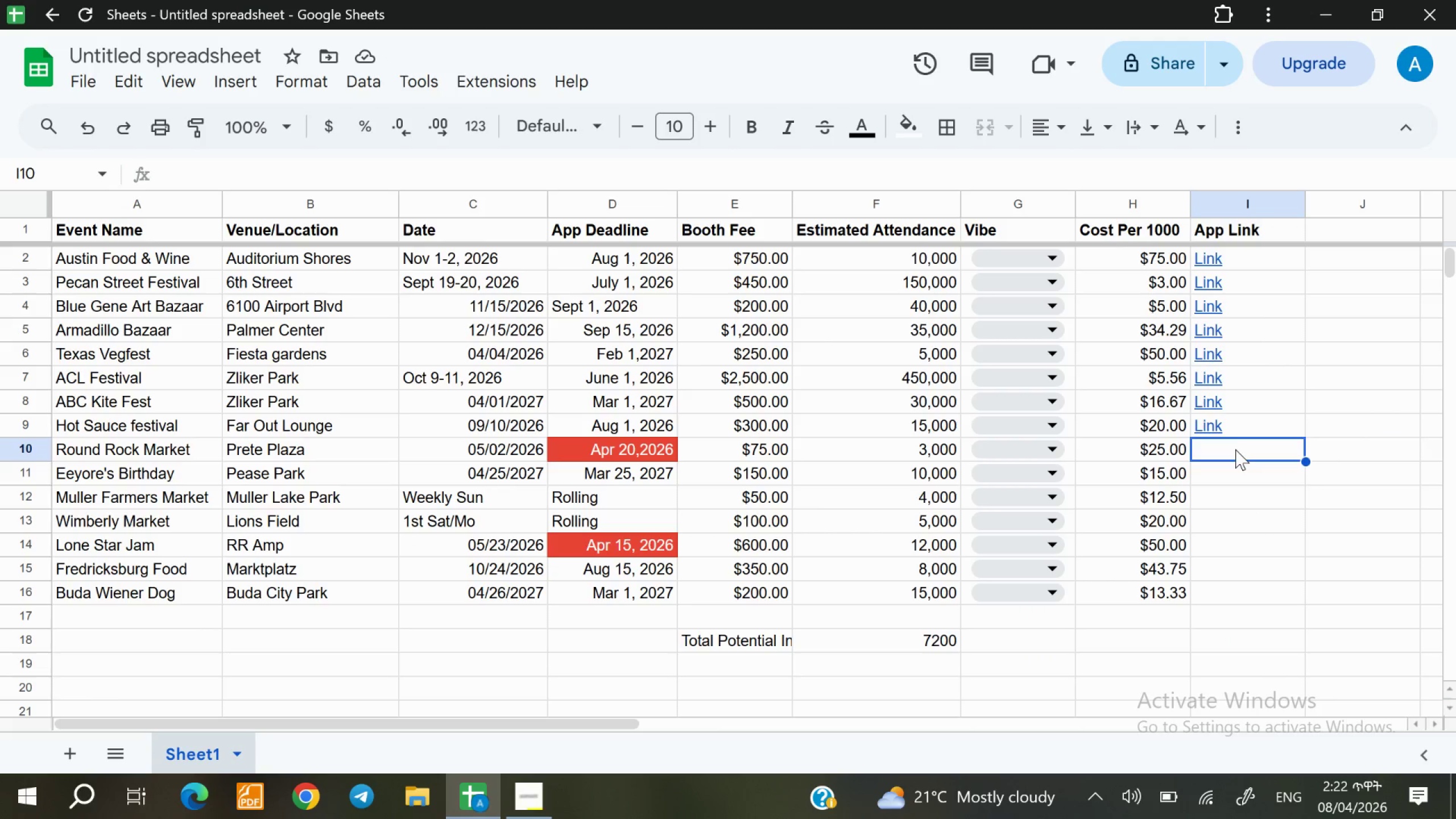 
double_click([1235, 449])
 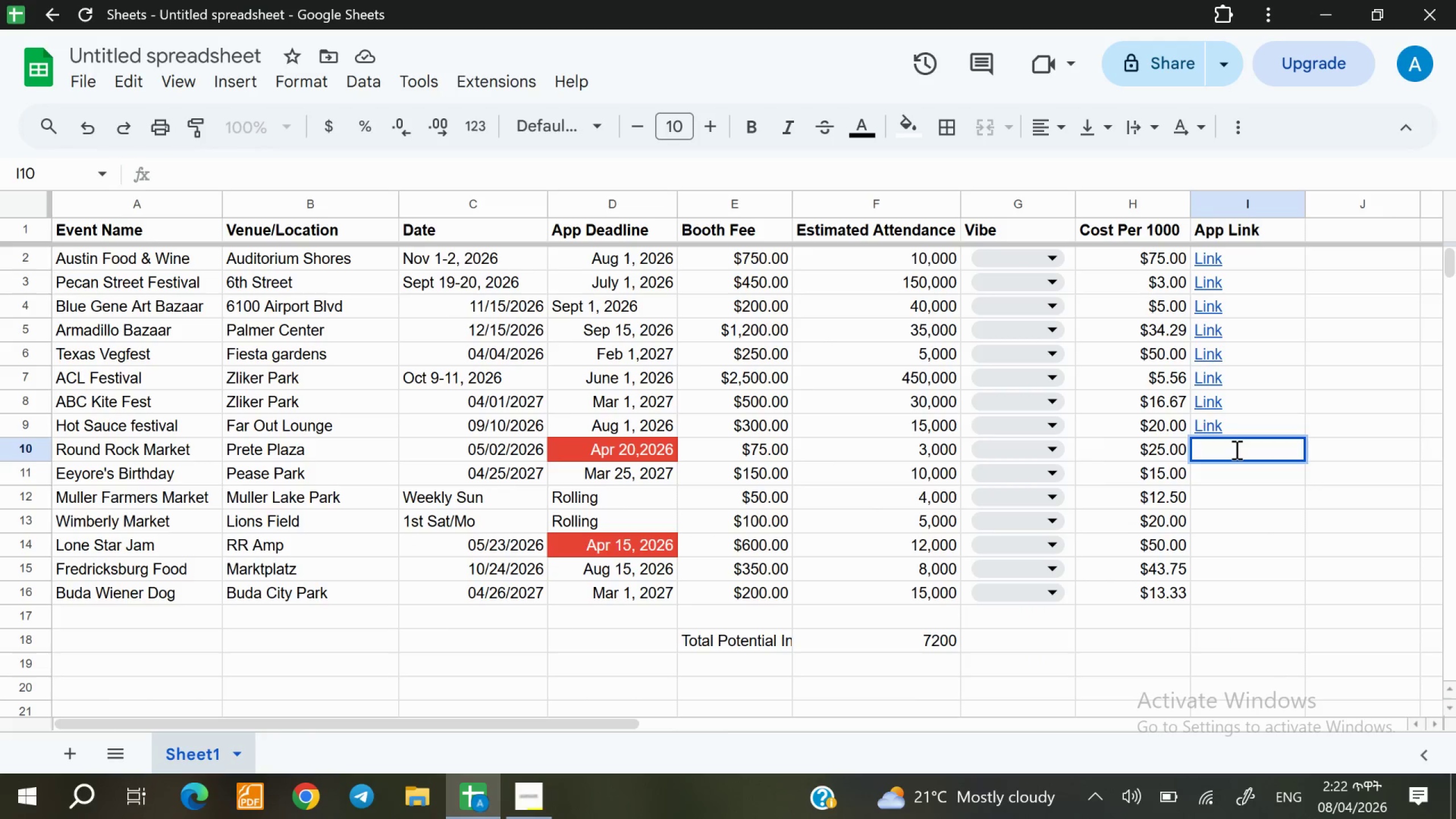 
wait(6.34)
 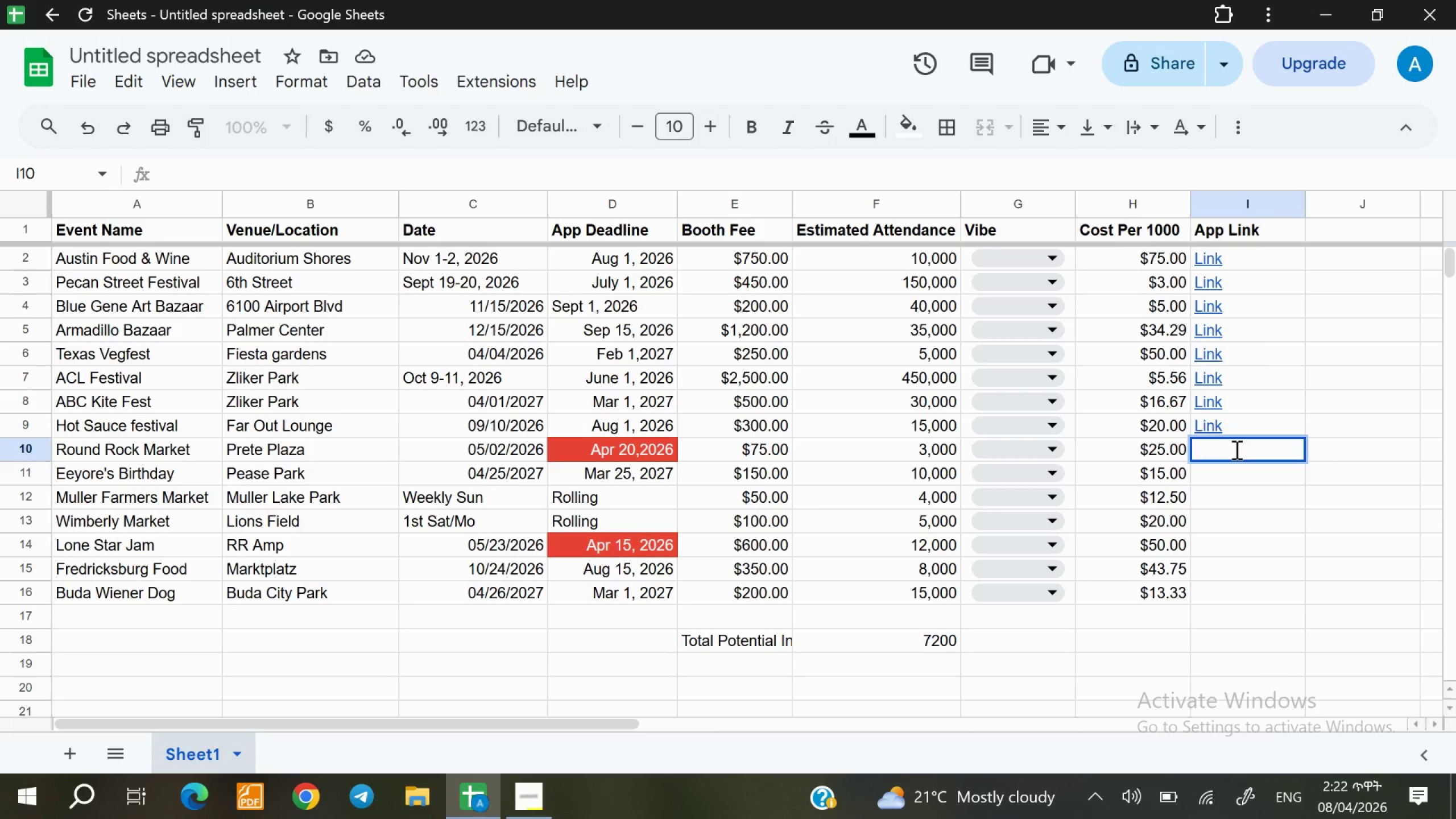 
type(=hyper)
 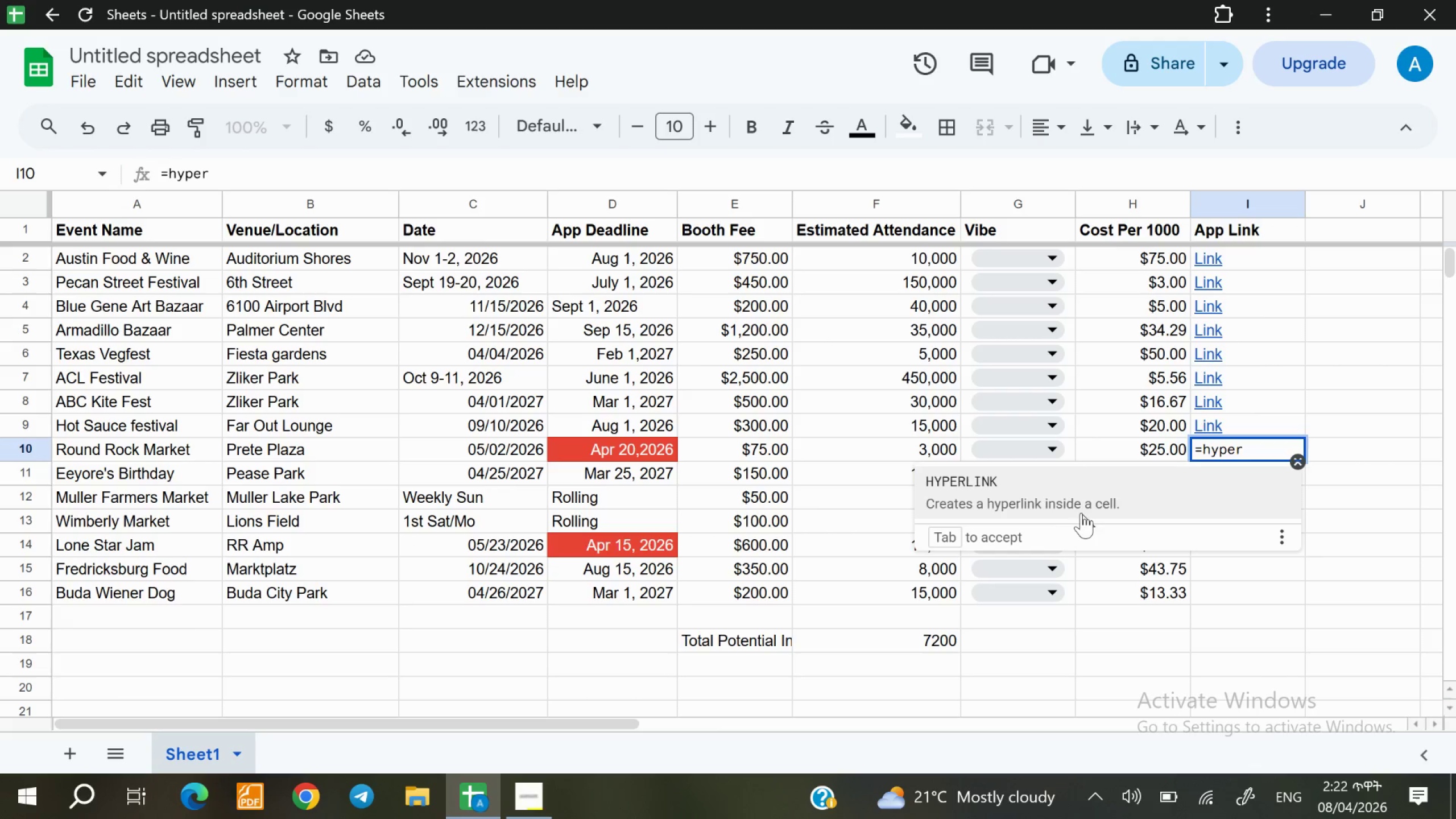 
left_click([1081, 503])
 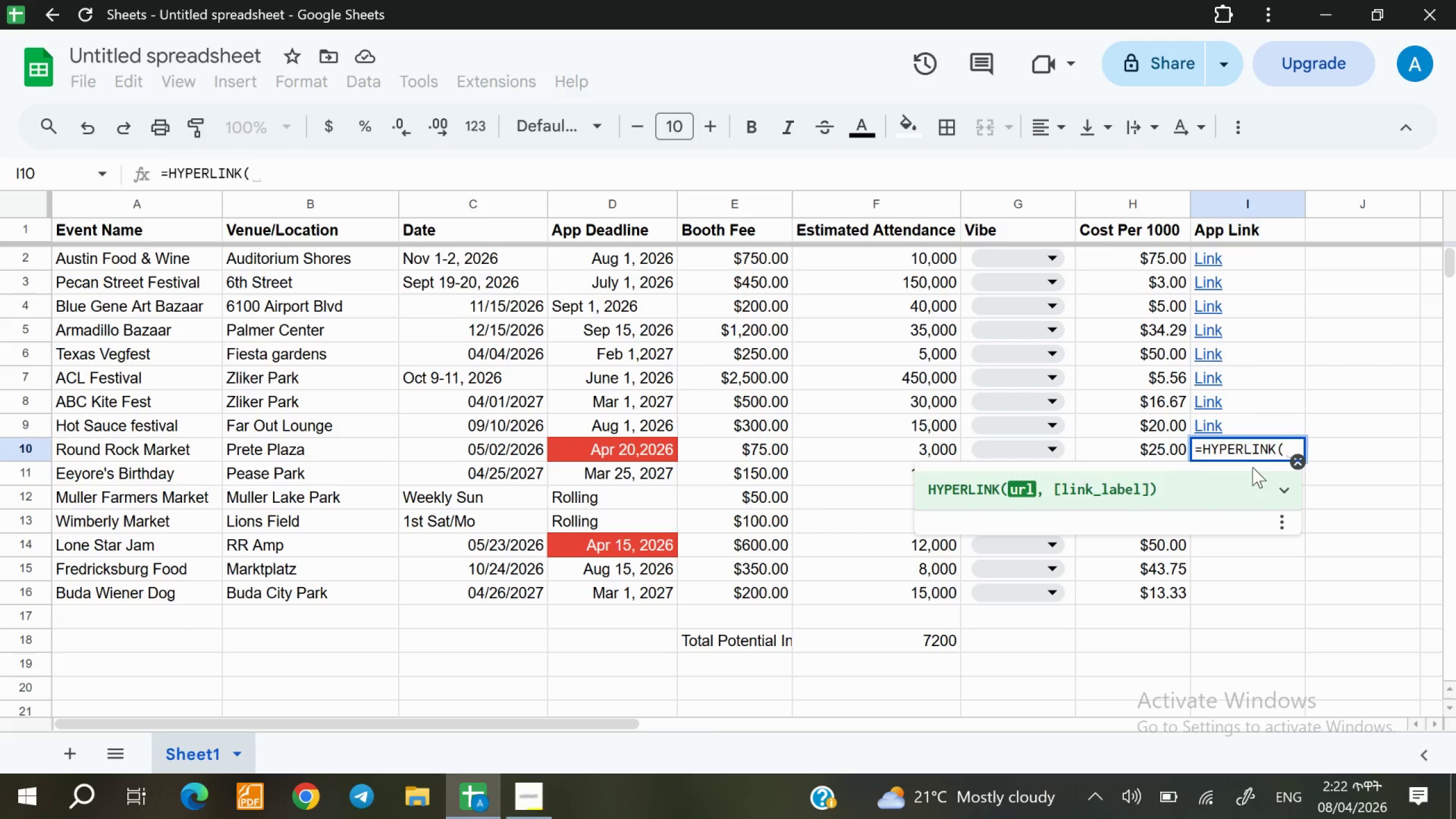 
key(Shift+ShiftRight)
 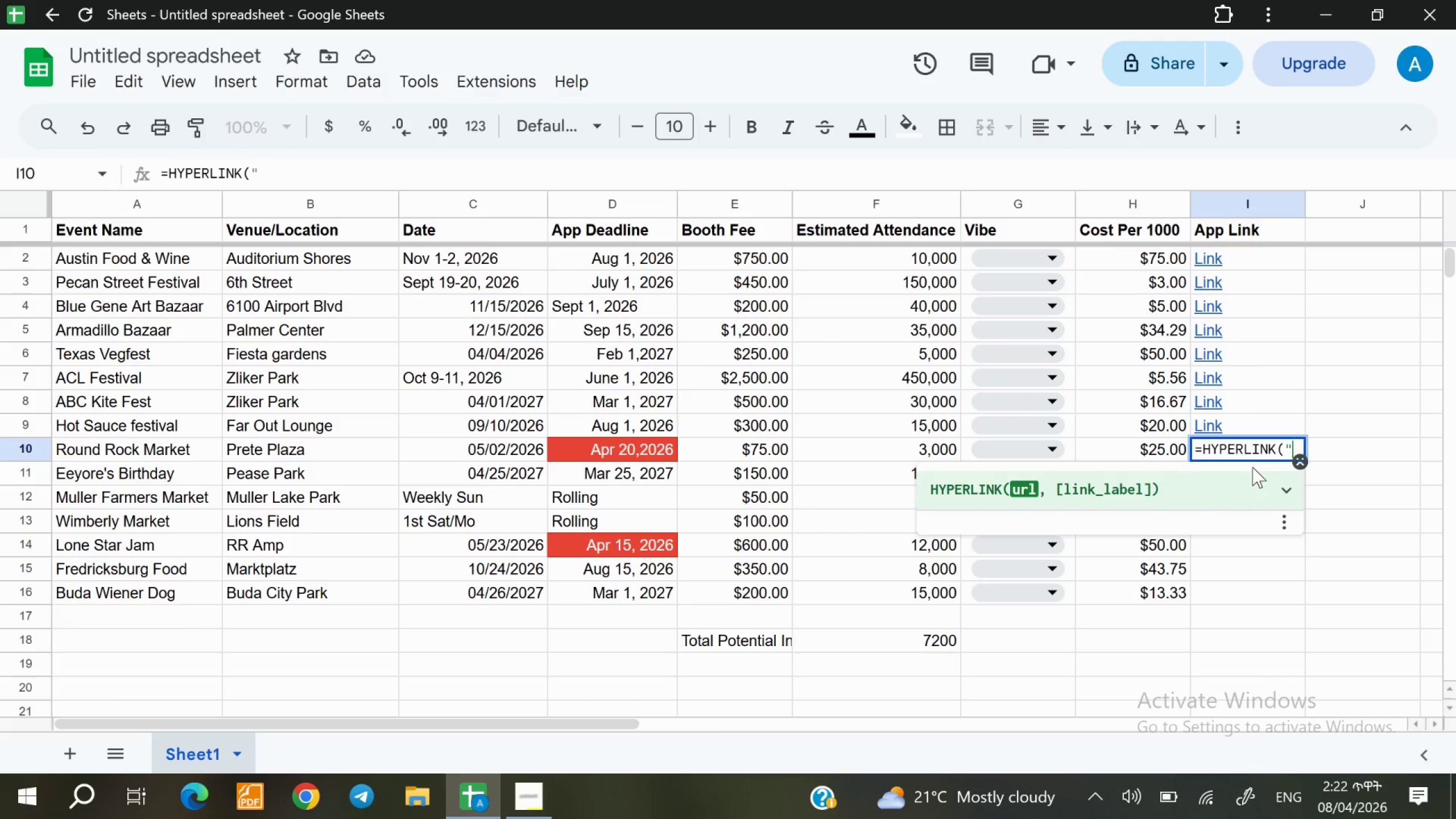 
key(Shift+Quote)
 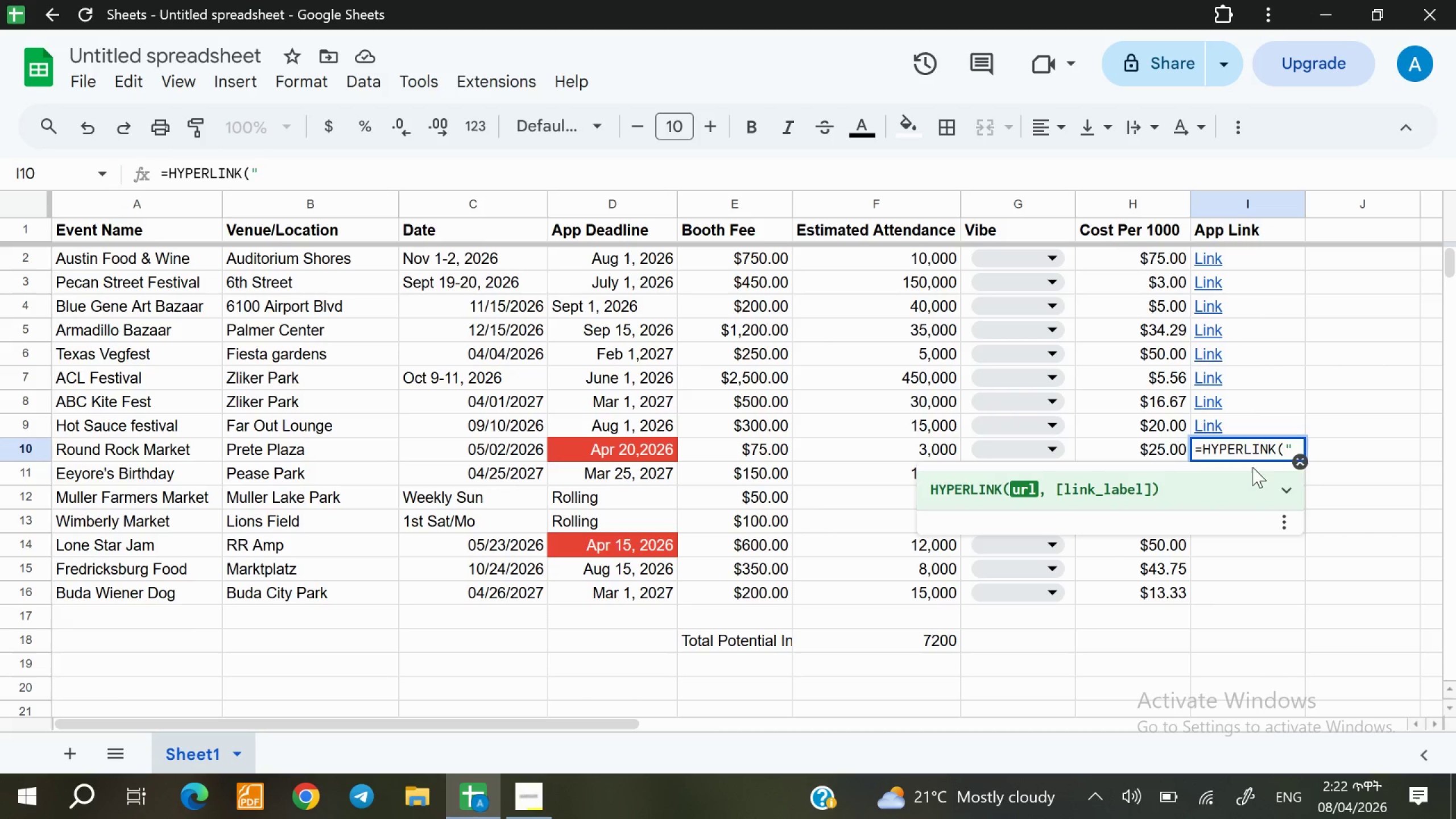 
wait(9.68)
 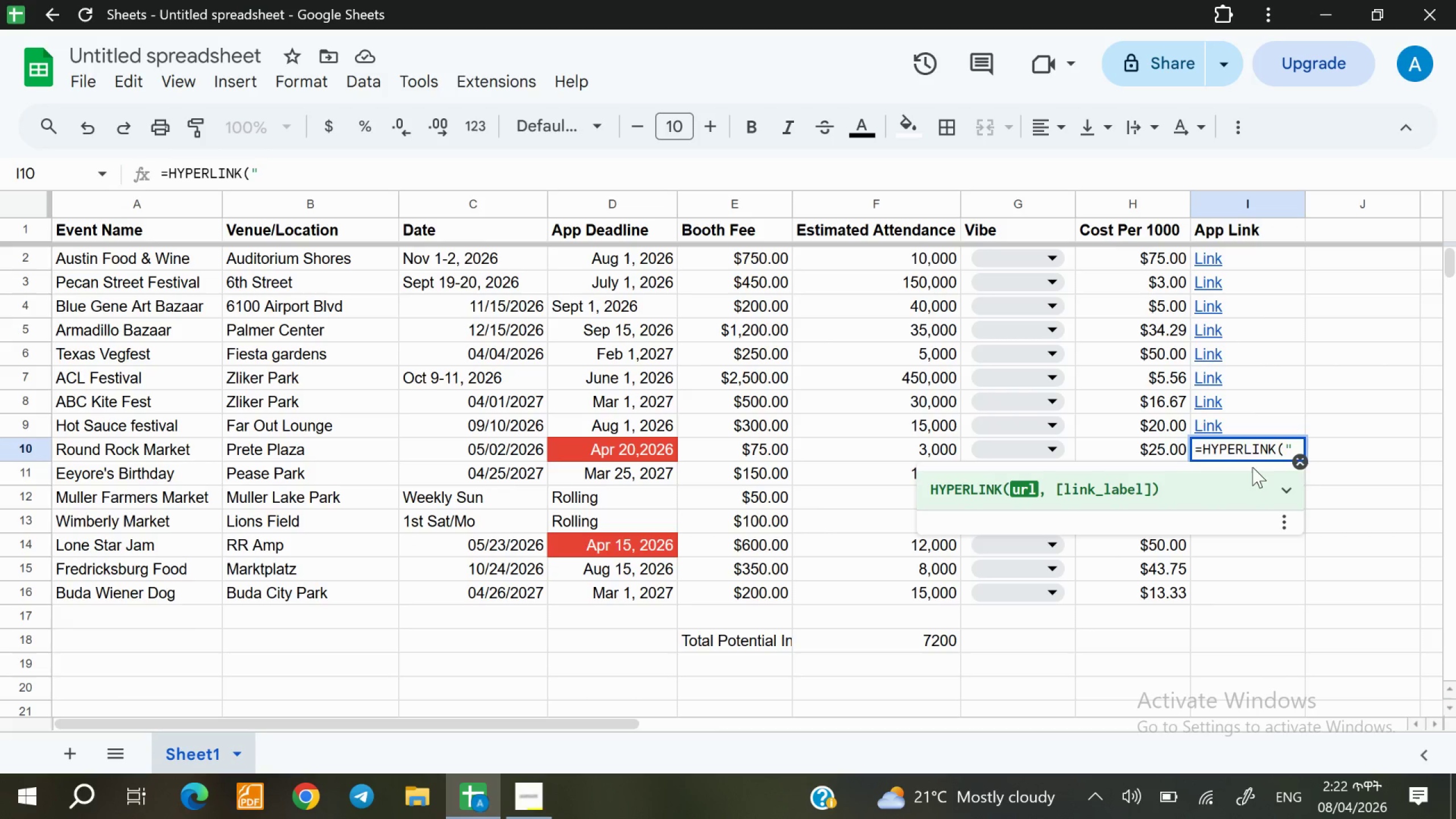 
type(roundrock)
 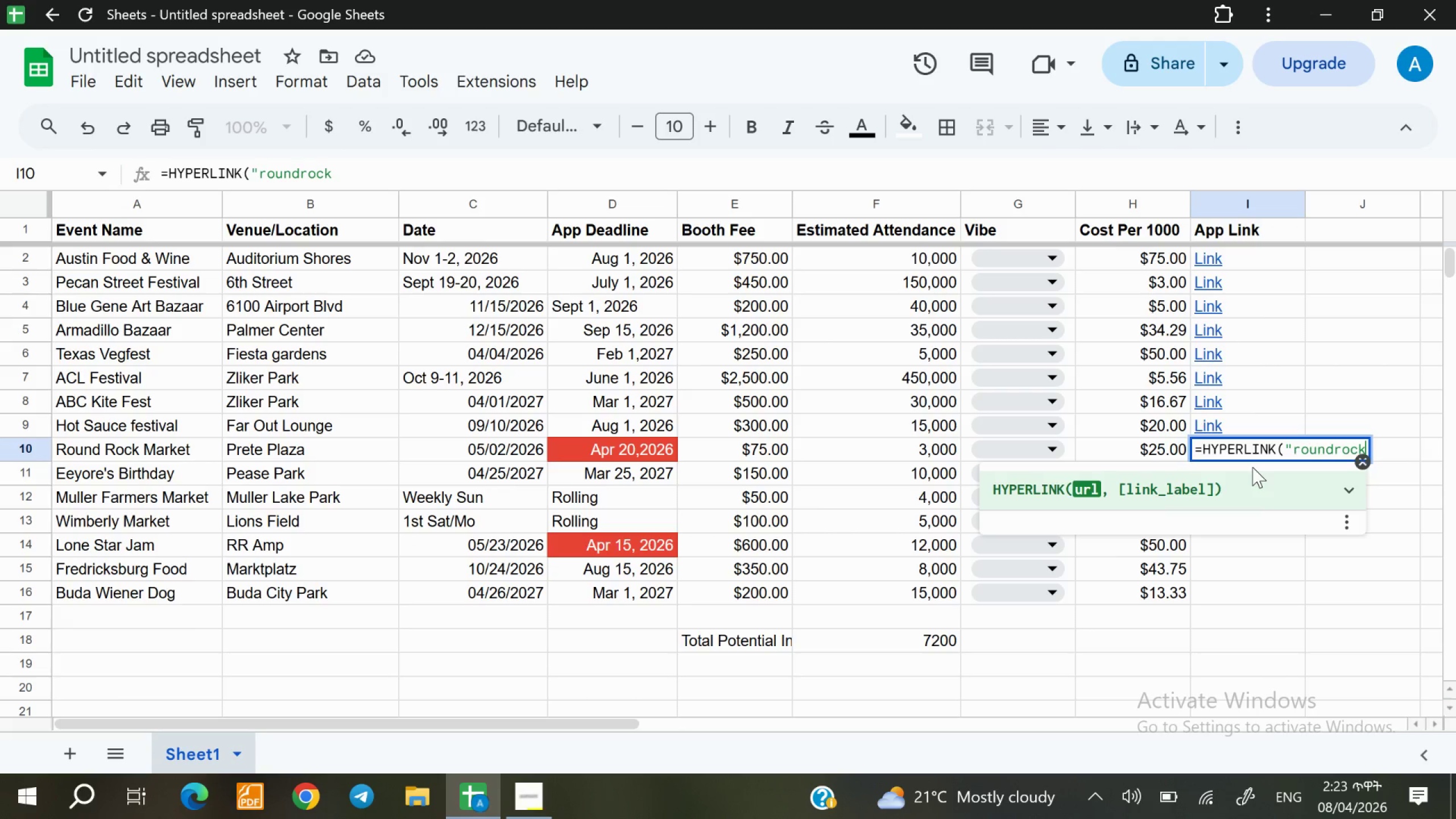 
wait(5.92)
 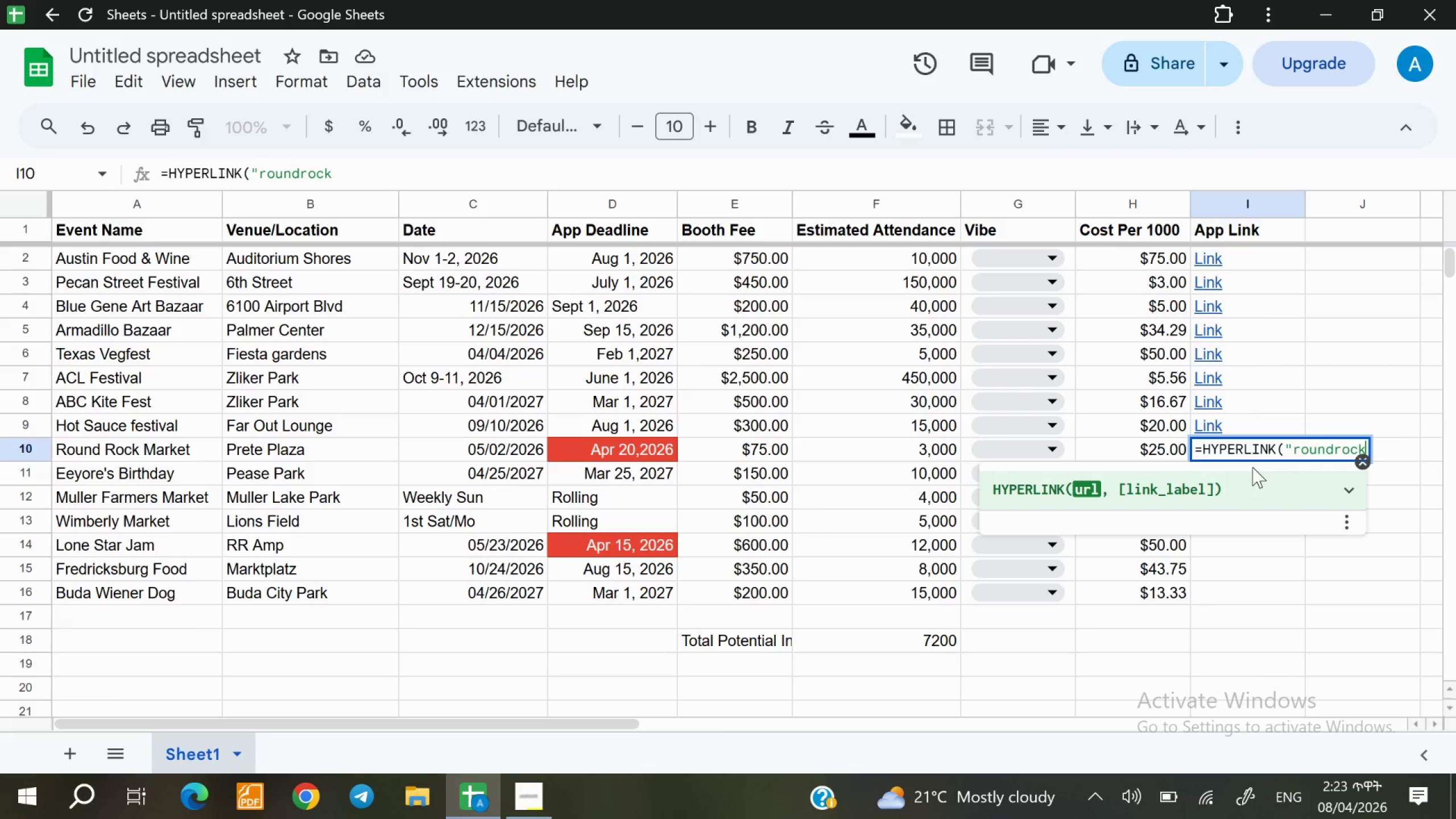 
type(texas.go)
 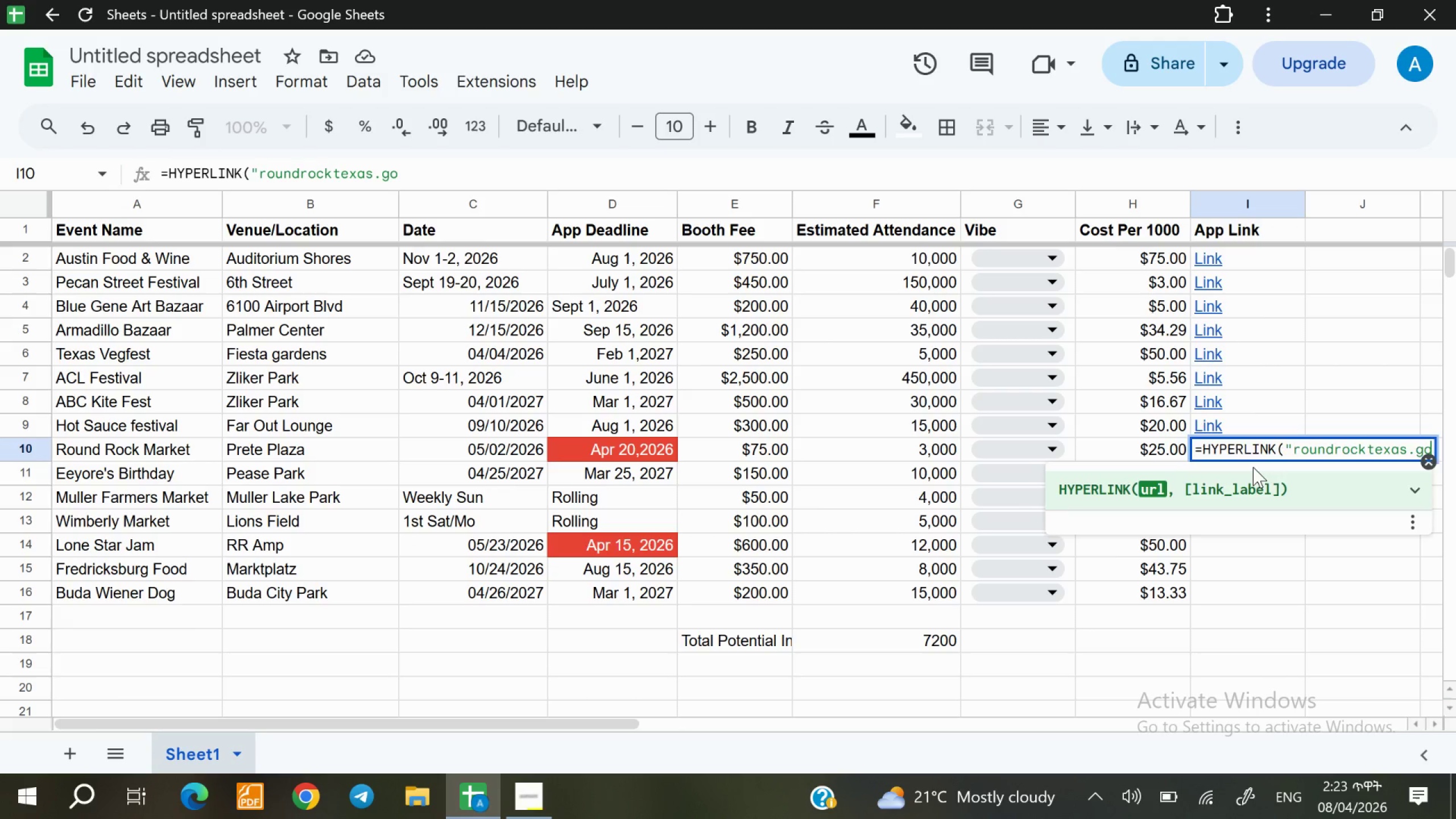 
type(v", "Link"))
 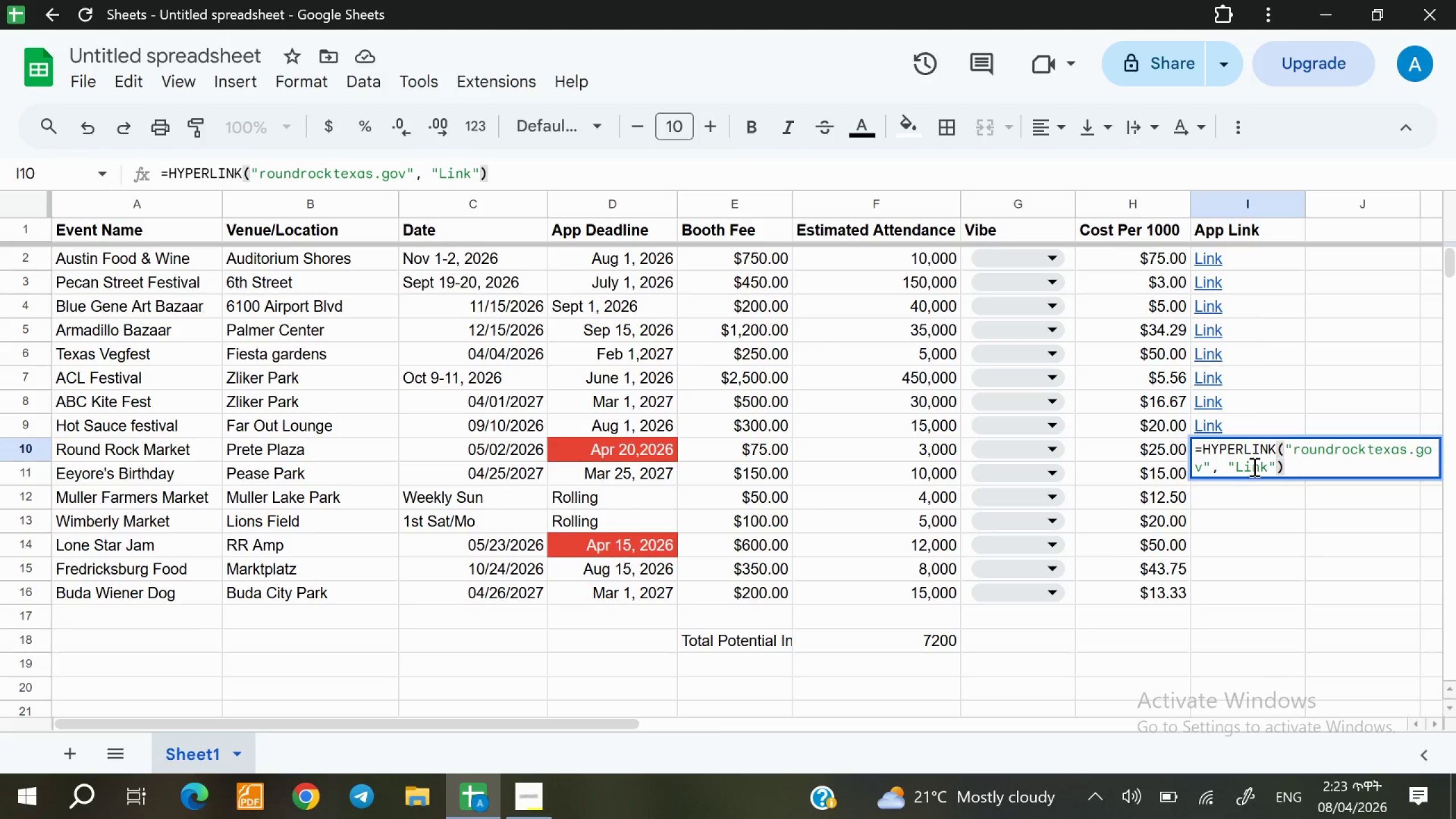 
left_click([1228, 486])
 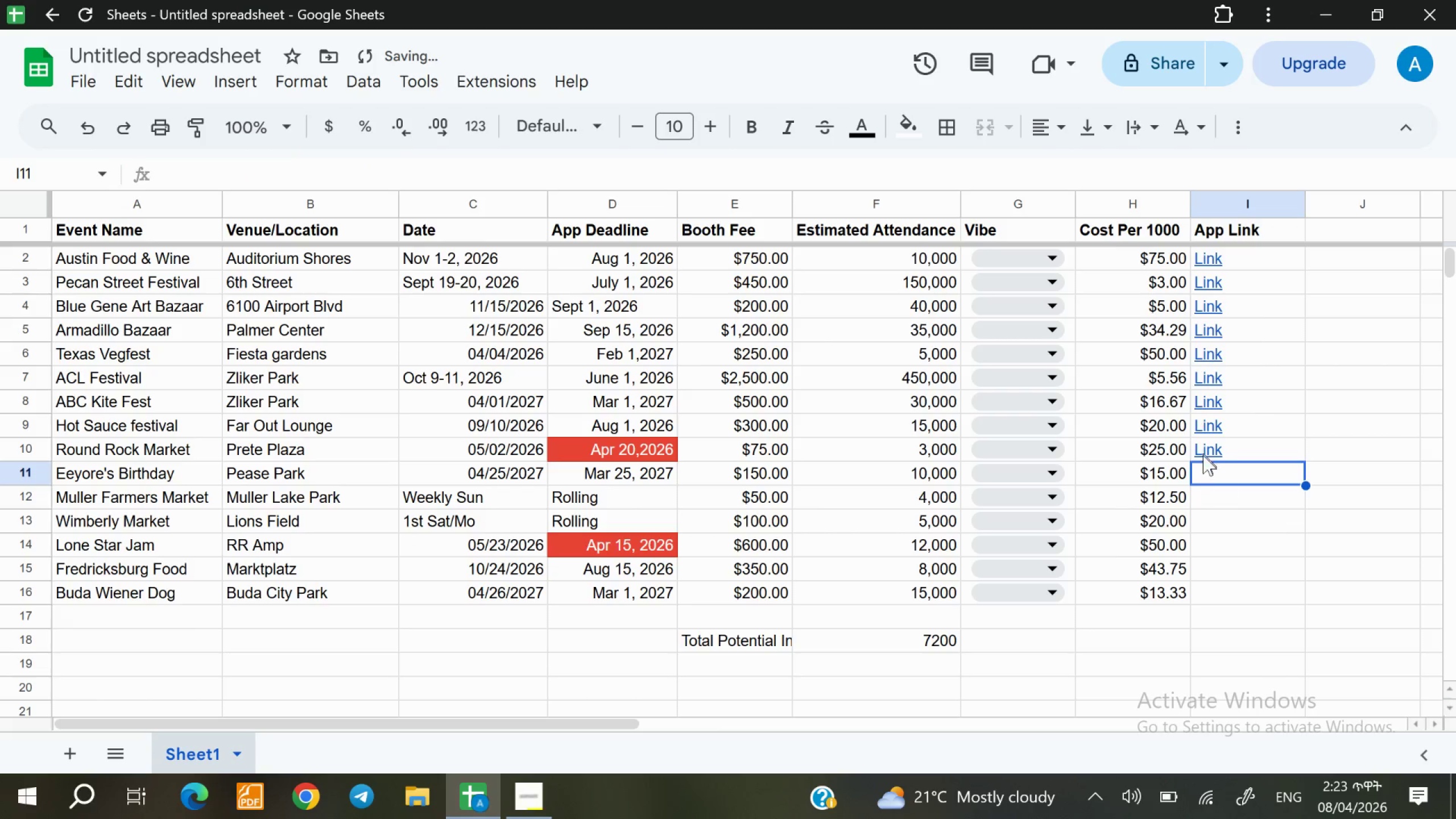 
mouse_move([1215, 480])
 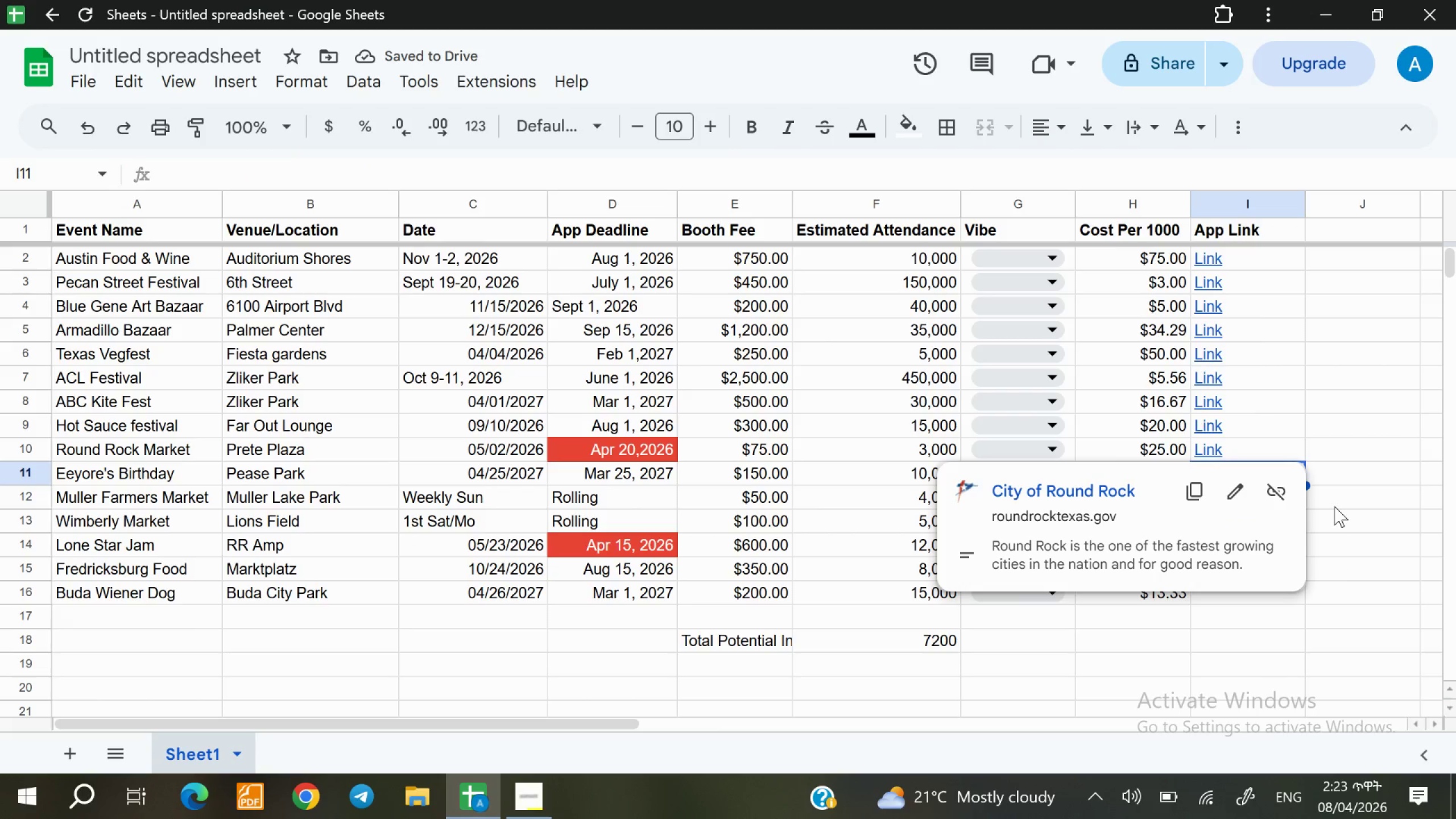 
left_click([1334, 506])
 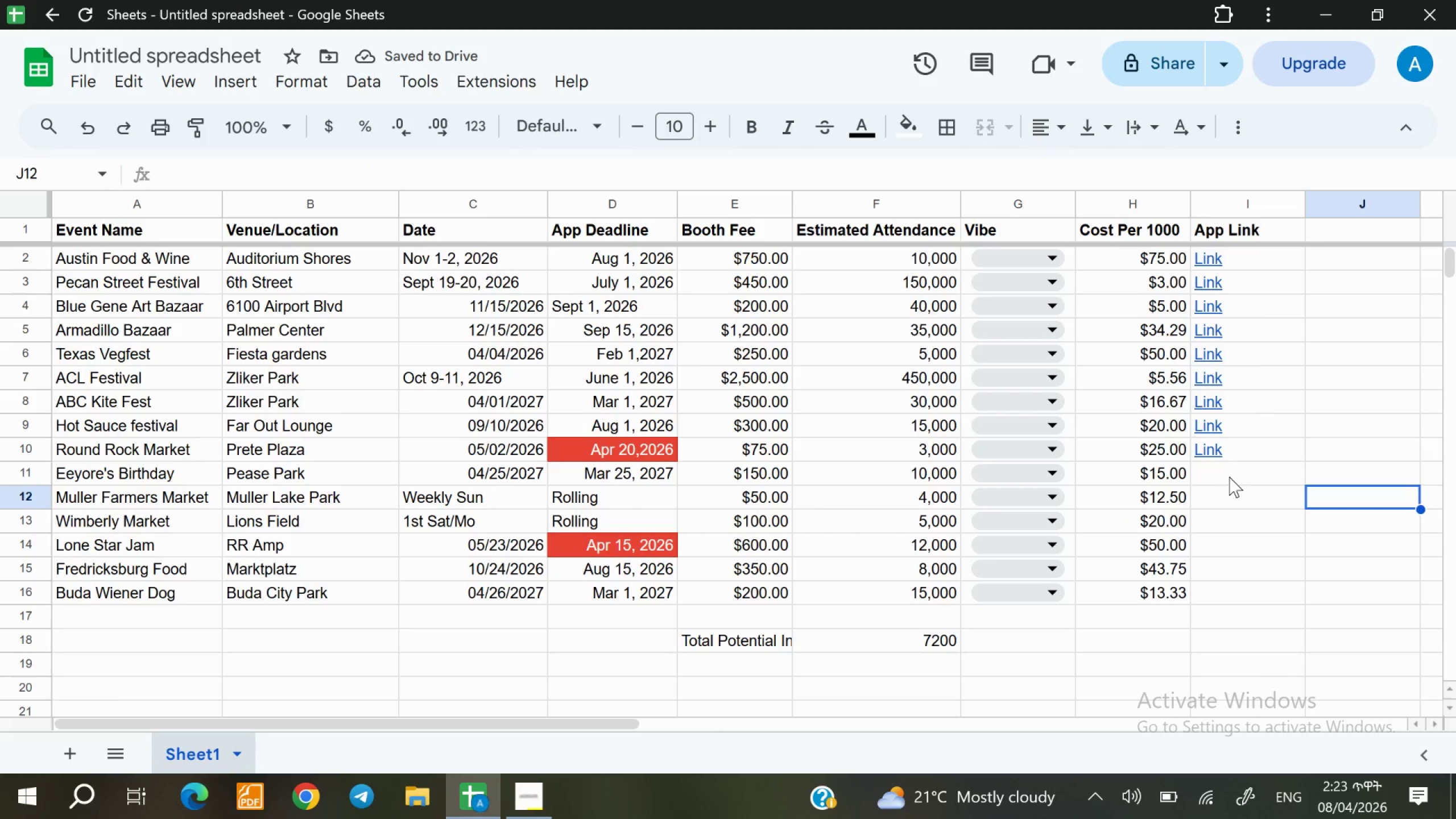 
double_click([1229, 477])
 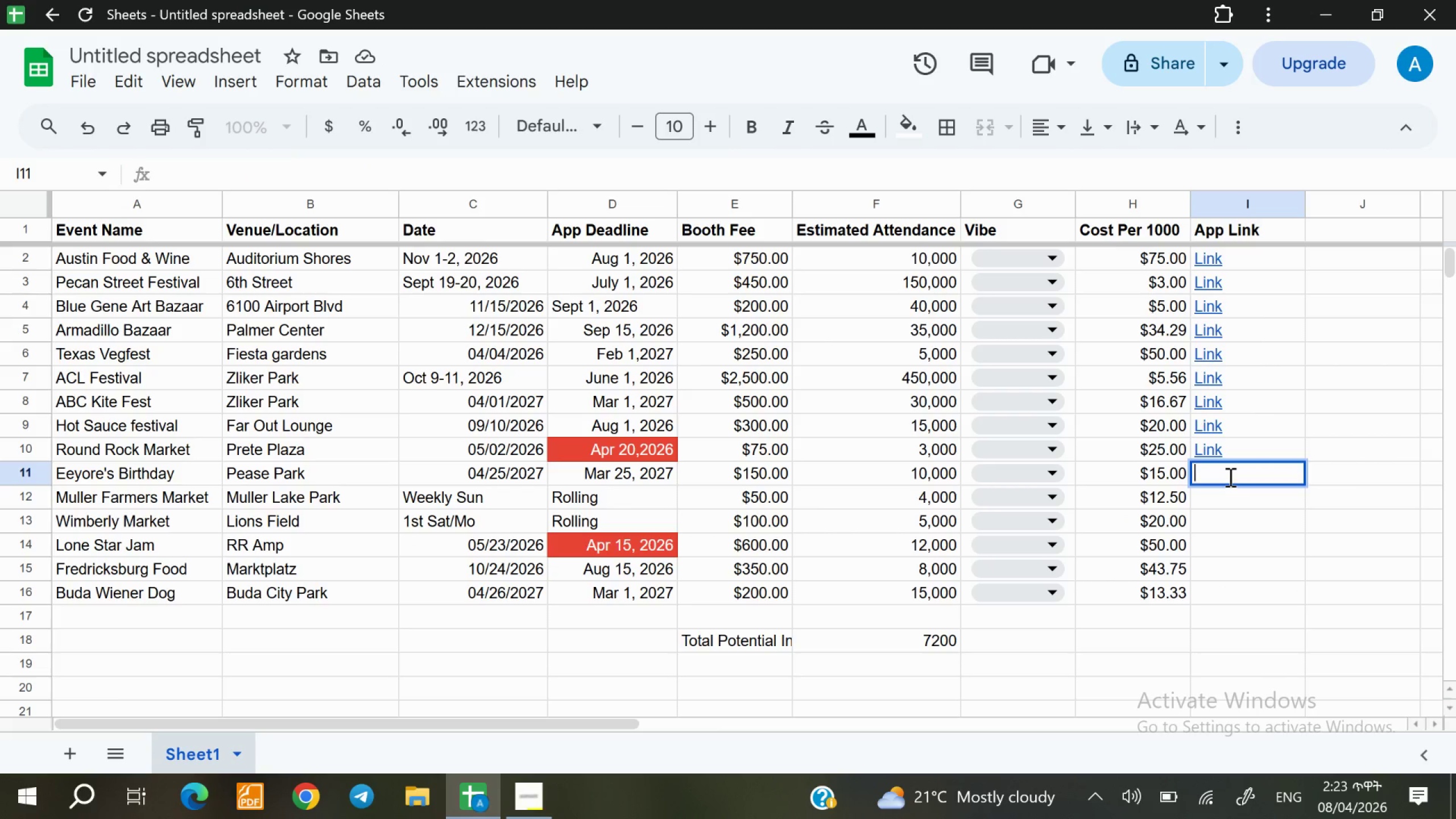 
wait(5.62)
 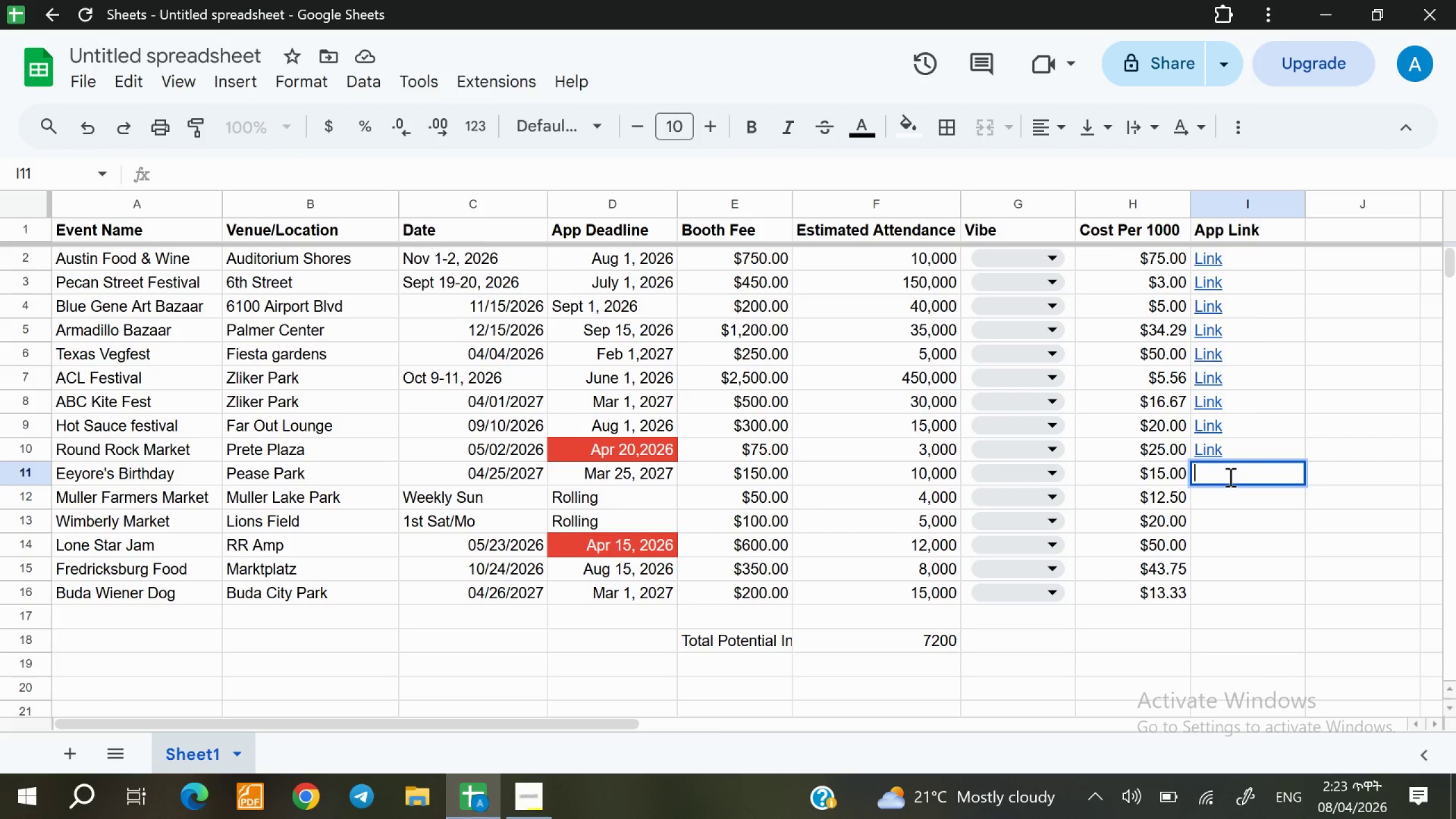 
type(=hy)
 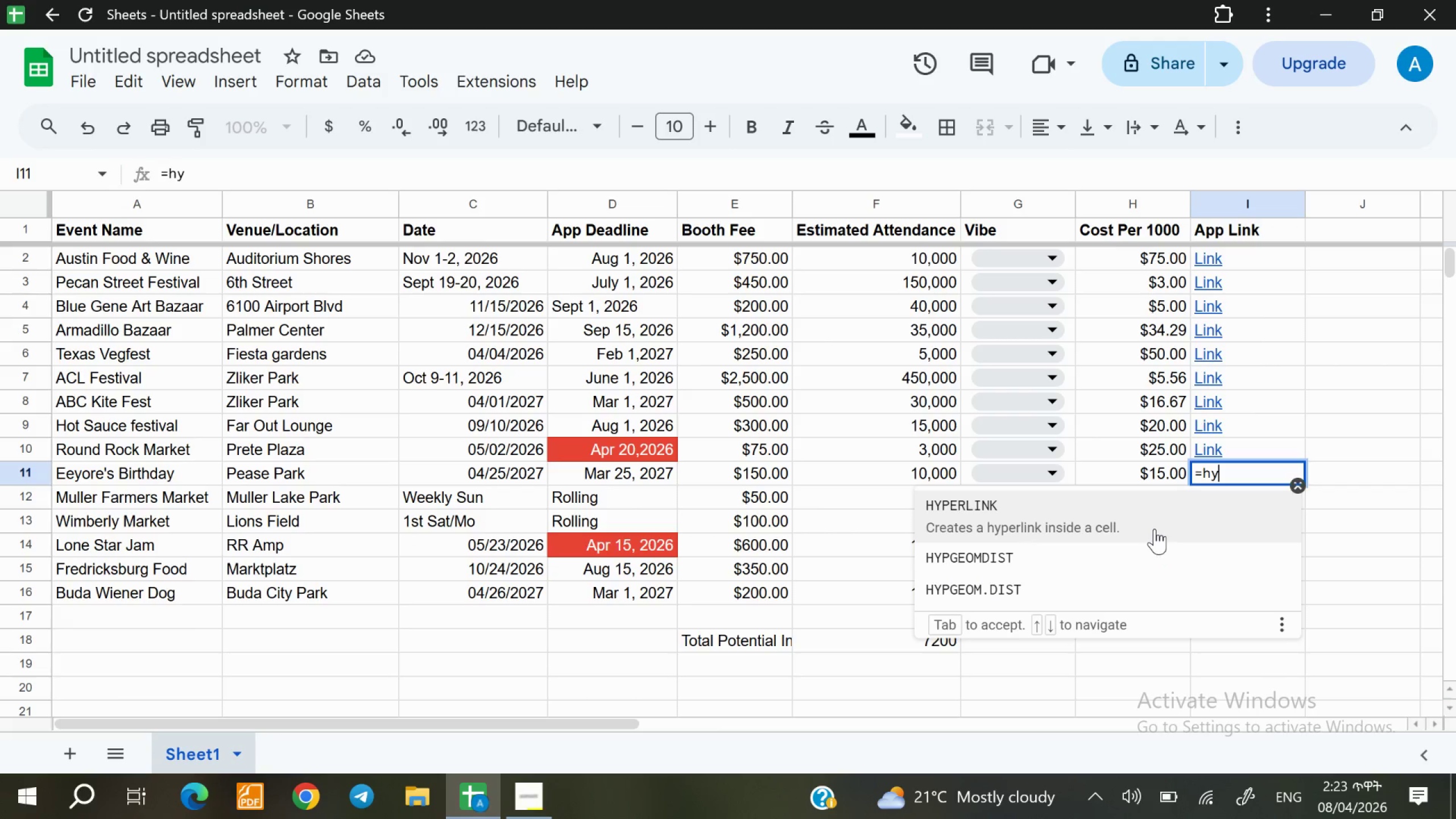 
left_click([1148, 509])
 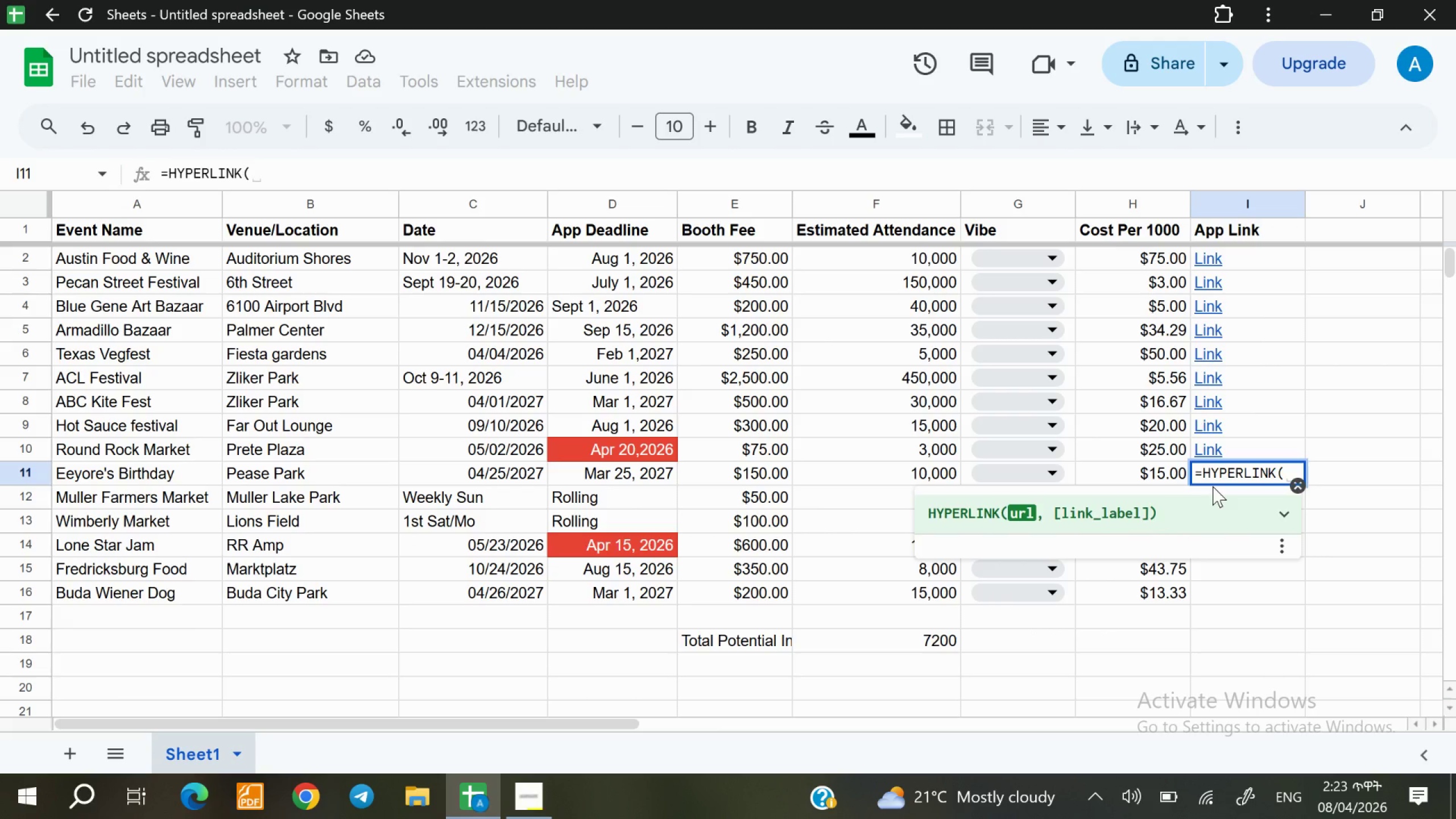 
key(Shift+Quote)
 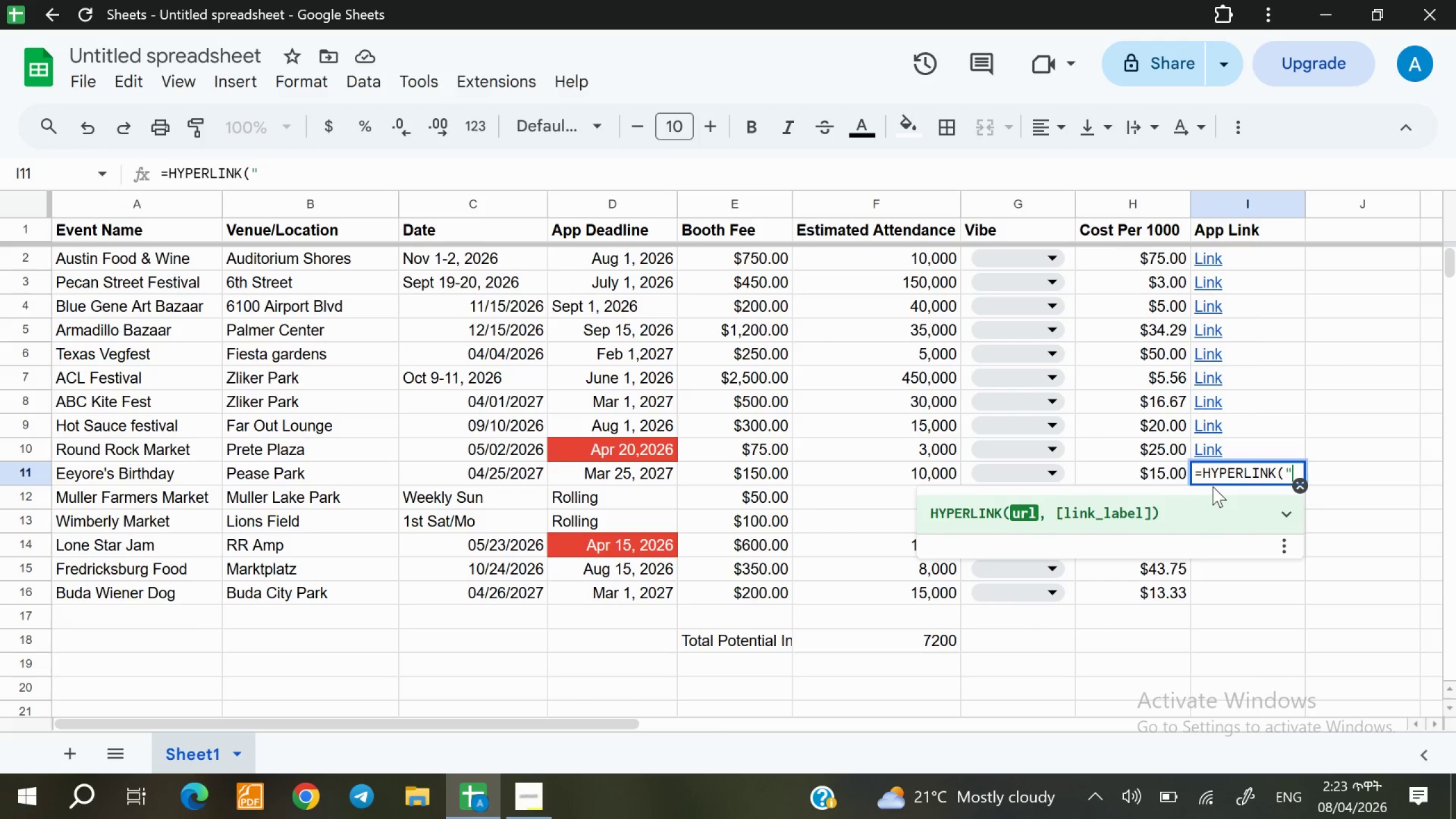 
type(eeyores.org", "Link")
 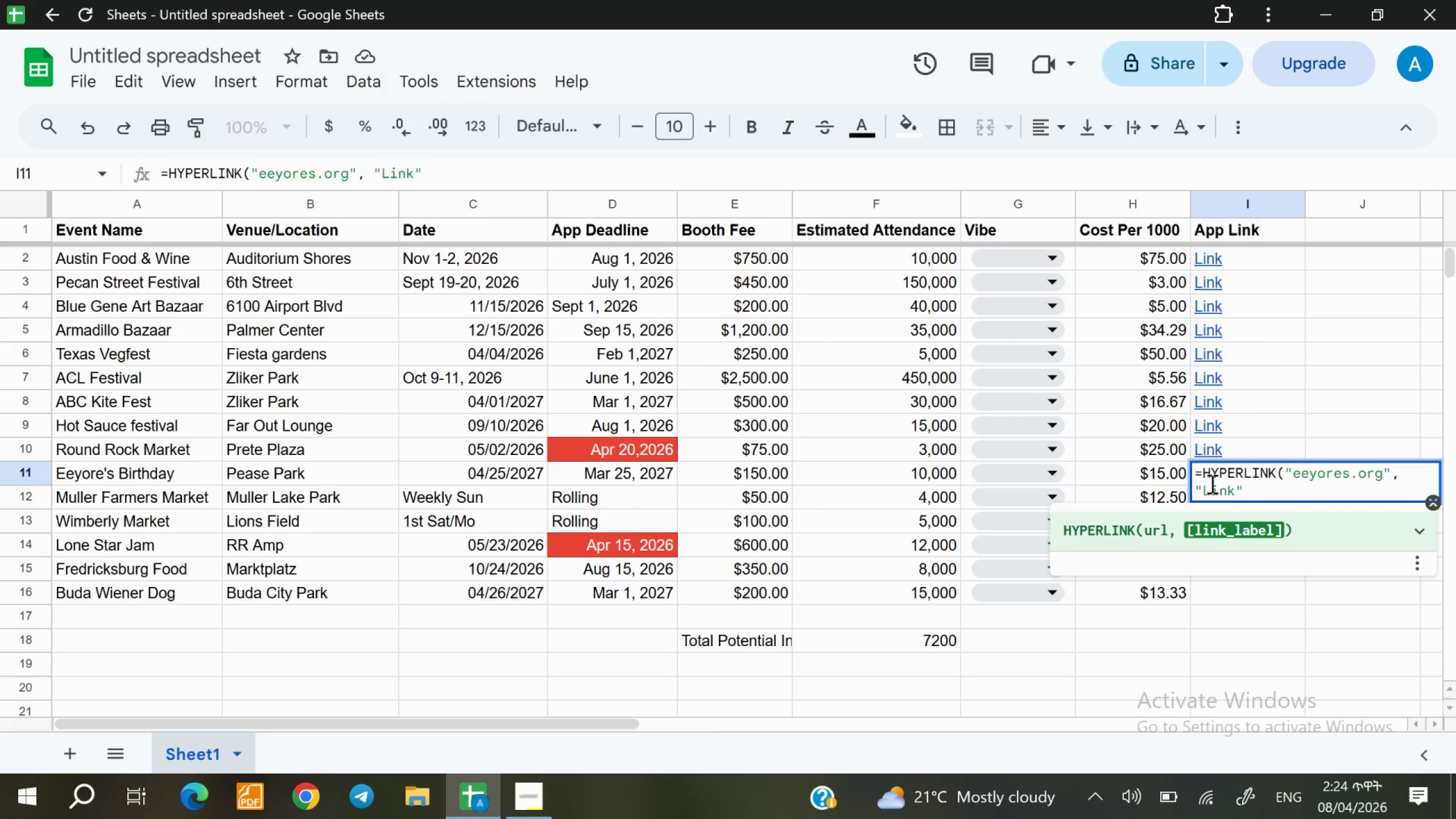 
wait(5.25)
 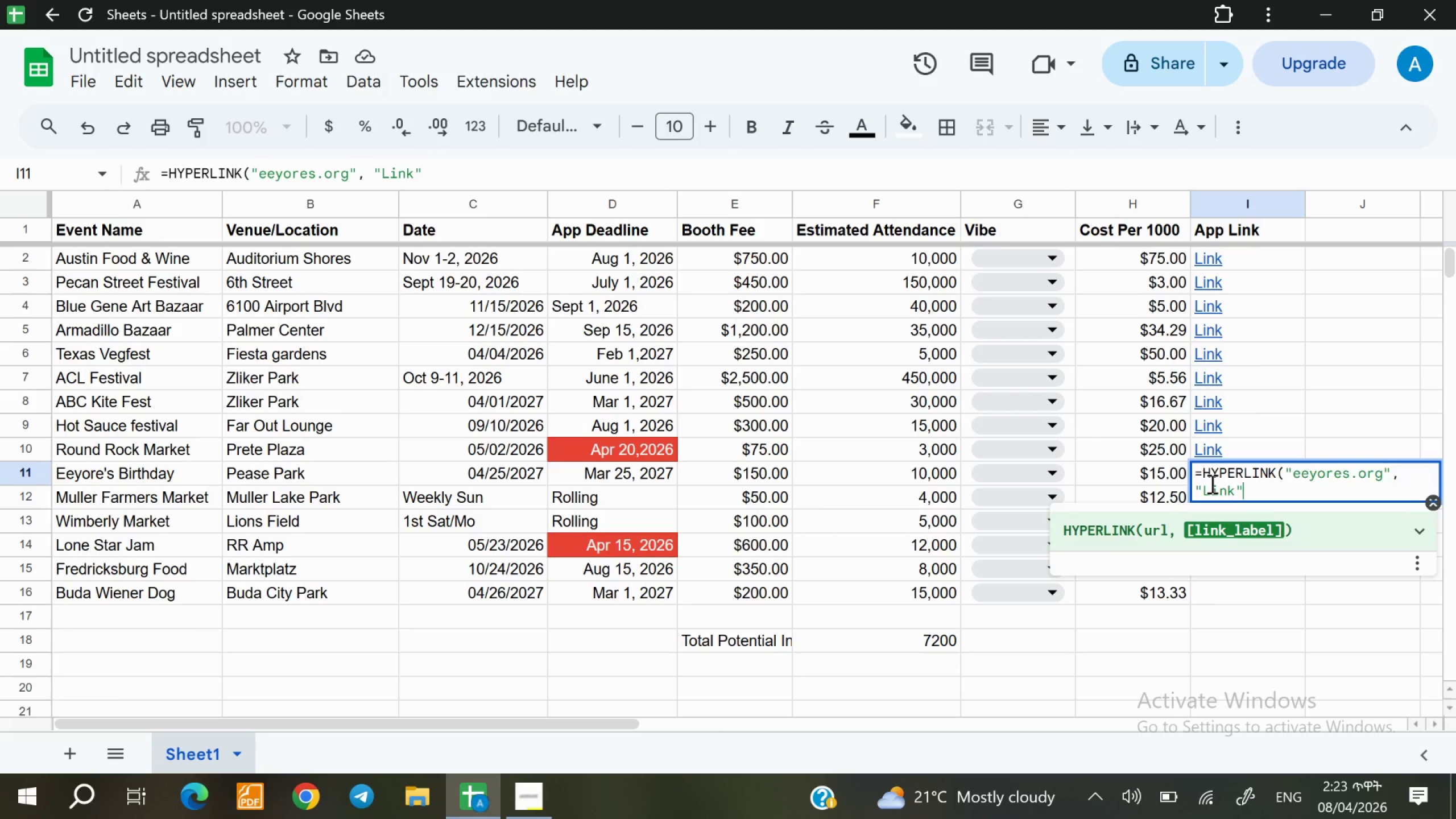 
key(Shift+ShiftRight)
 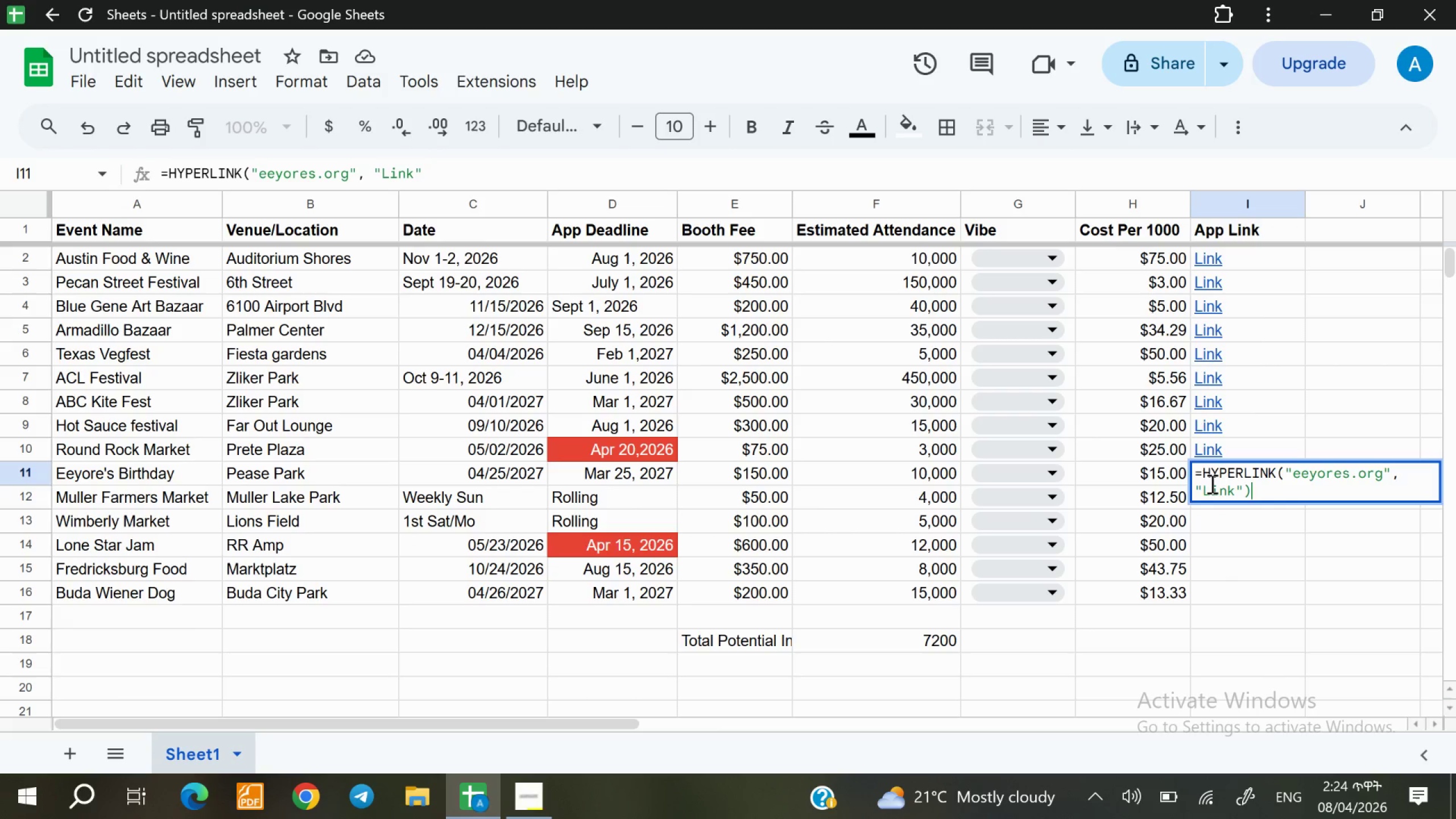 
key(Shift+0)
 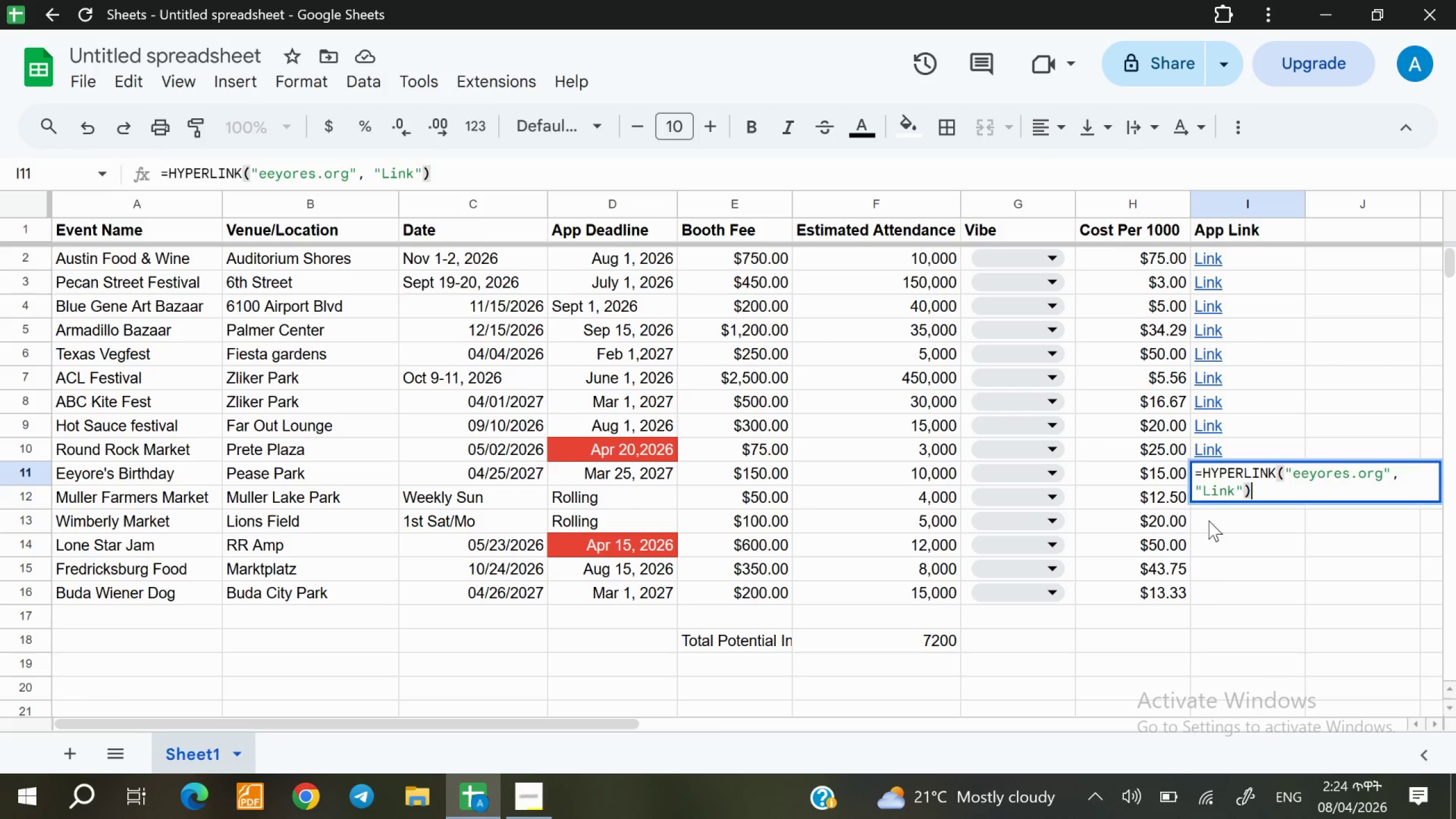 
mouse_move([1223, 469])
 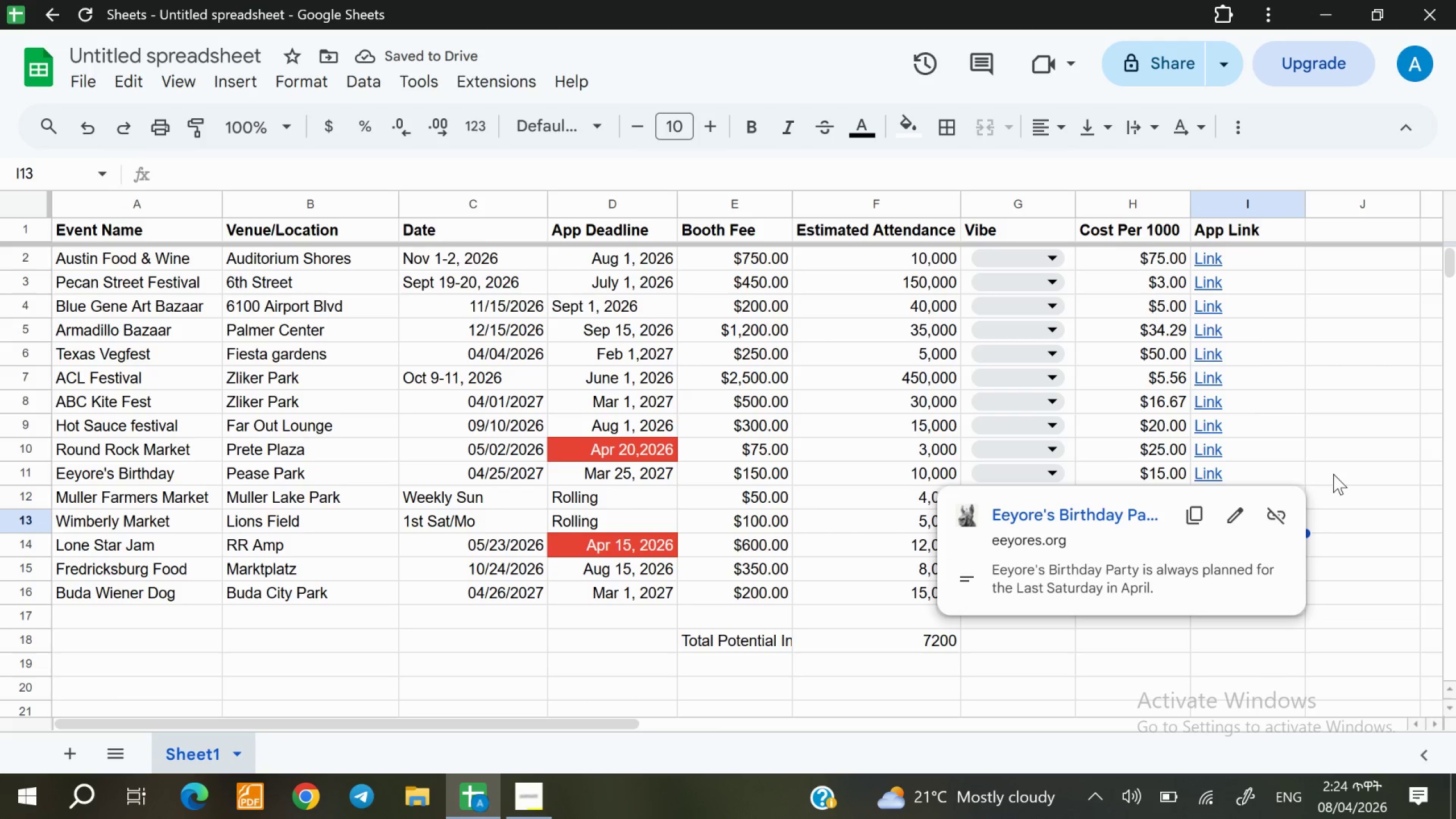 
left_click([1334, 474])
 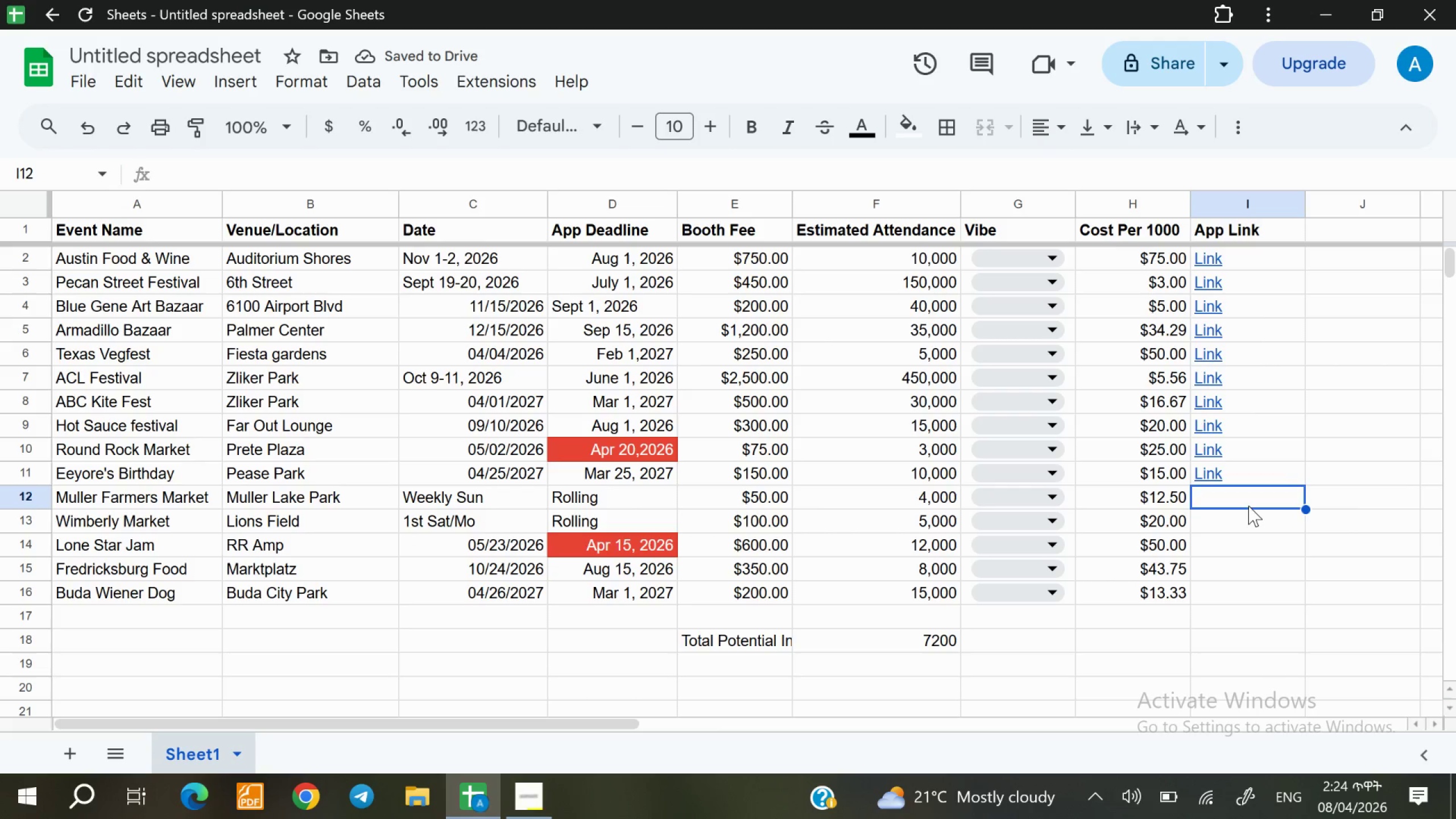 
double_click([1248, 506])
 